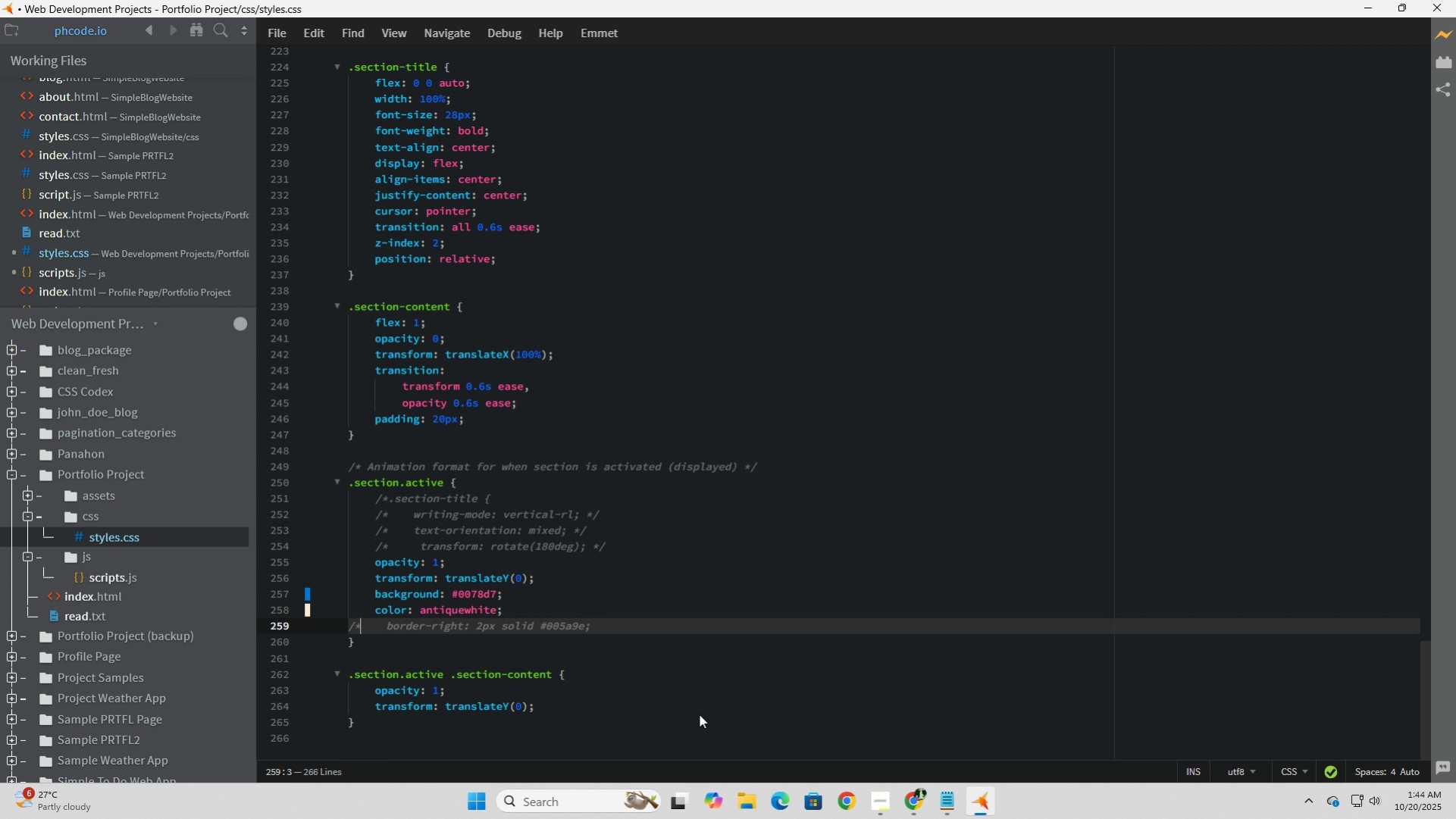 
key(NumpadMultiply)
 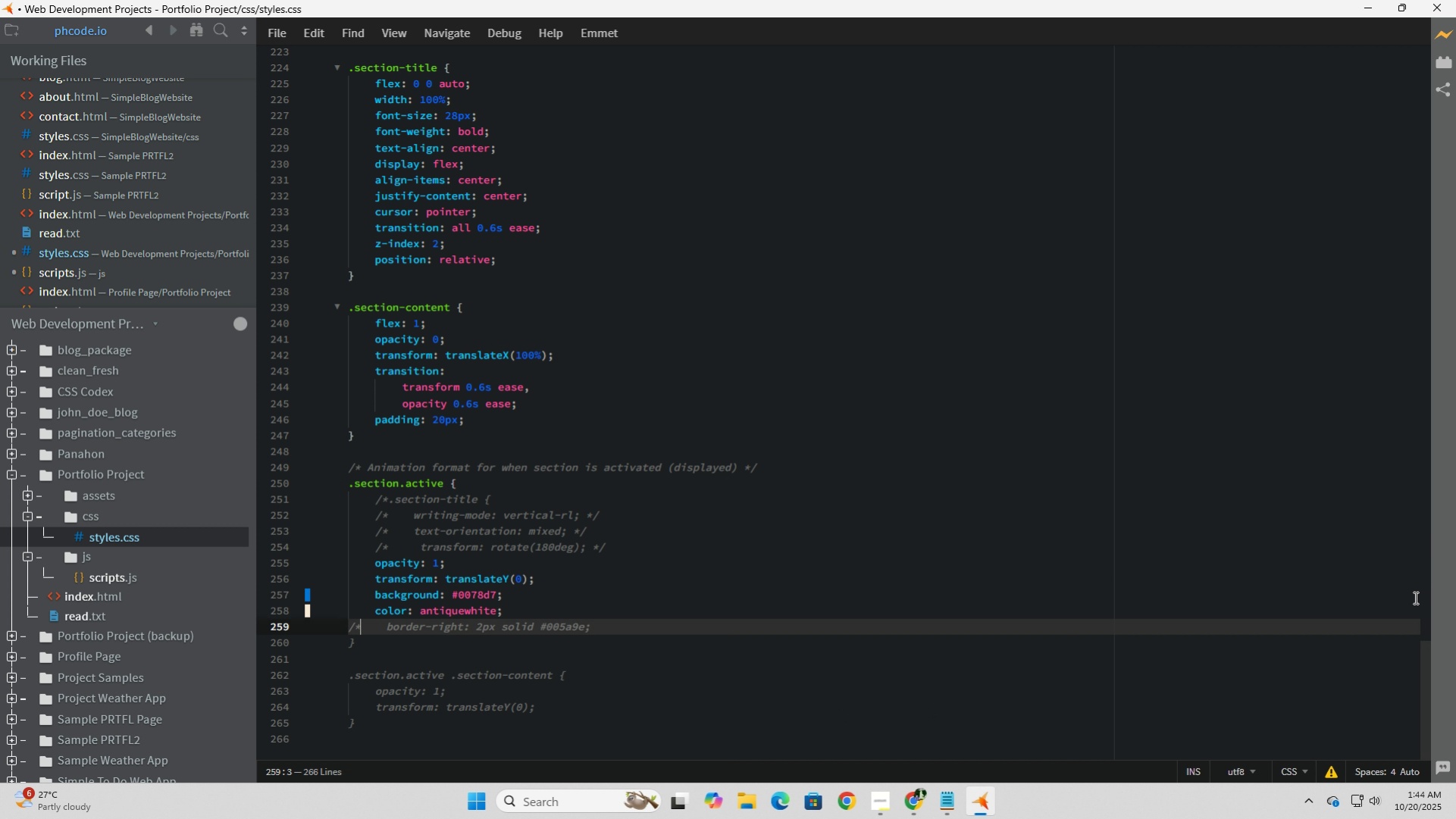 
left_click([632, 629])
 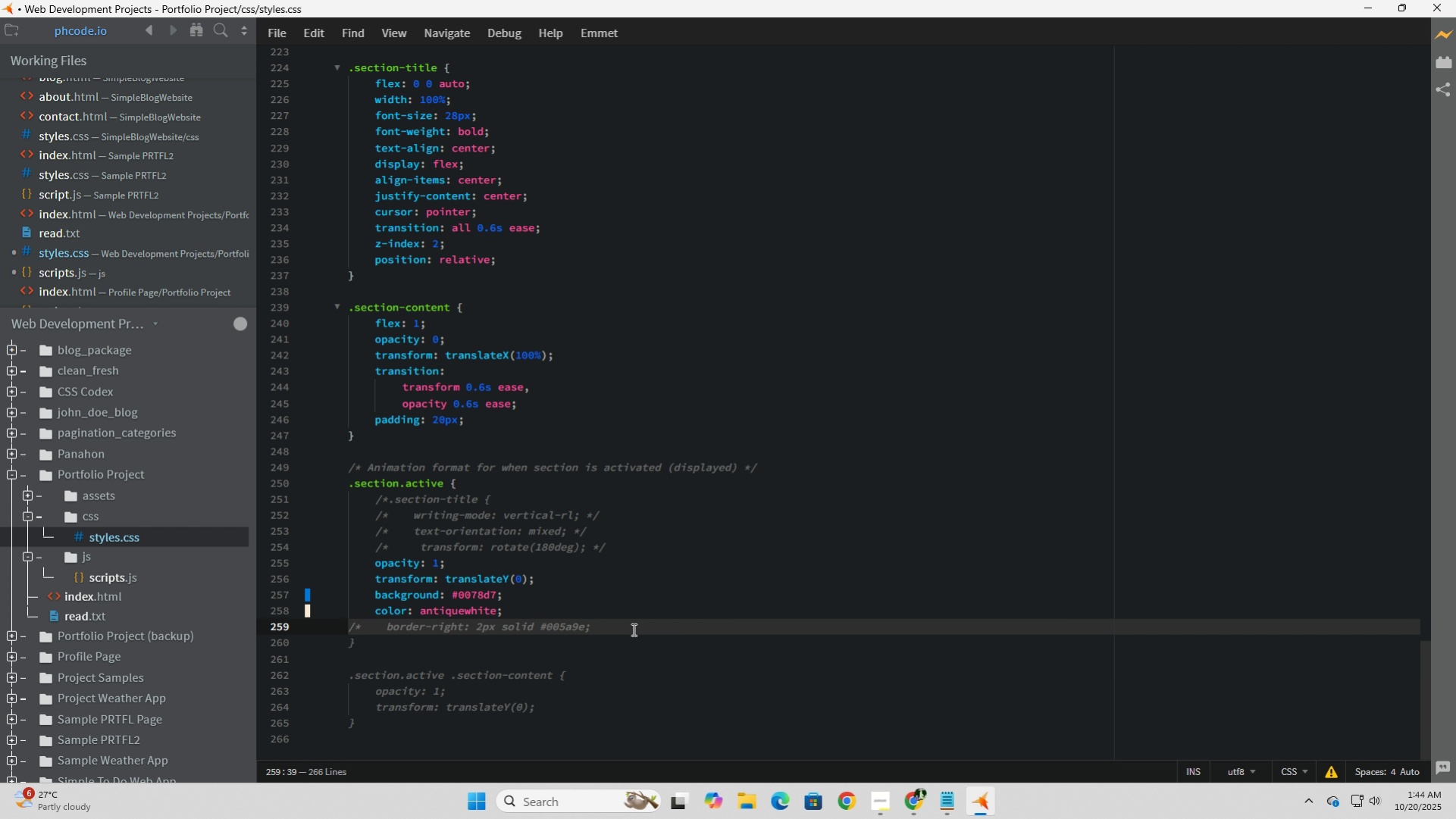 
key(Space)
 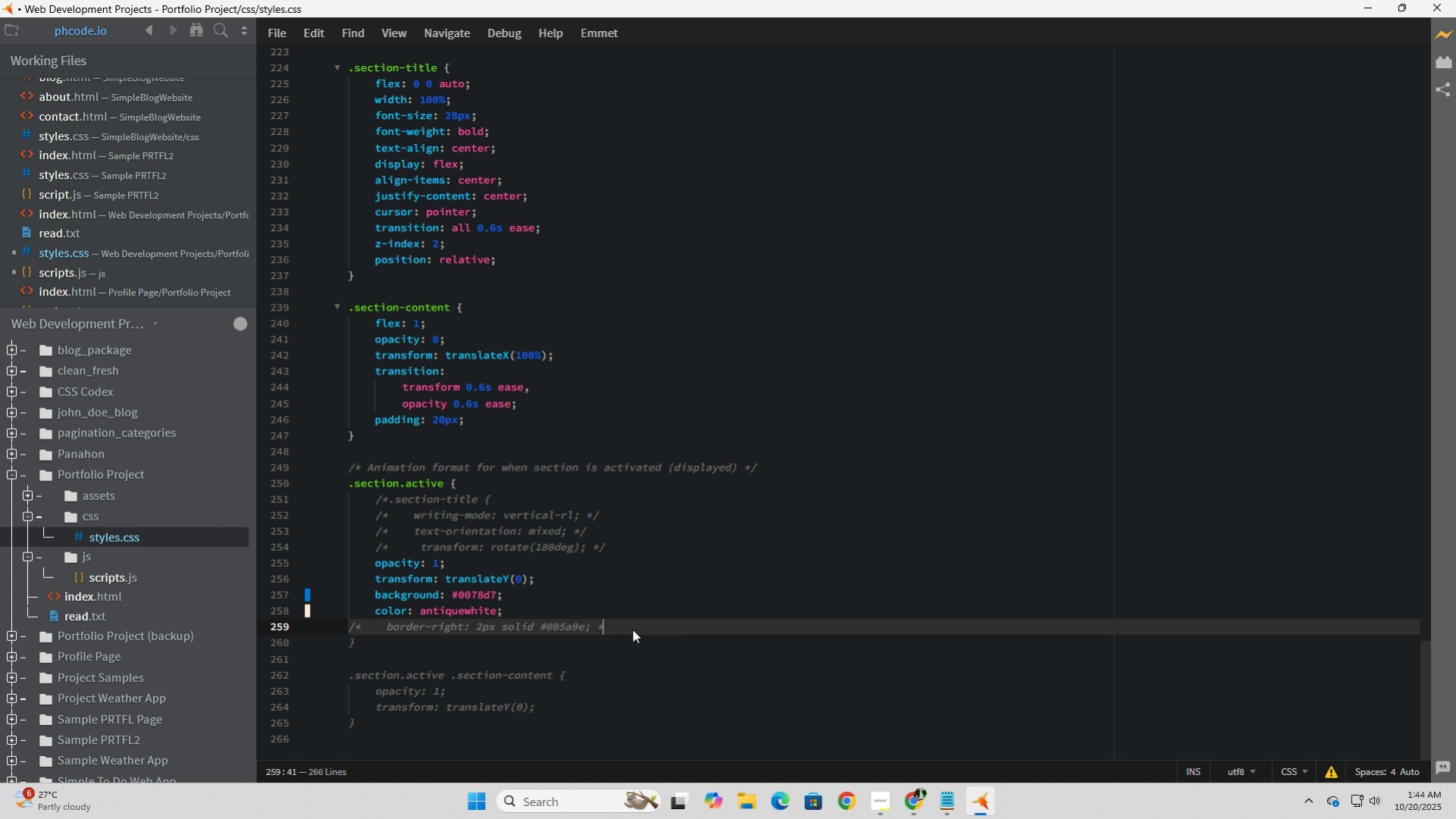 
key(NumpadMultiply)
 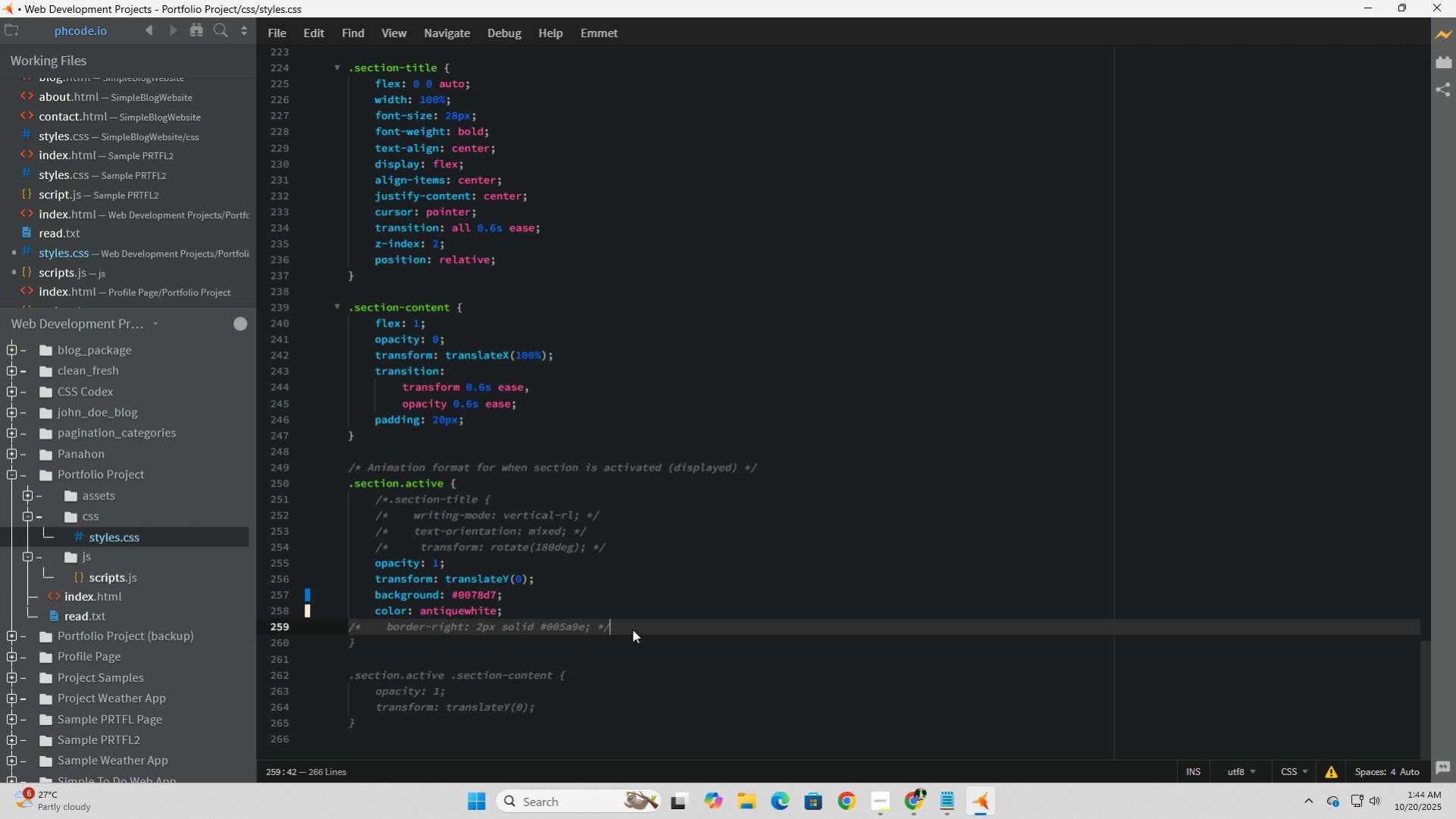 
key(NumpadDivide)
 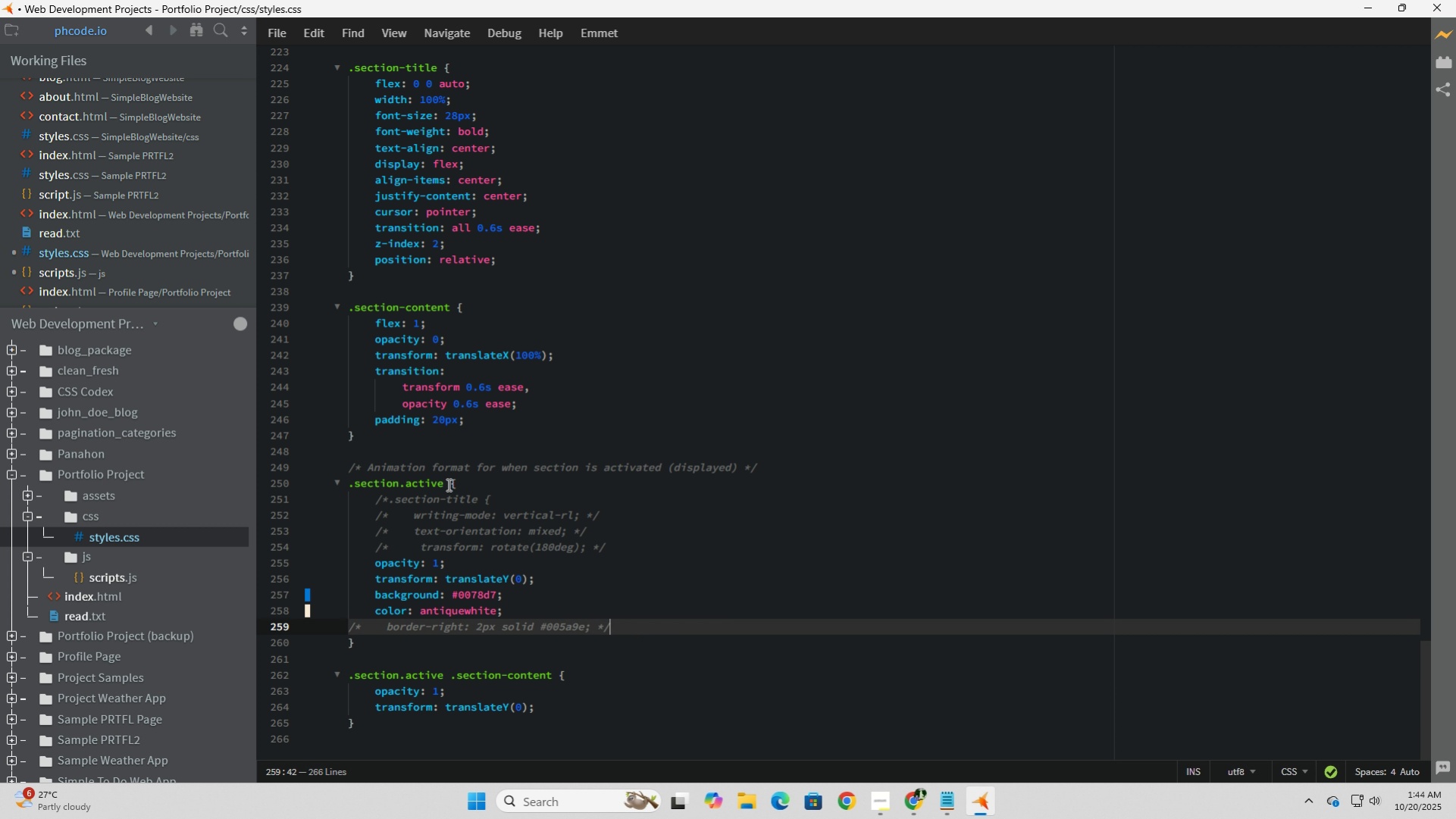 
left_click([396, 495])
 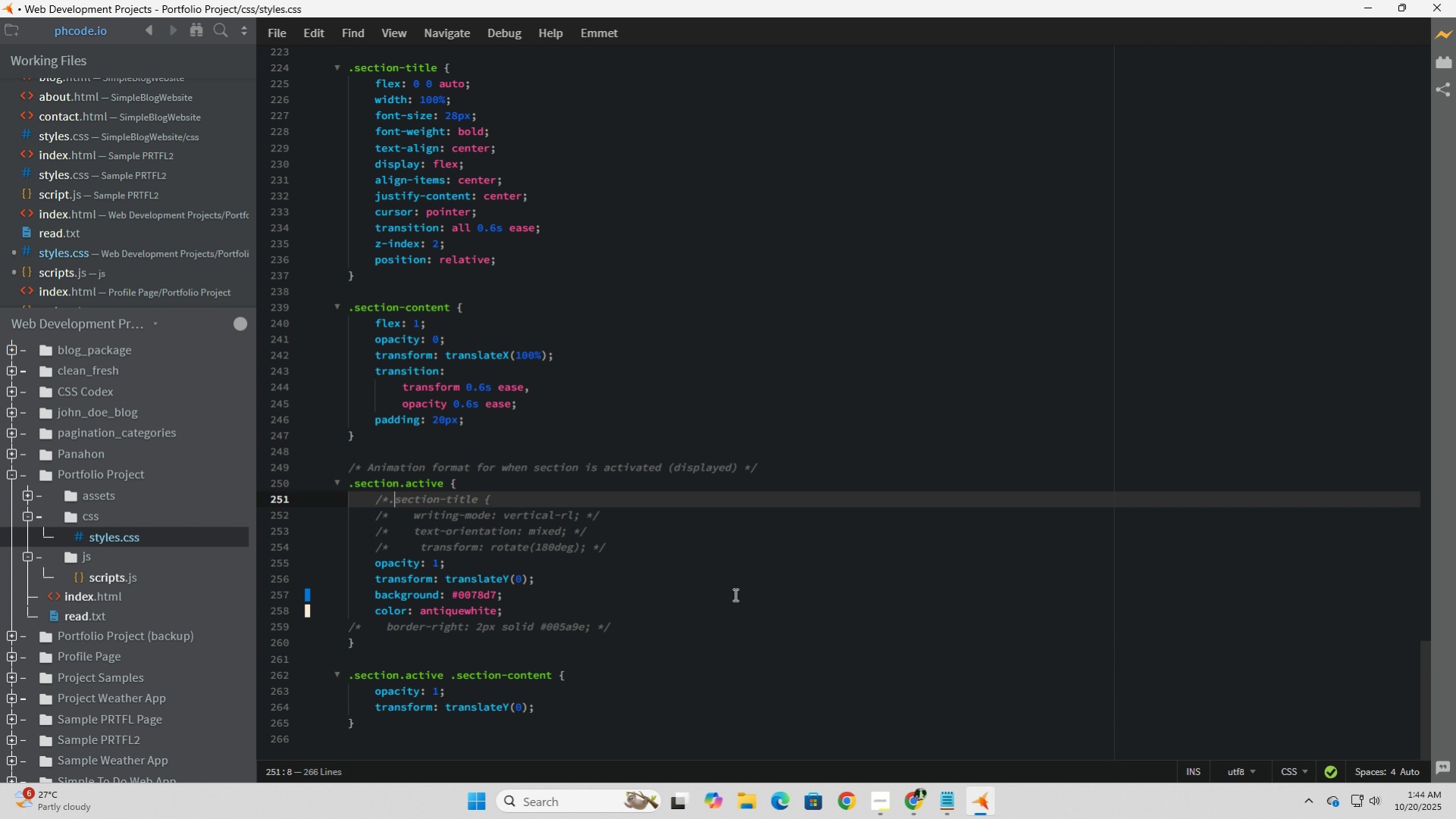 
key(Backspace)
 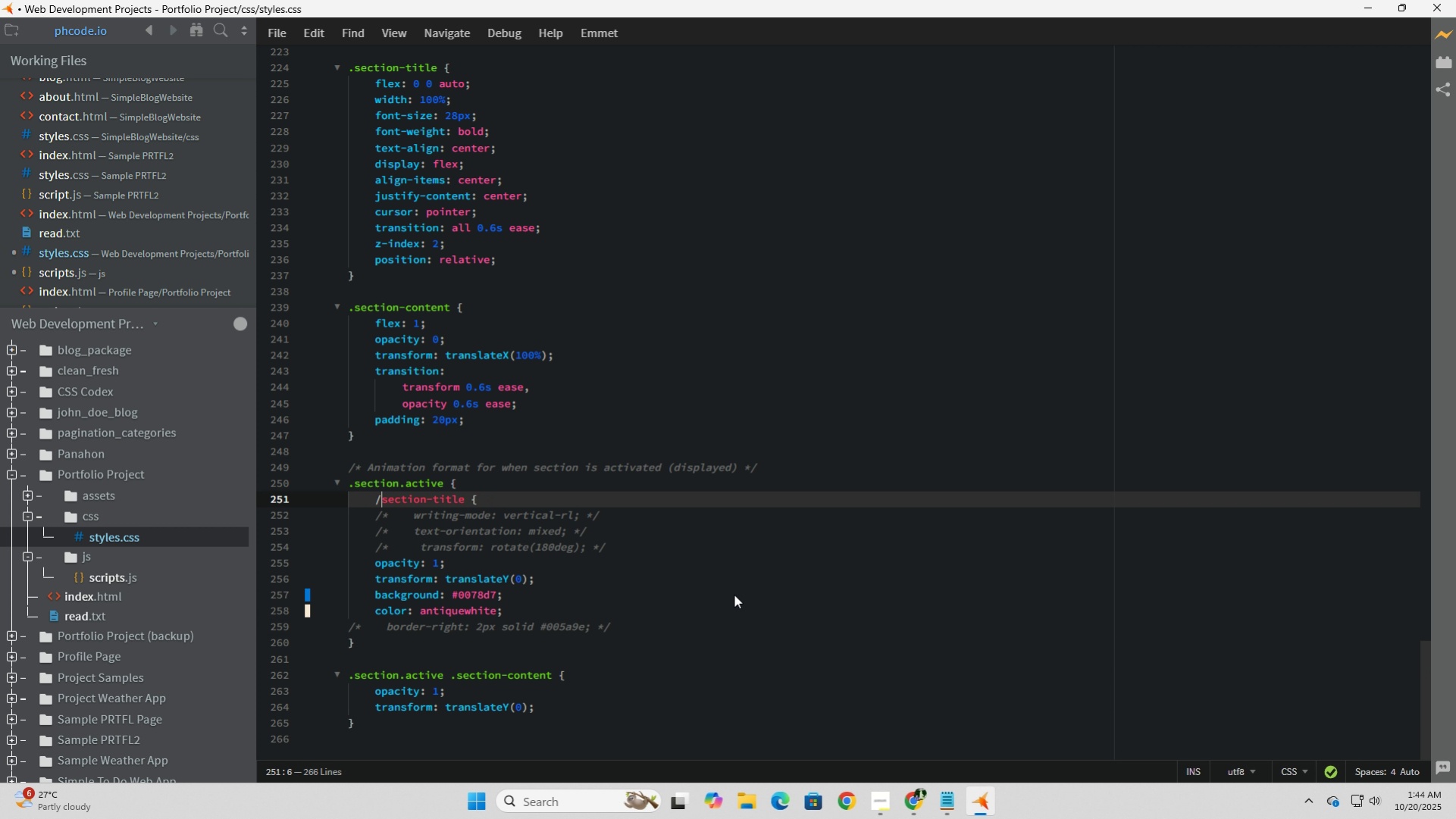 
key(Backspace)
 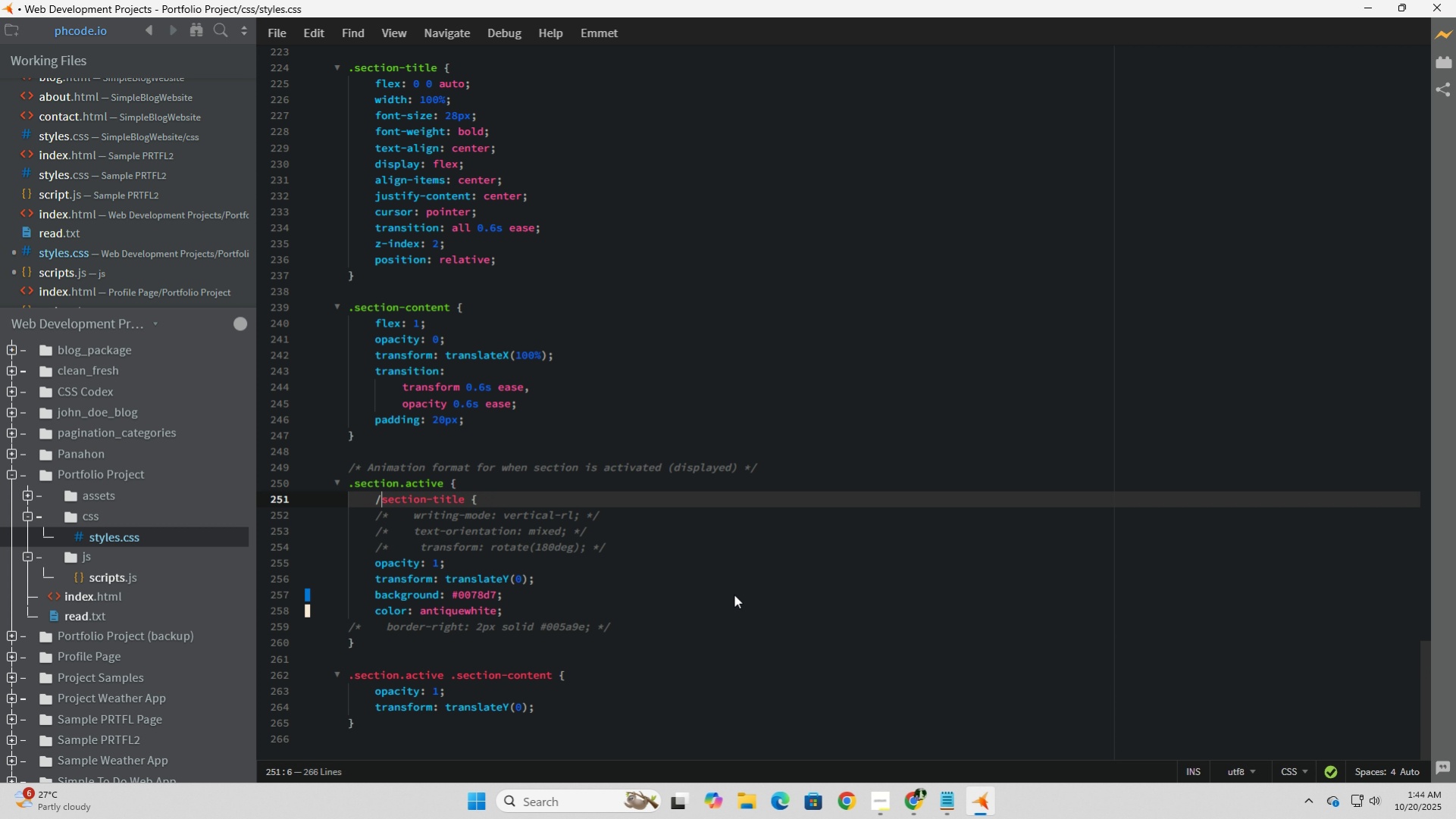 
key(Backspace)
 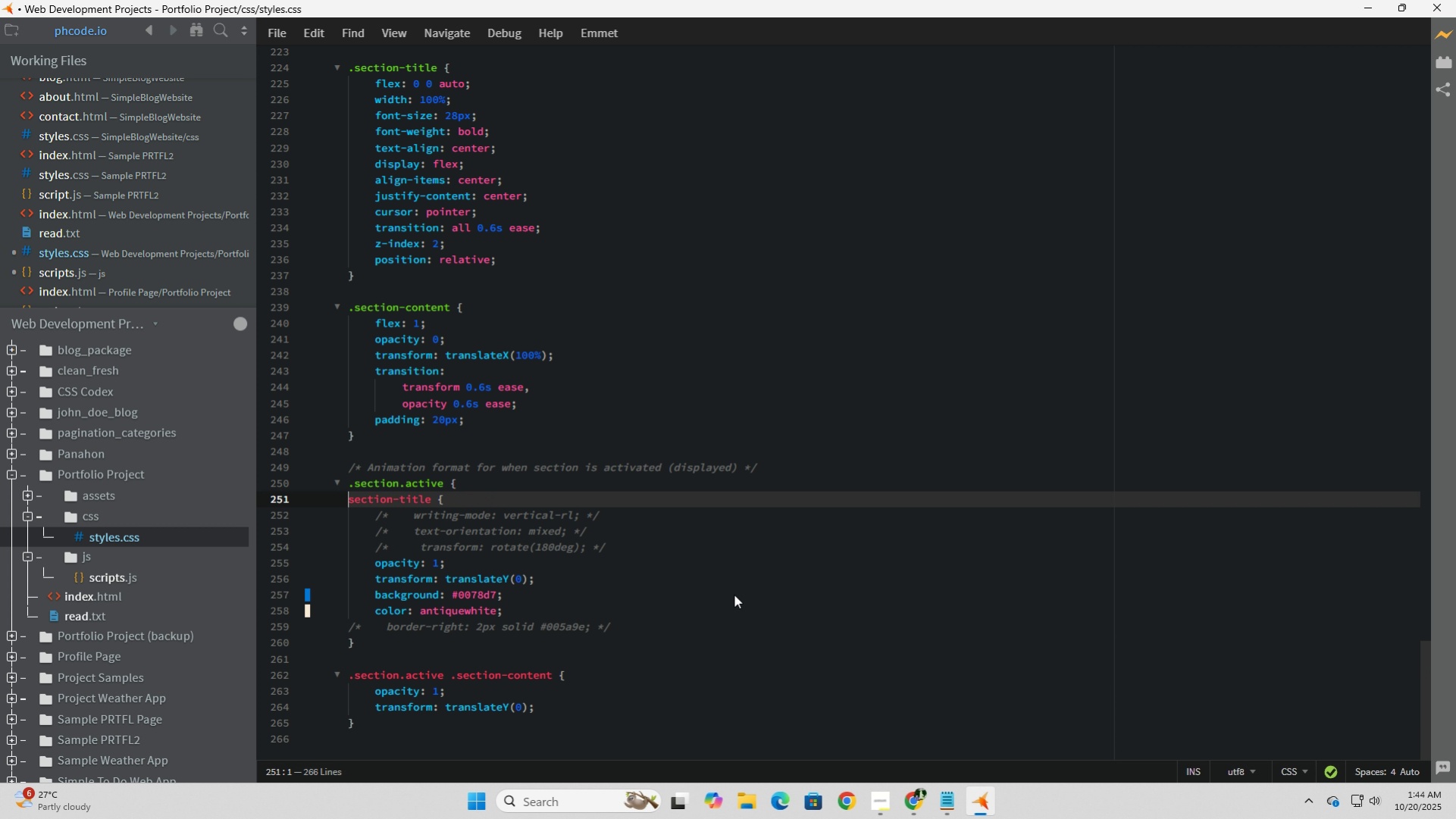 
key(Backspace)
 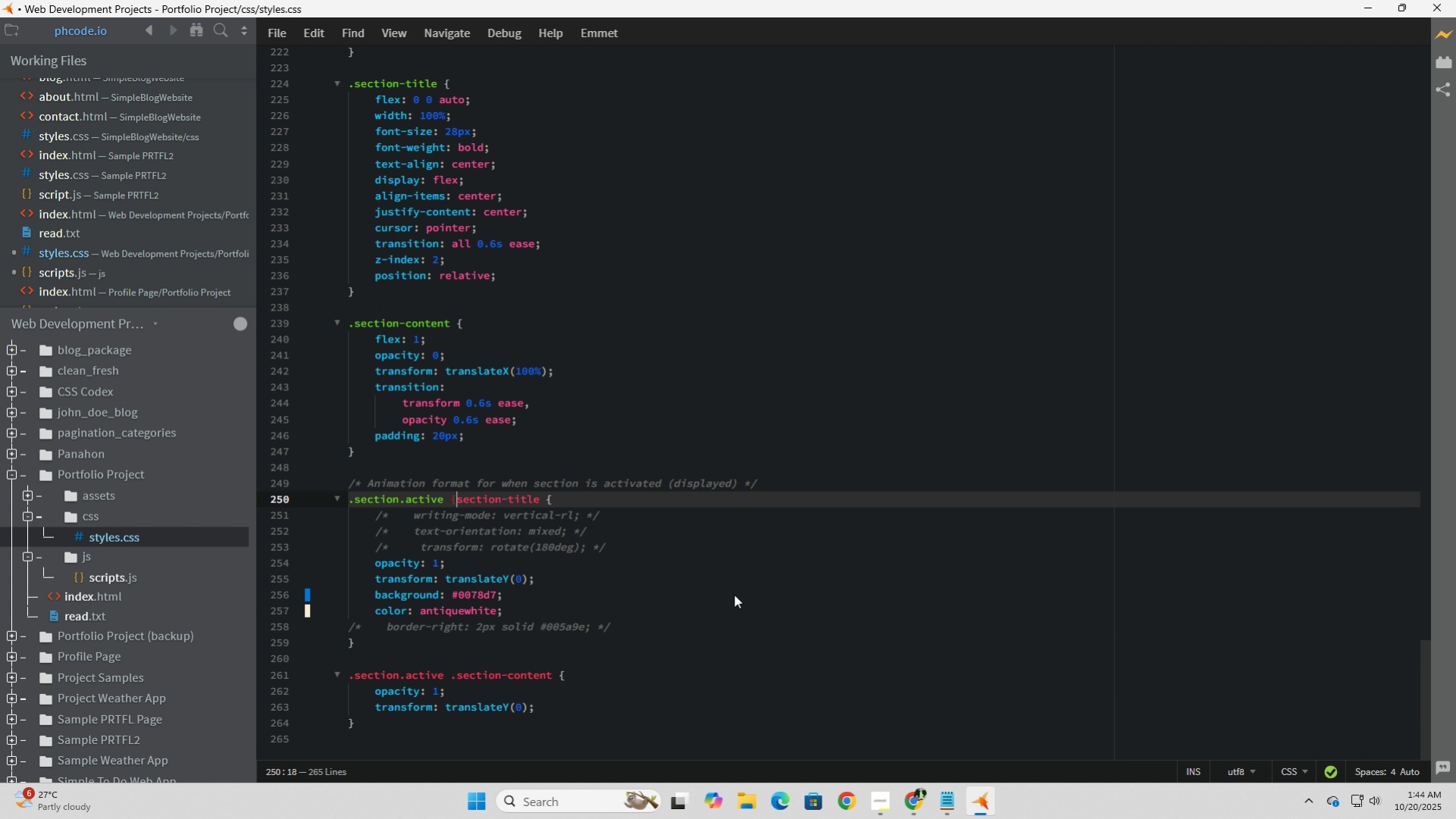 
key(Backspace)
 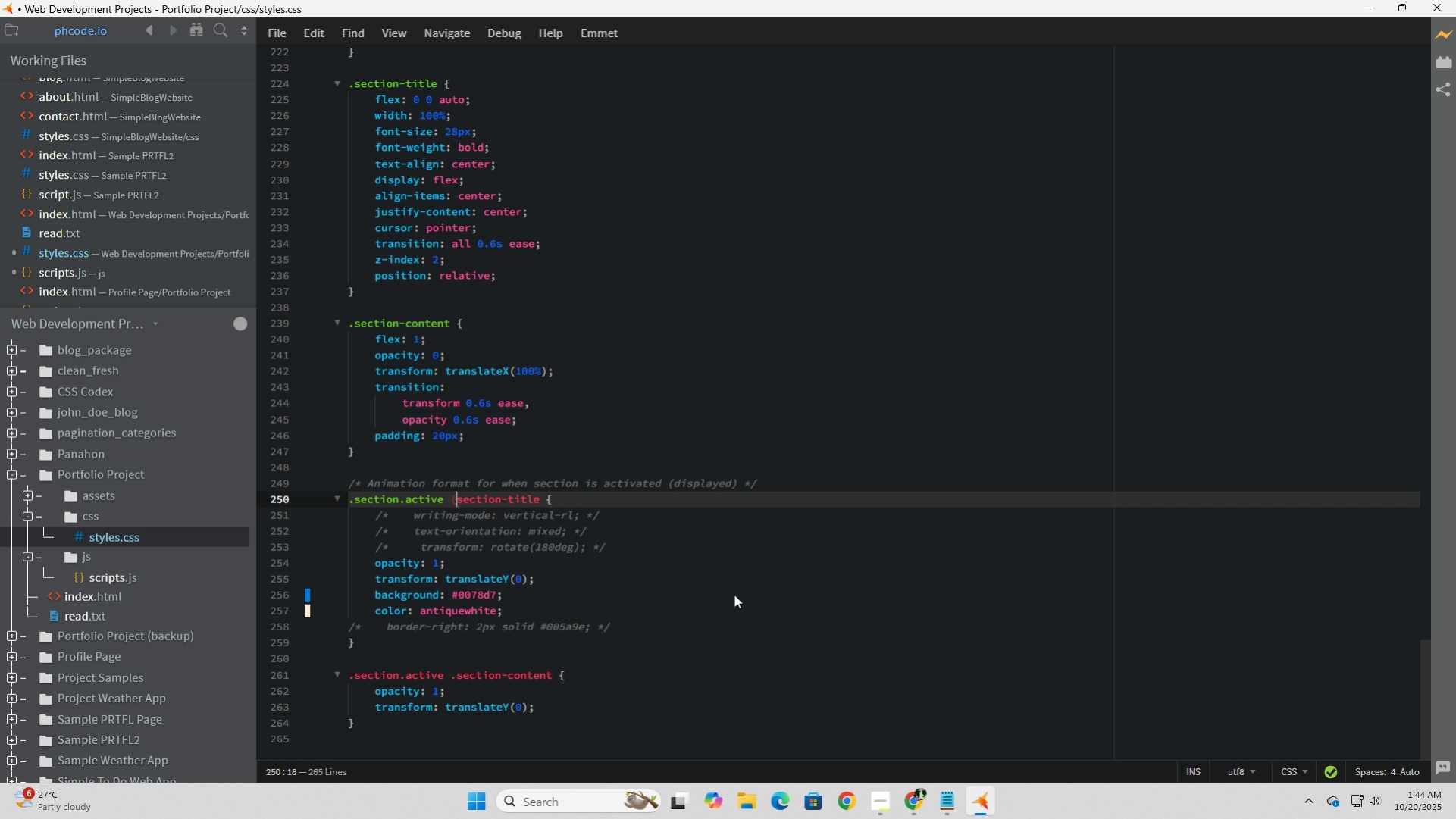 
key(Backspace)
 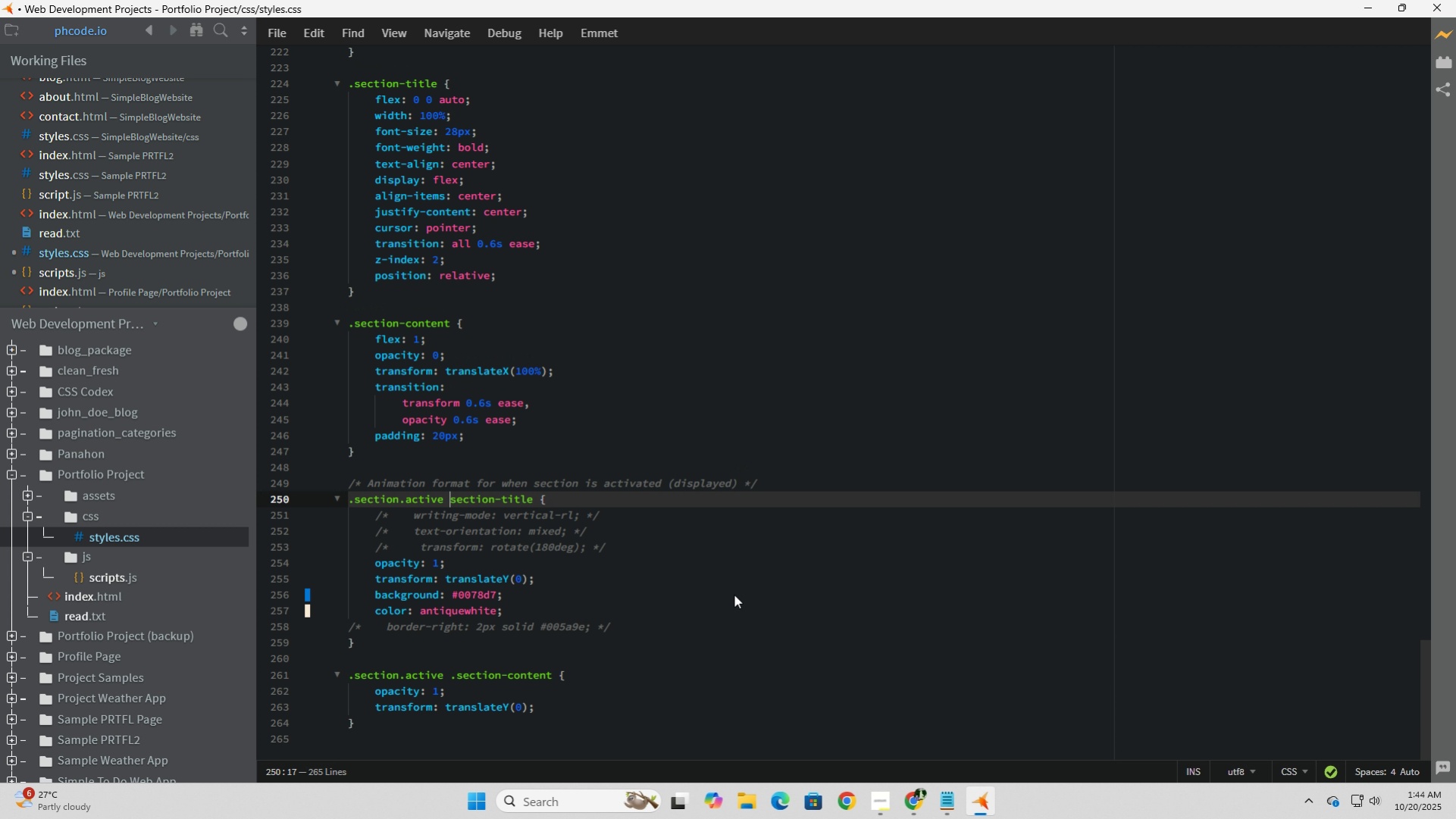 
key(Period)
 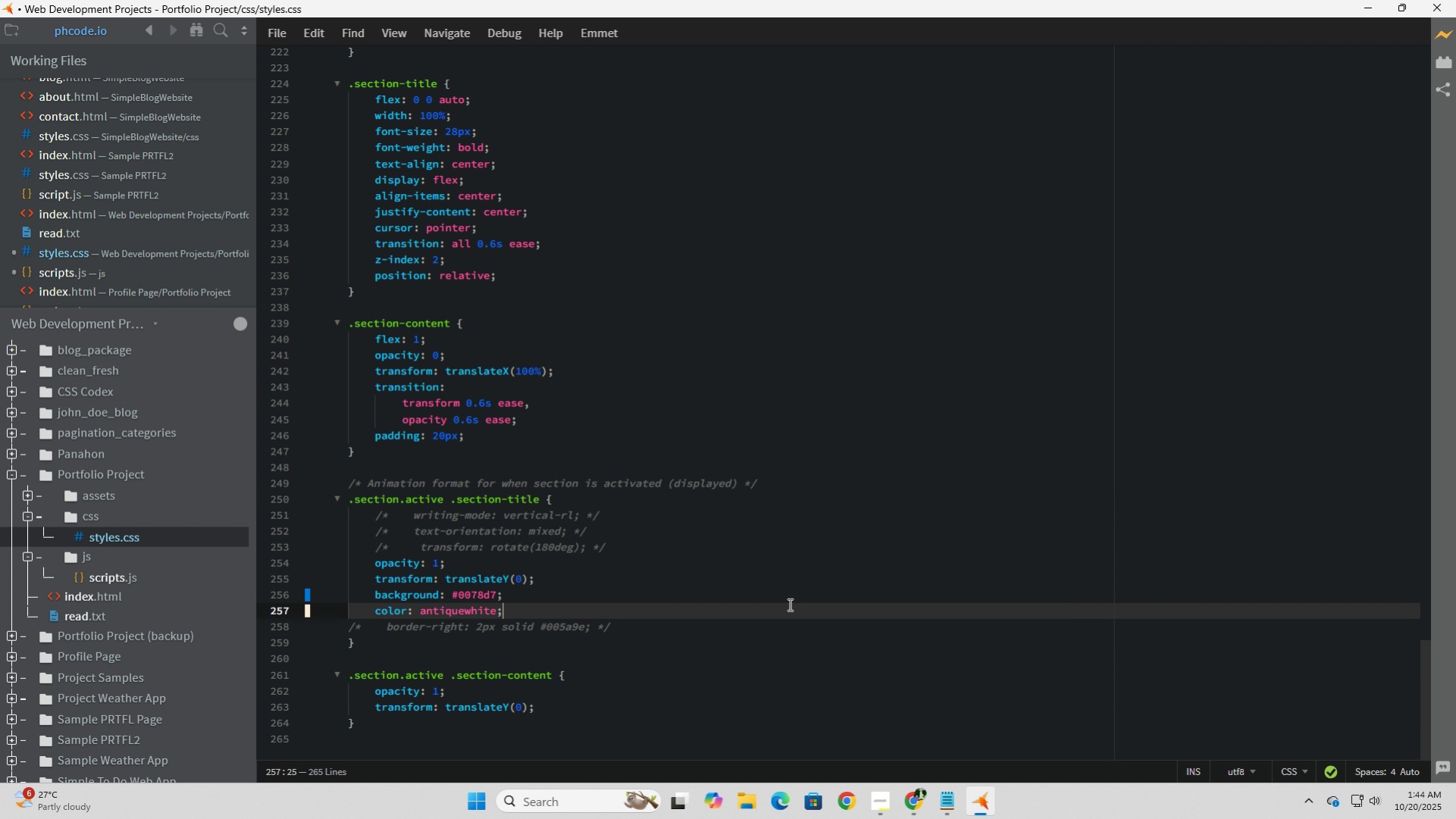 
left_click([771, 640])
 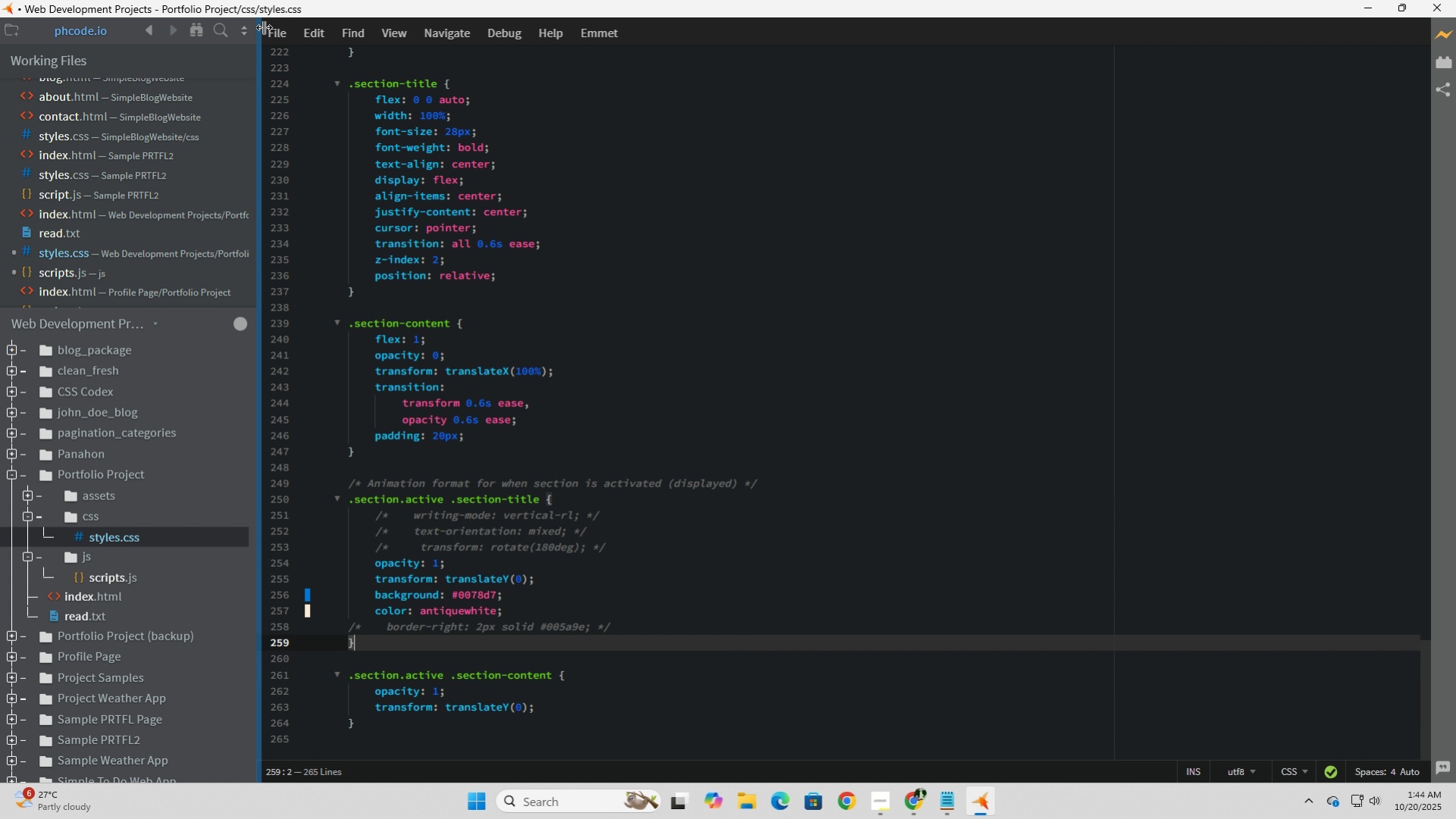 
left_click([278, 36])
 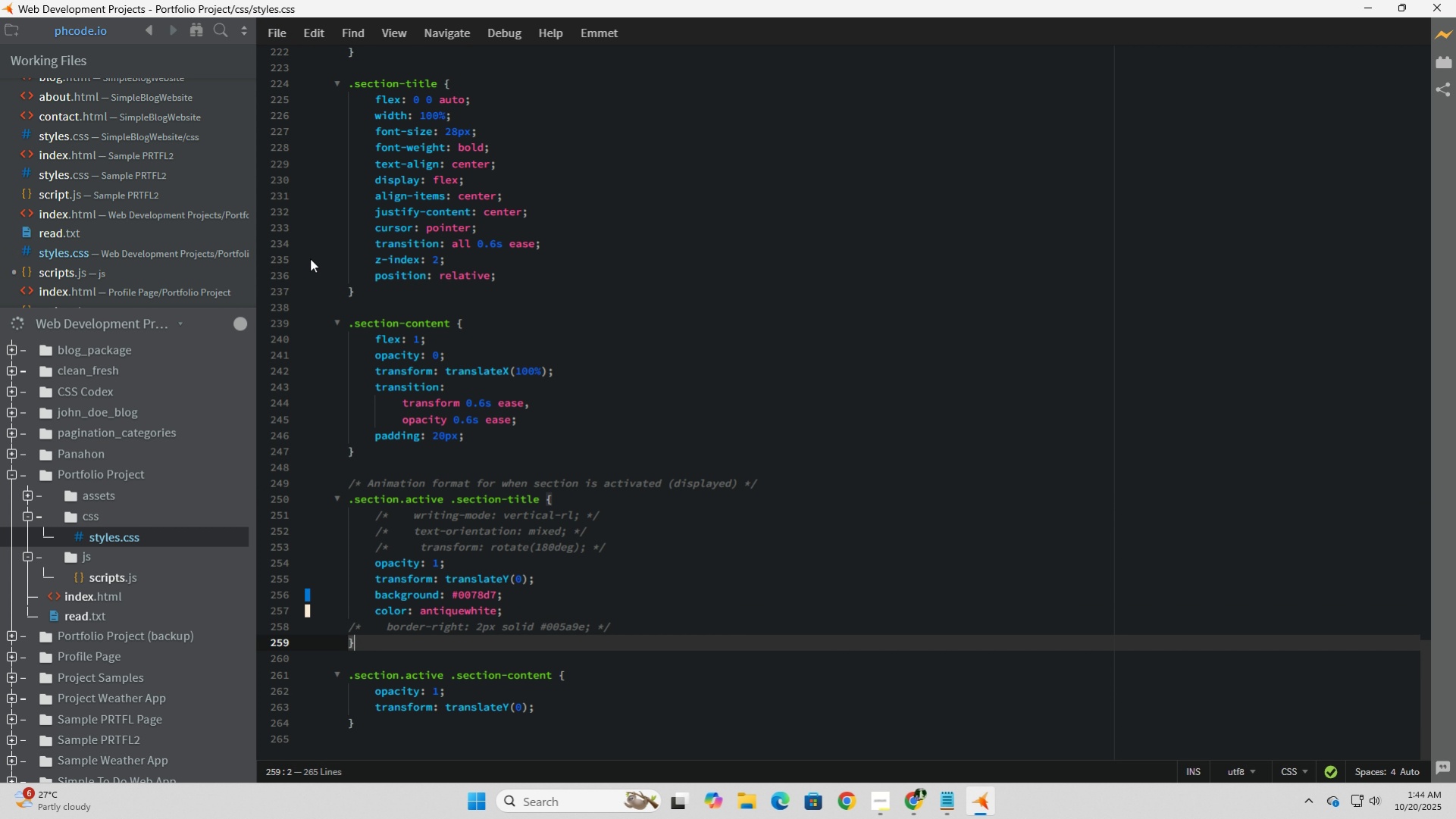 
left_click([310, 258])
 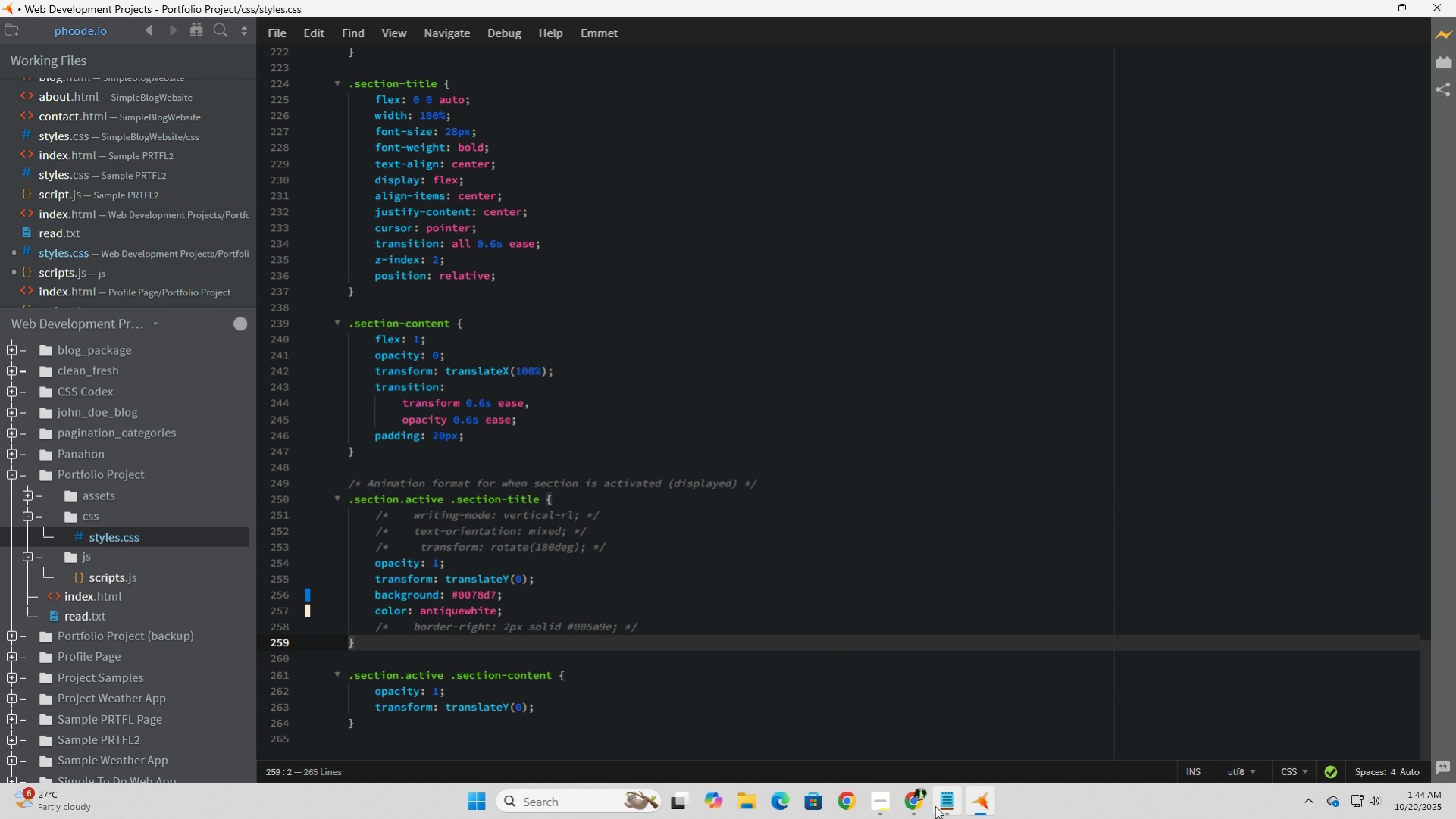 
left_click([913, 799])
 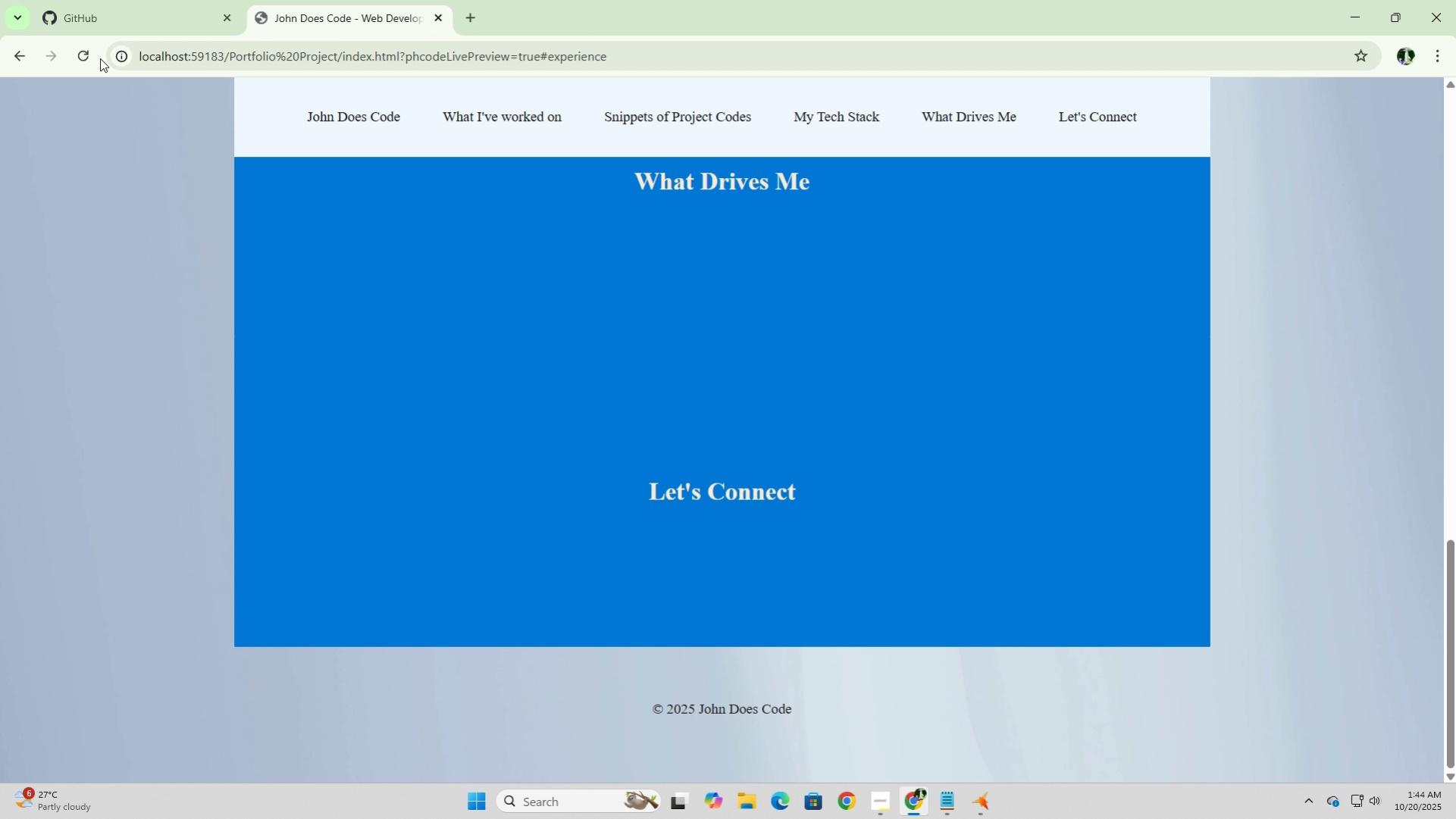 
left_click([82, 58])
 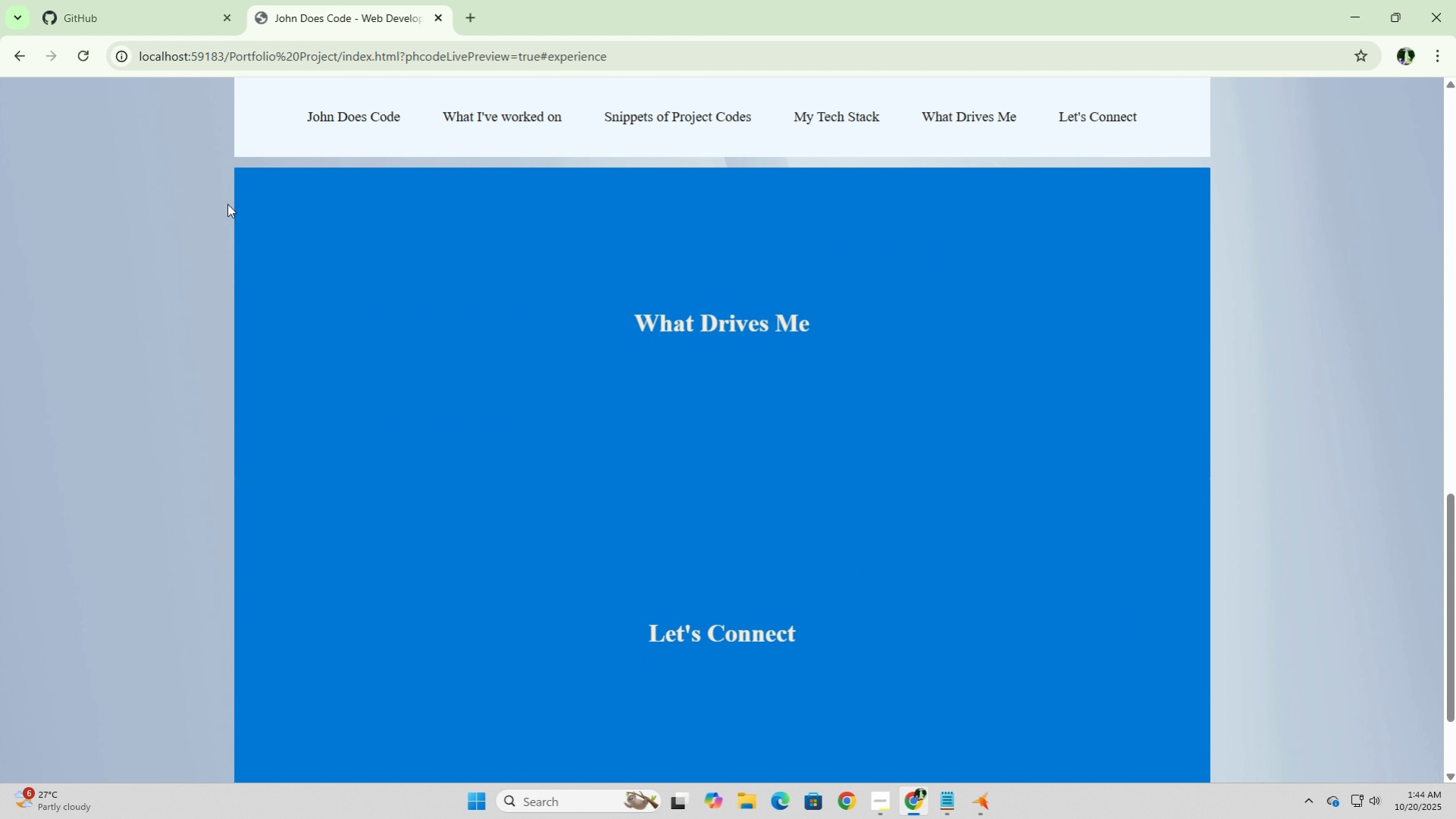 
scroll: coordinate [203, 278], scroll_direction: up, amount: 15.0
 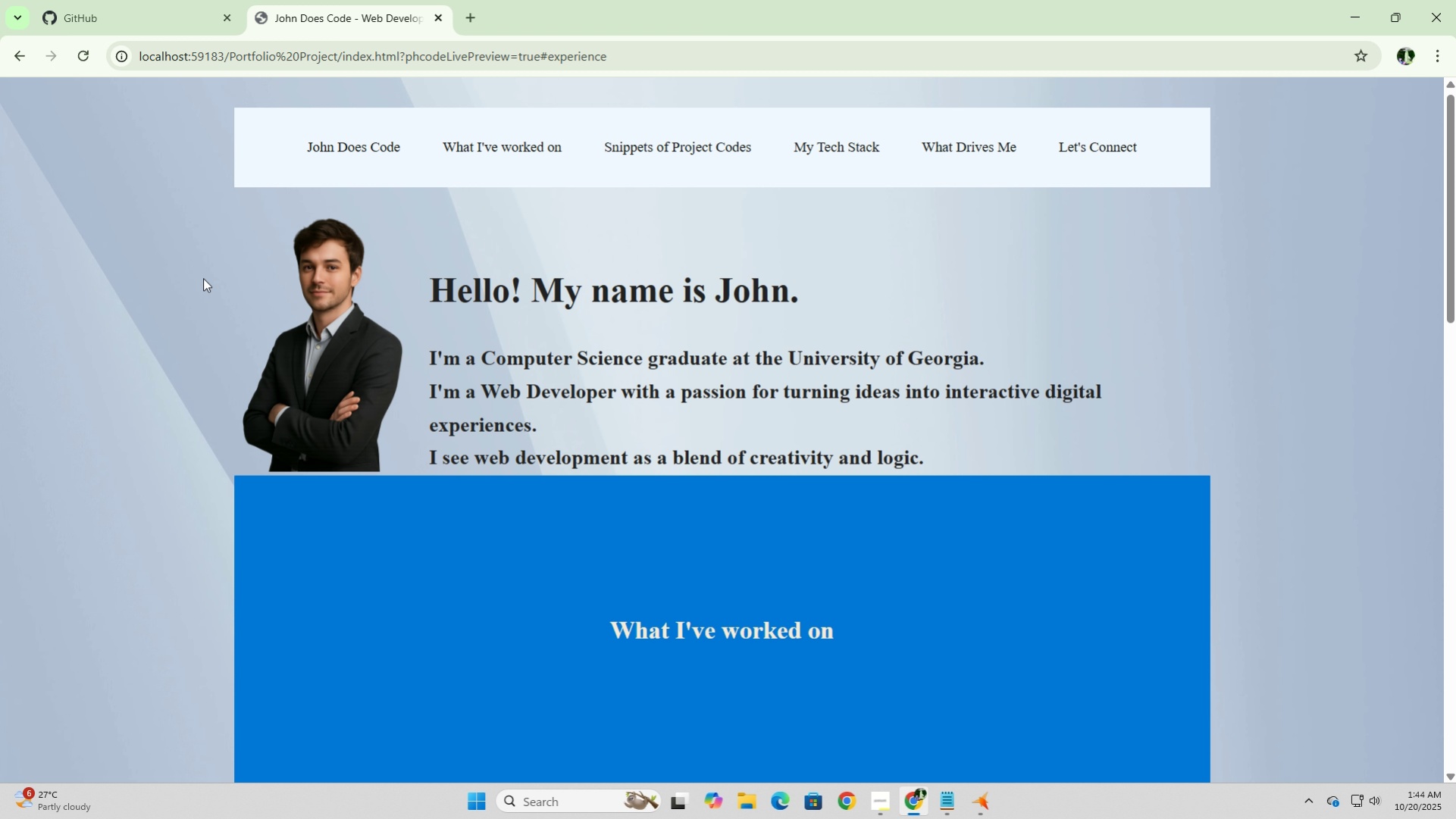 
scroll: coordinate [203, 278], scroll_direction: down, amount: 12.0
 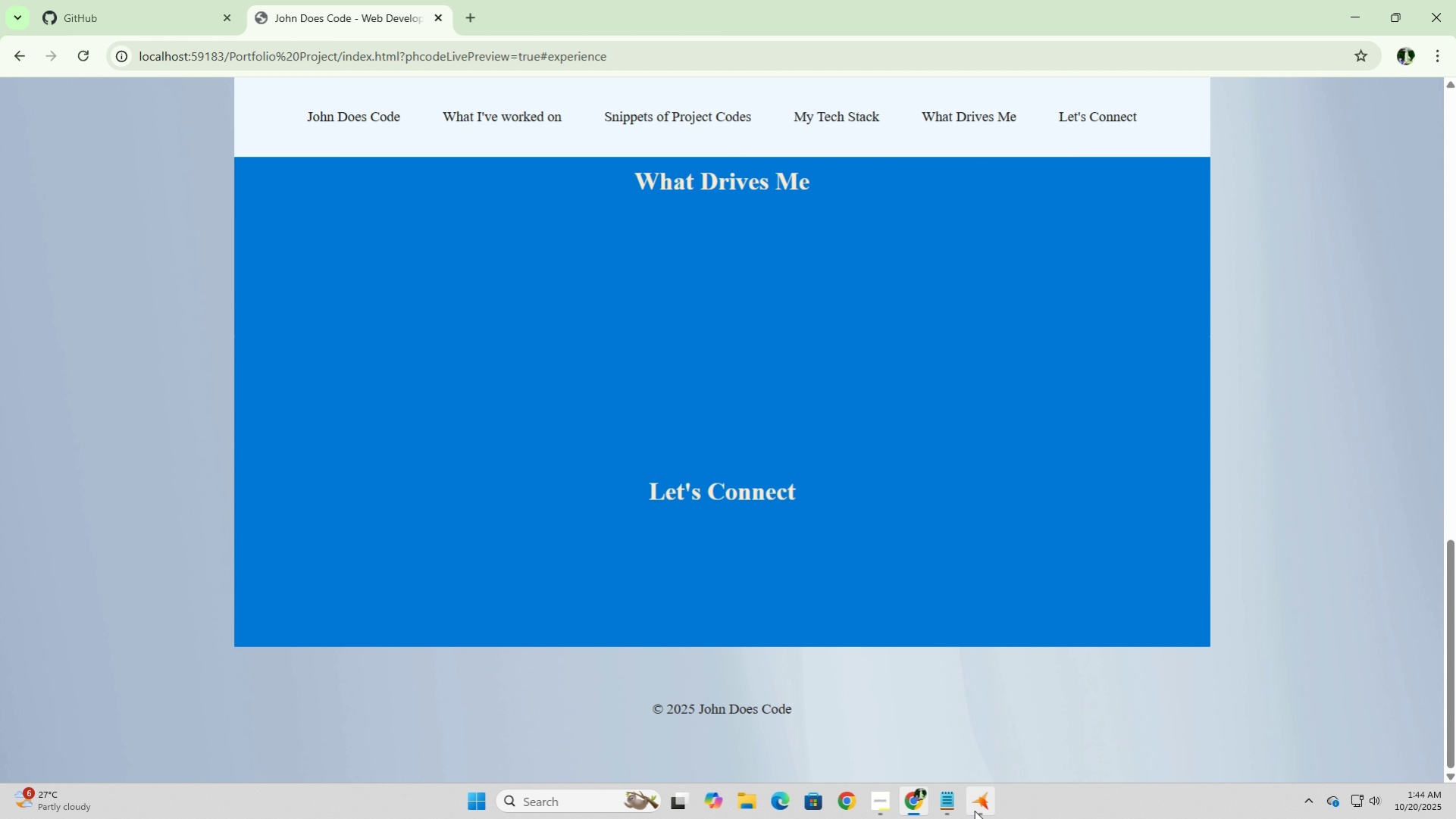 
left_click([982, 810])
 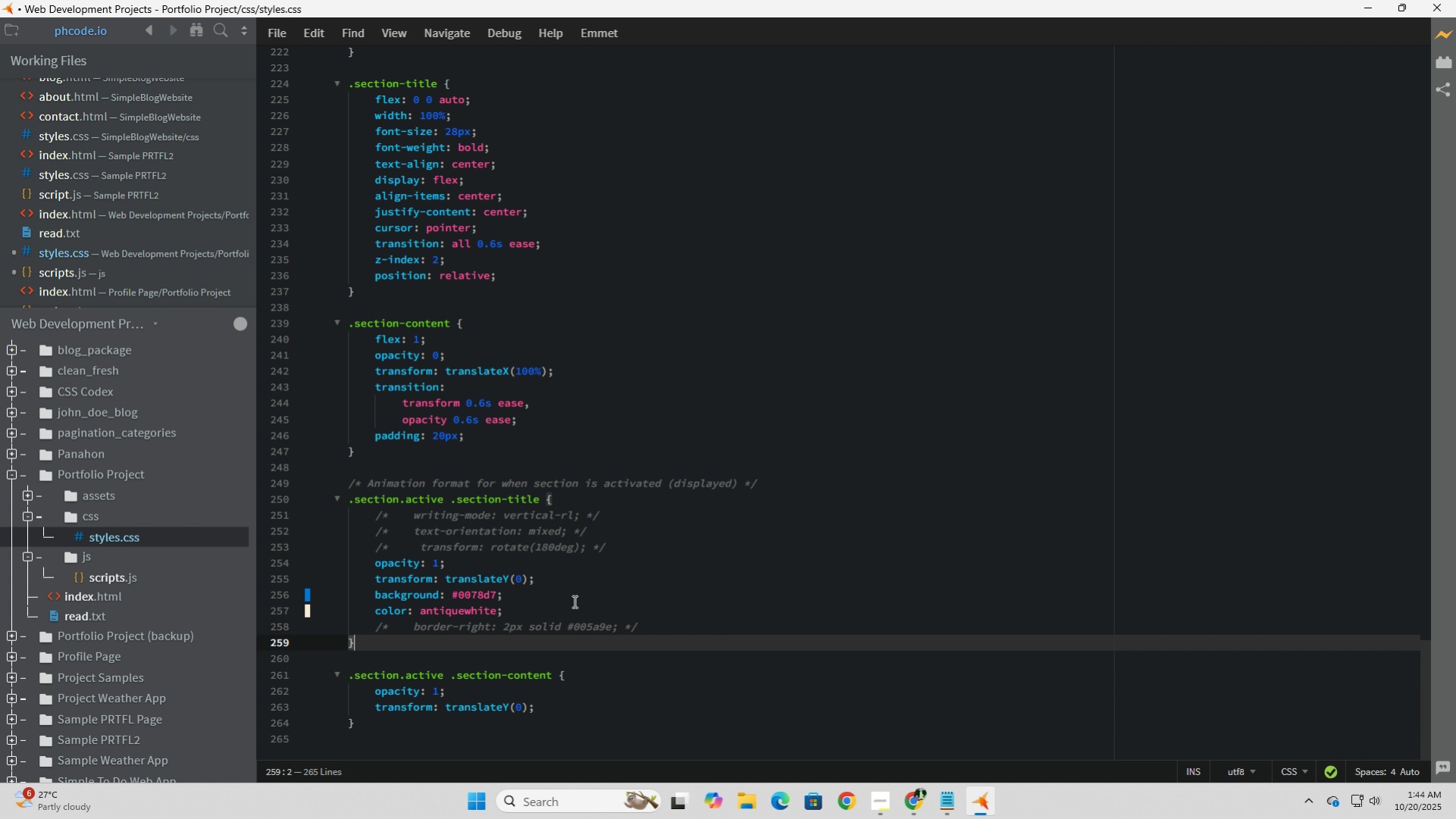 
wait(8.07)
 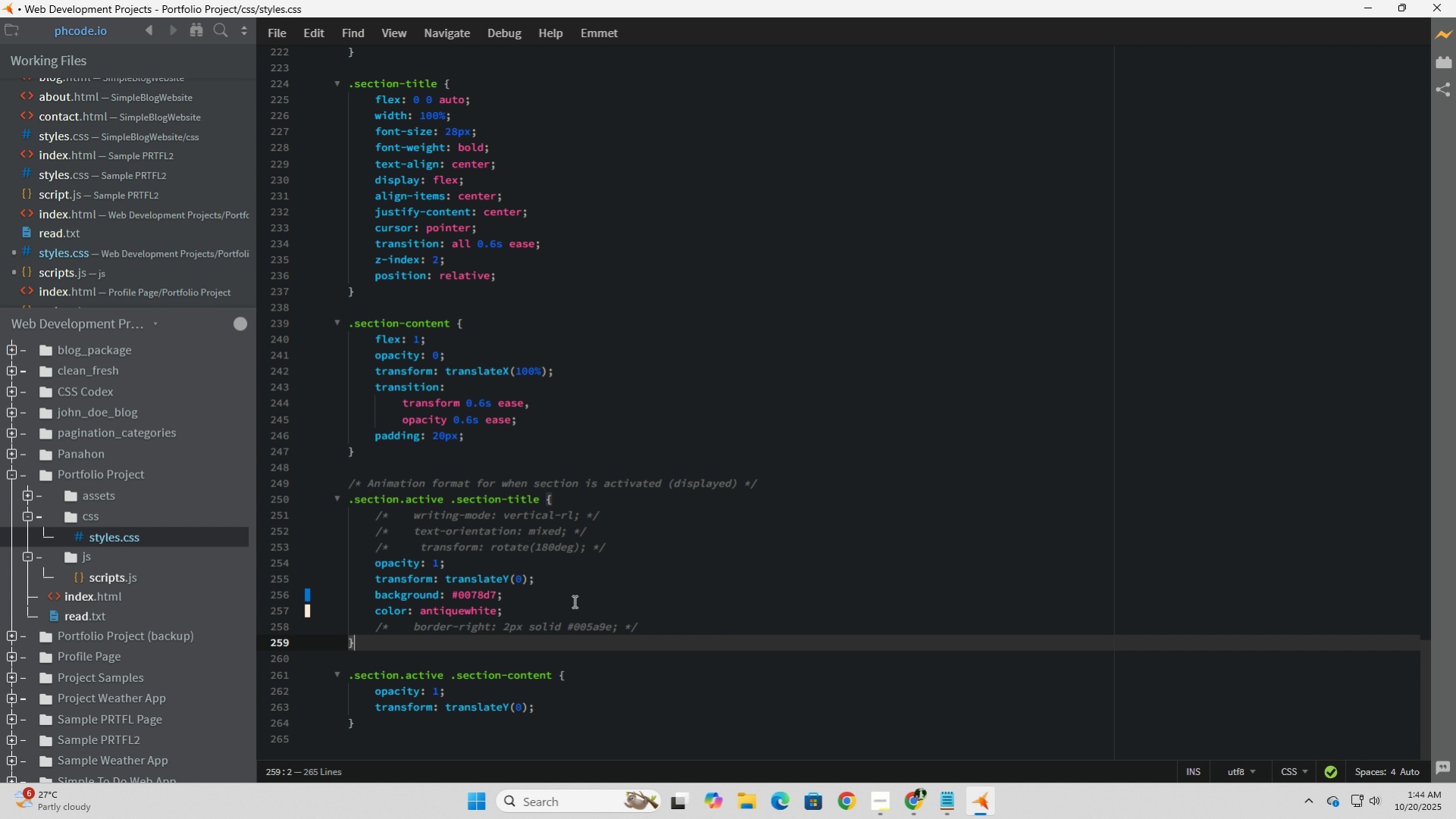 
left_click([573, 601])
 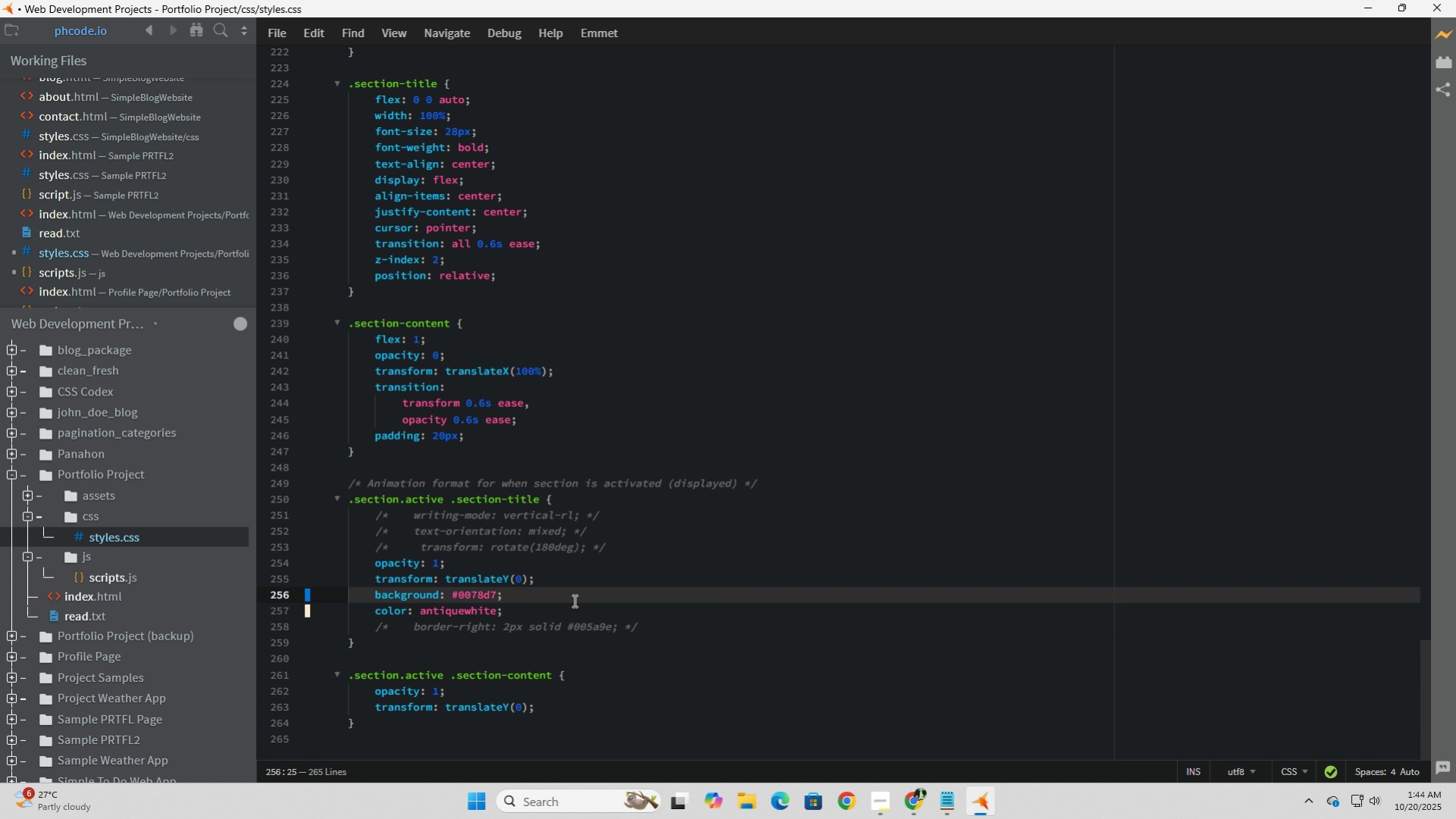 
left_click([574, 581])
 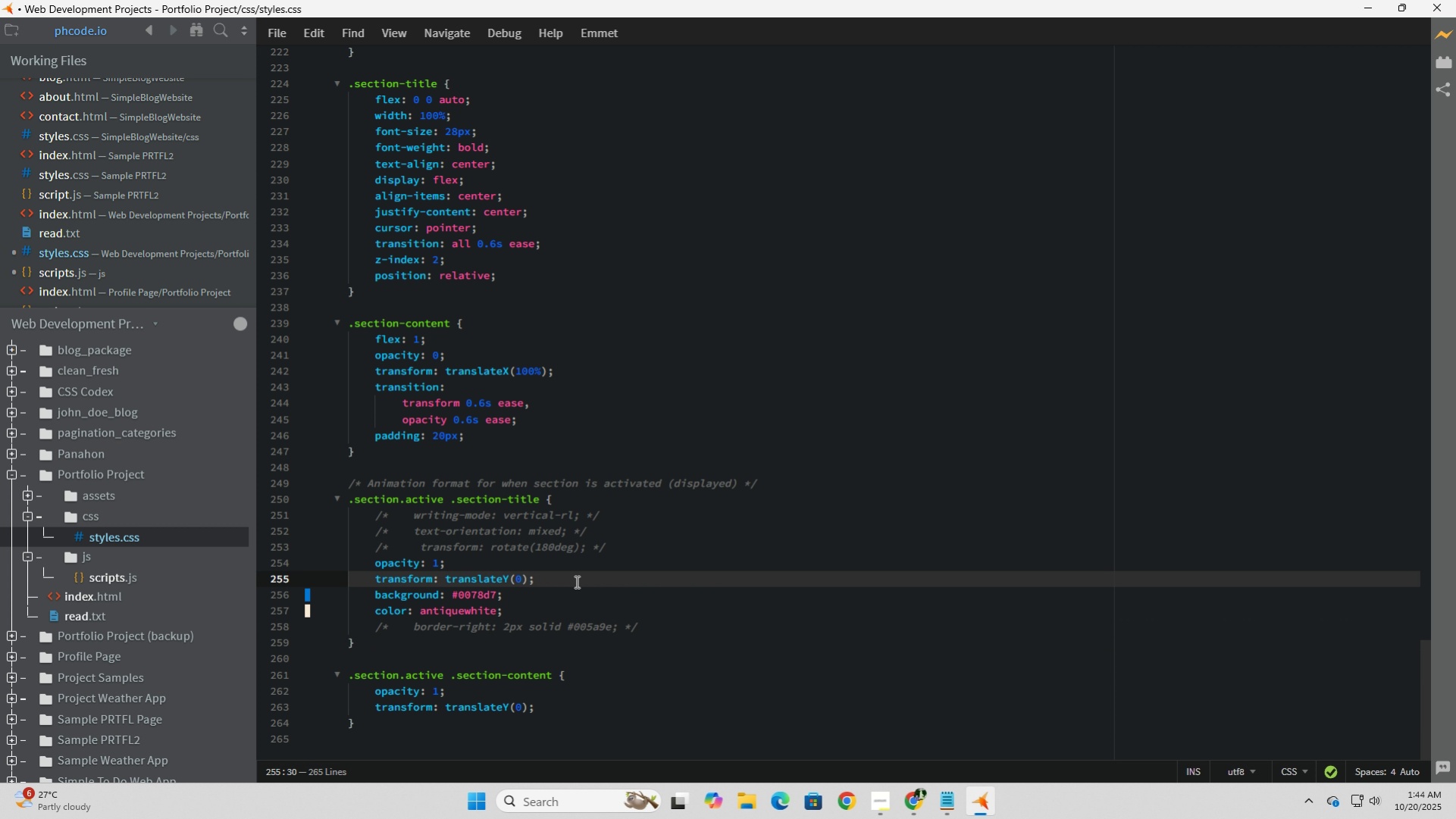 
key(Enter)
 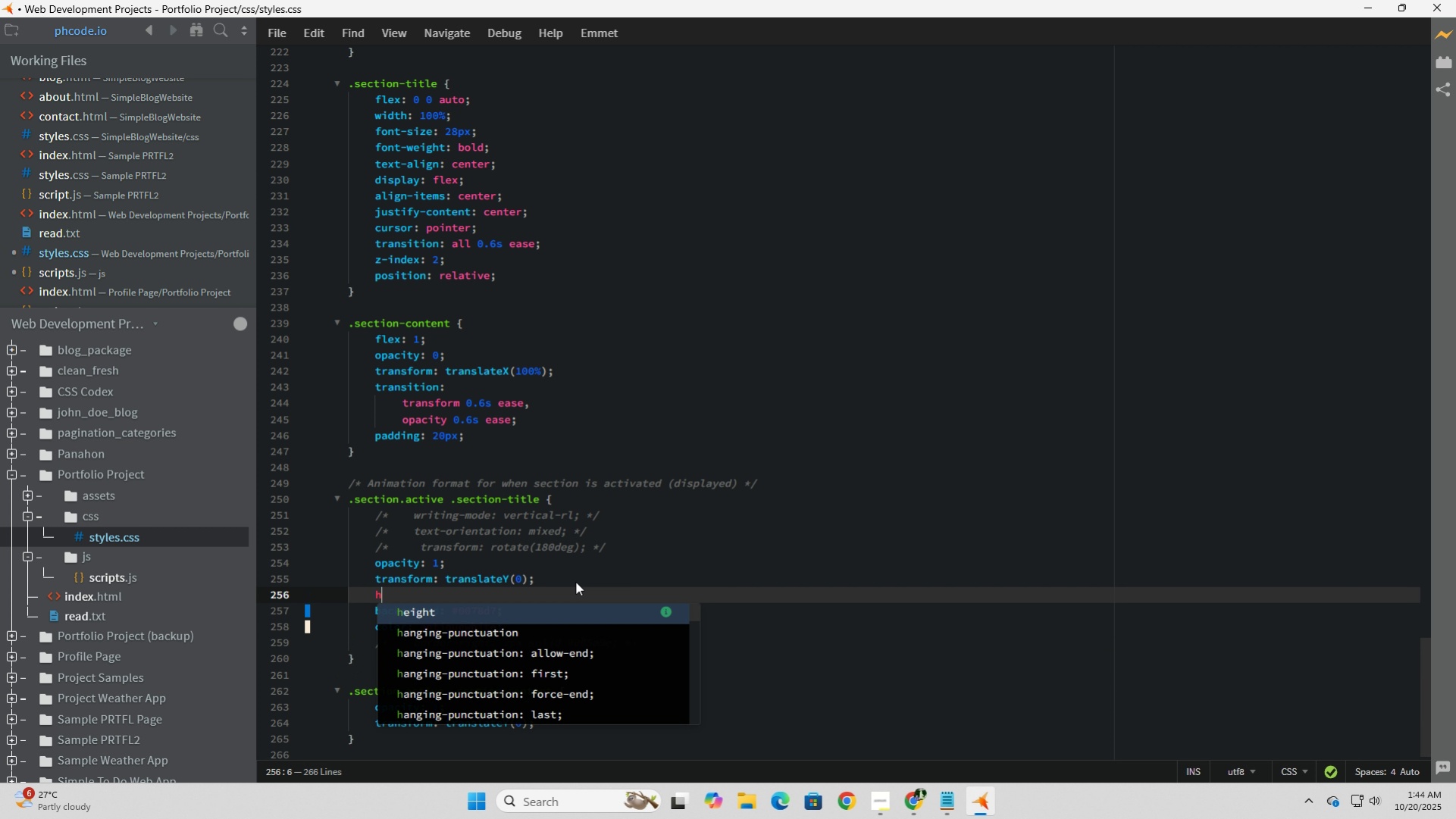 
type(height)
key(Tab)
type(60px;)
 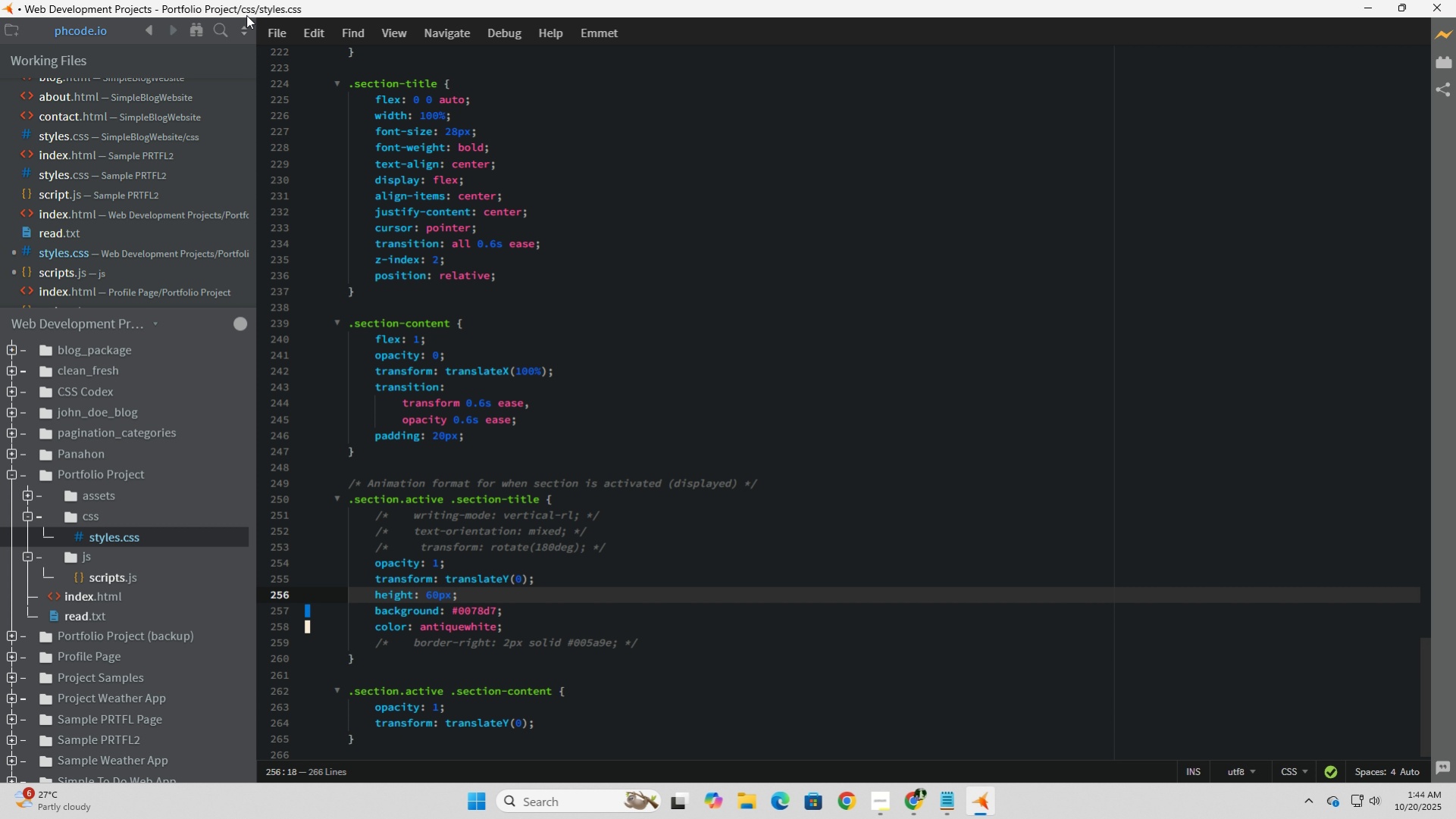 
left_click([275, 31])
 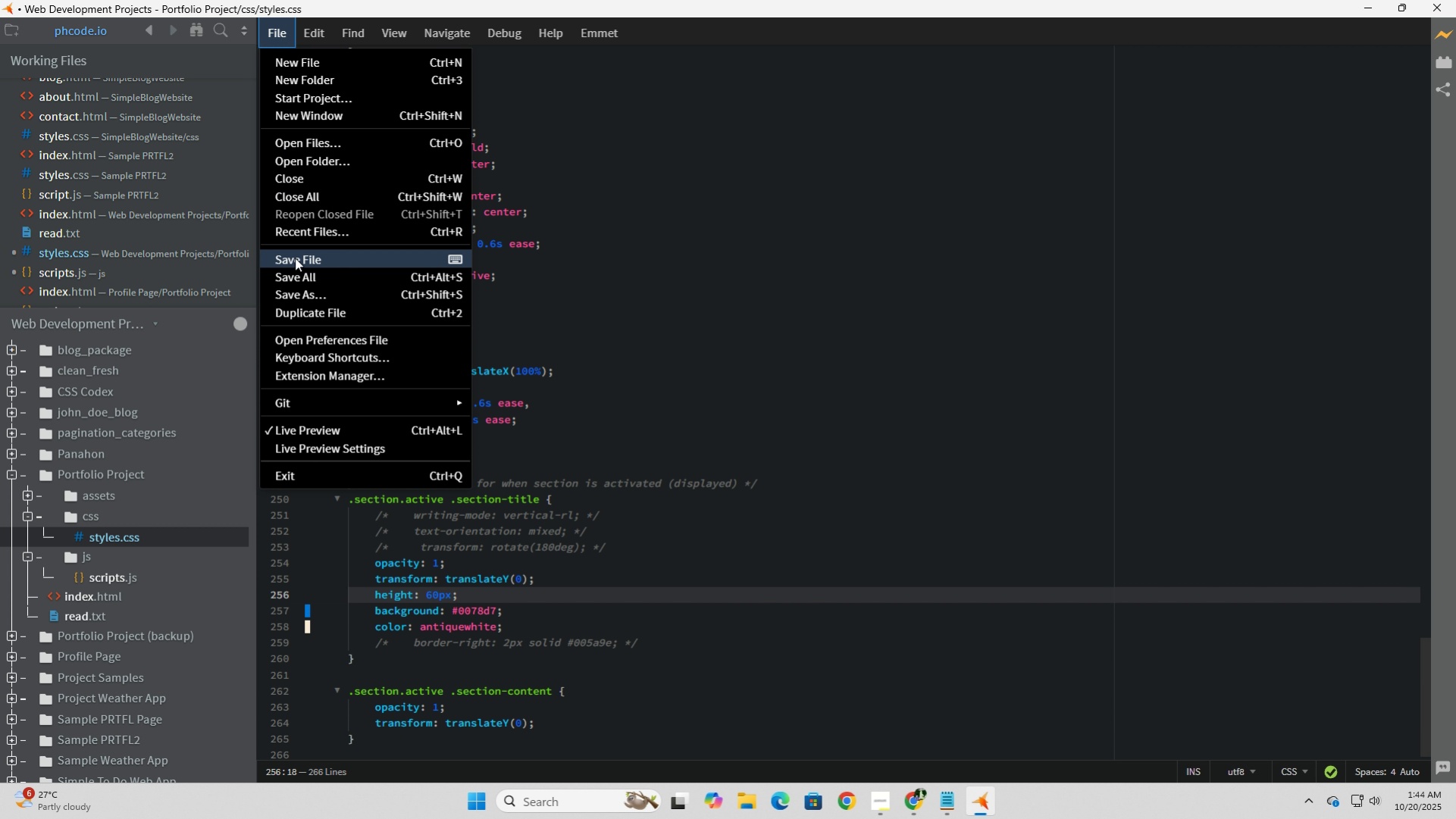 
left_click([295, 258])
 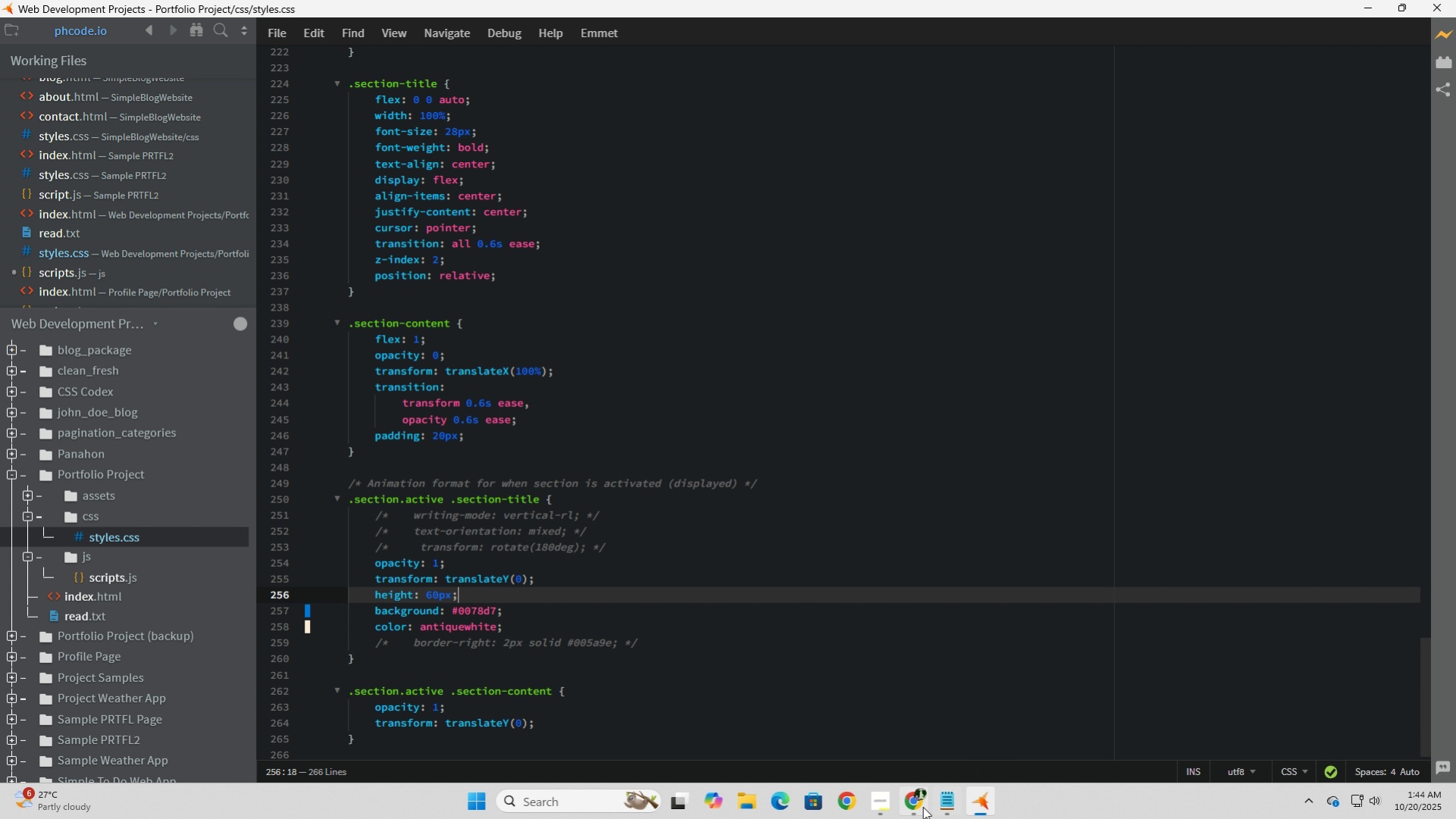 
left_click([907, 803])
 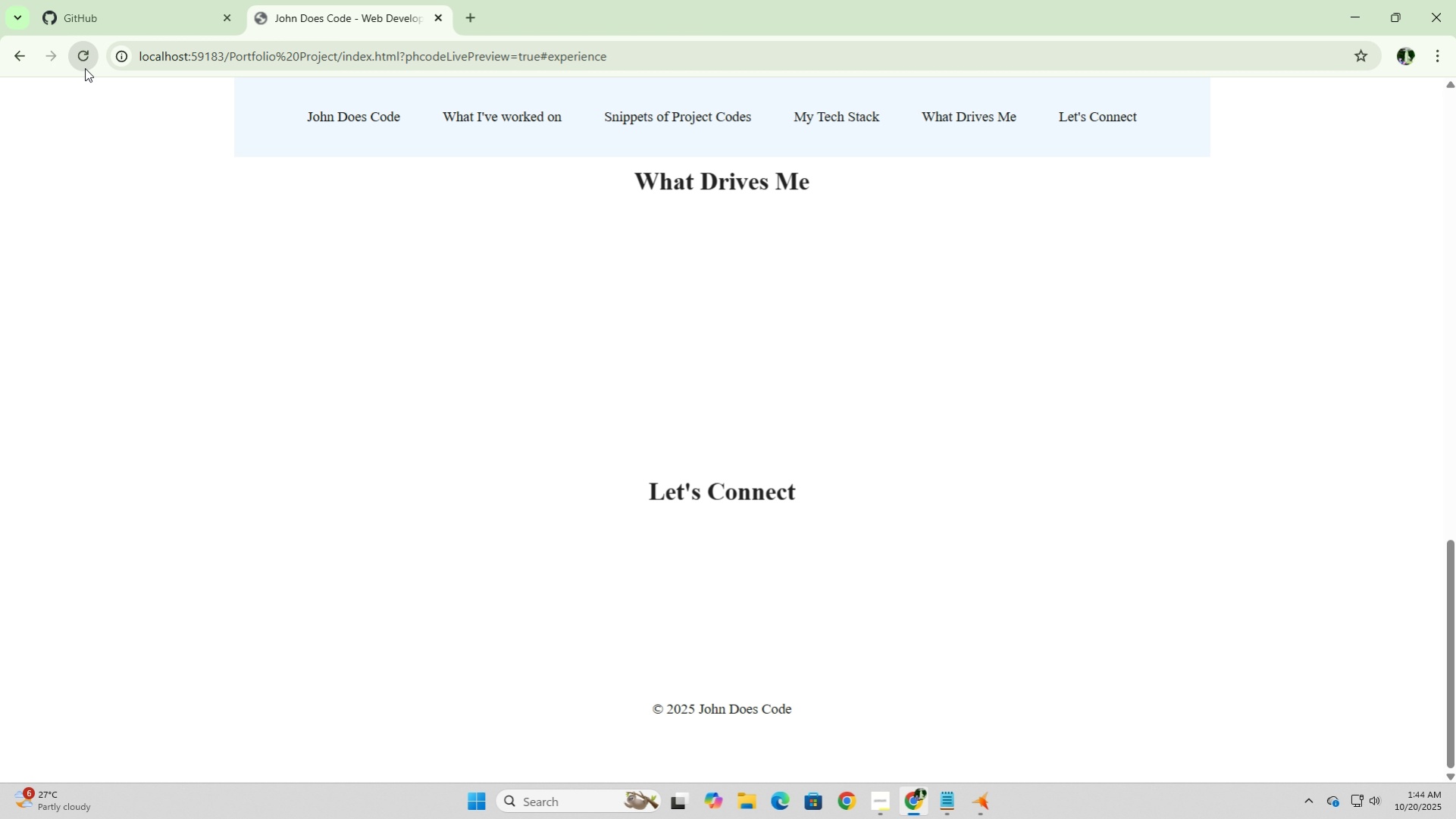 
scroll: coordinate [385, 334], scroll_direction: up, amount: 17.0
 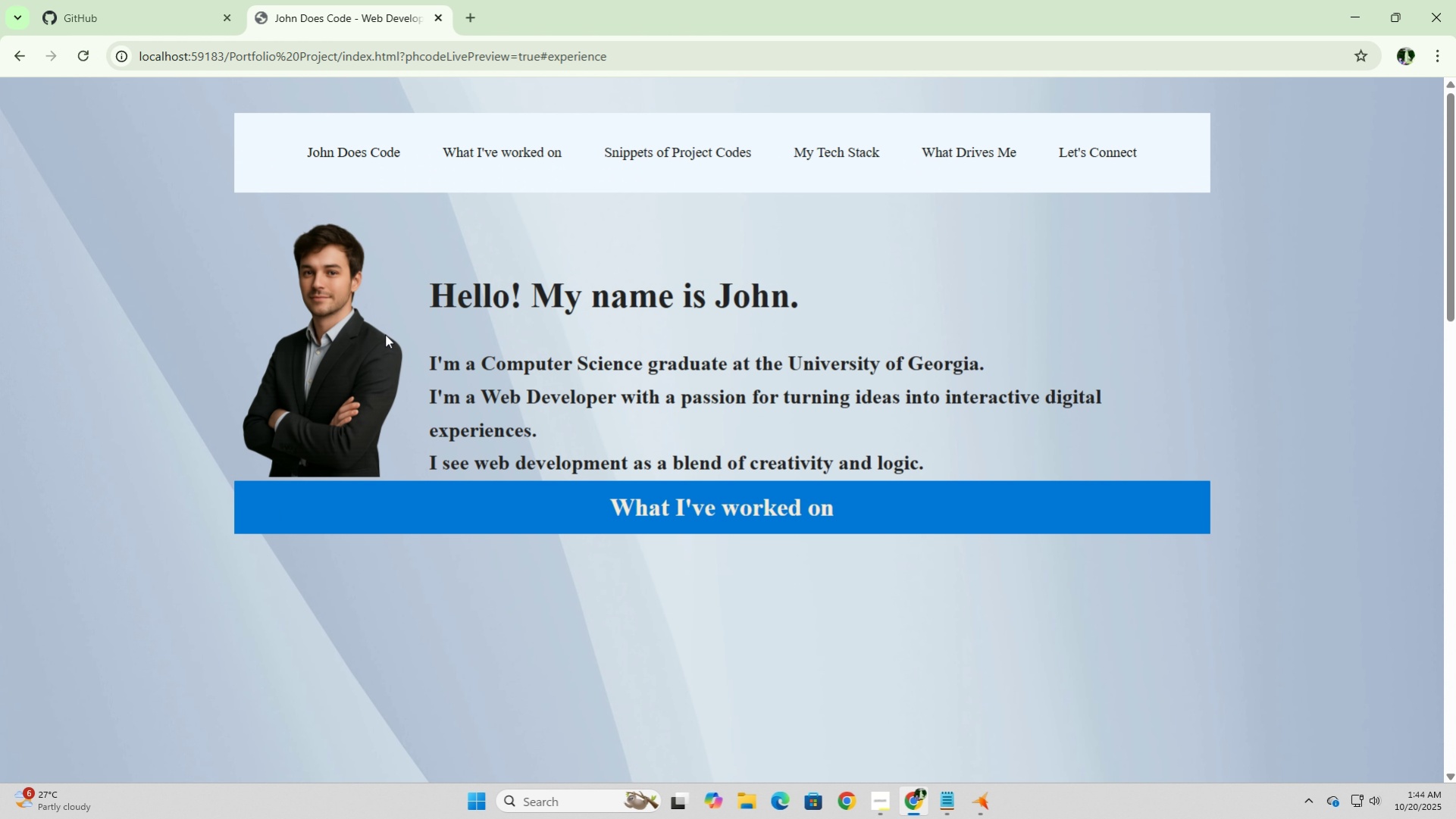 
scroll: coordinate [385, 334], scroll_direction: down, amount: 15.0
 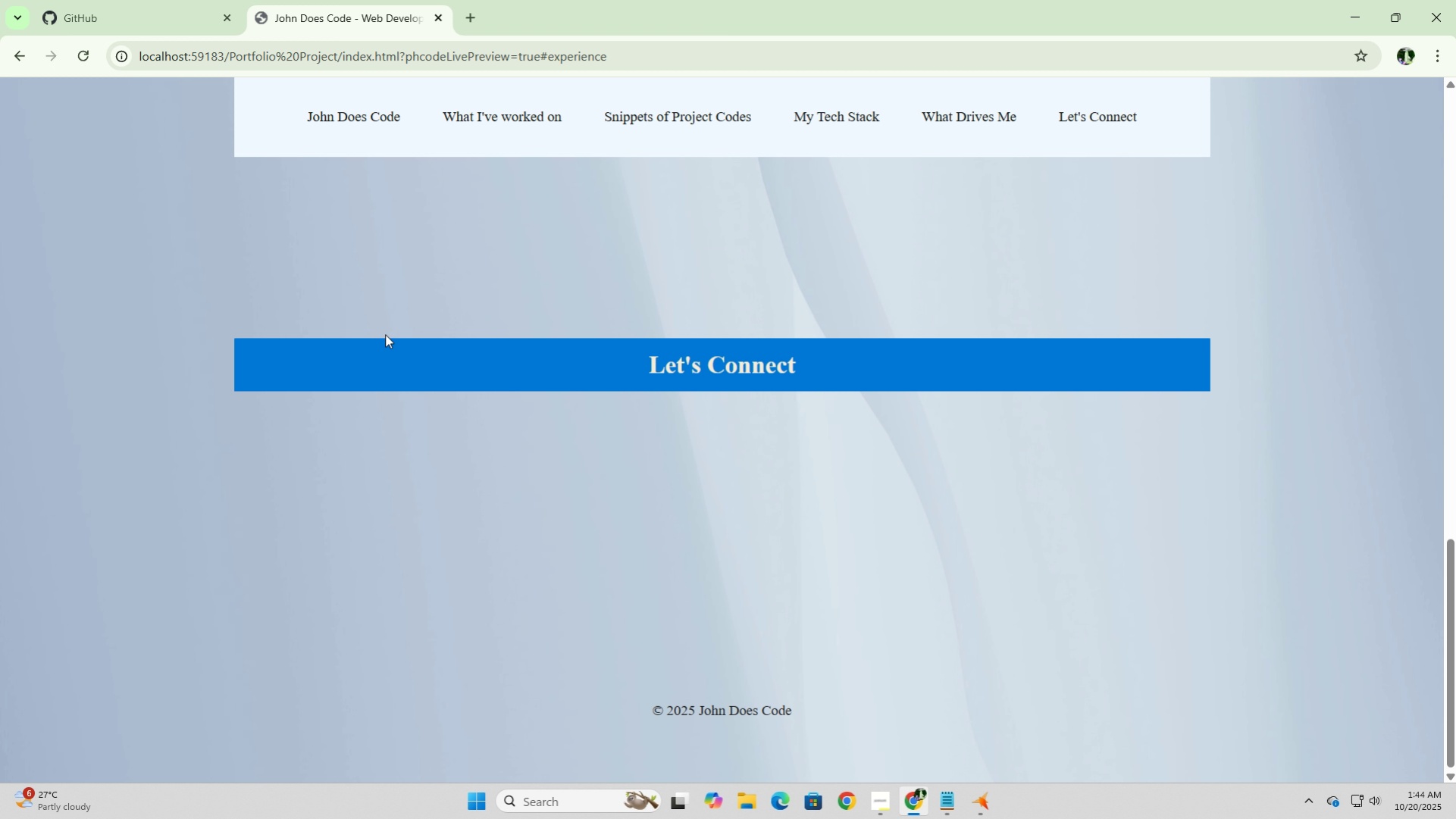 
scroll: coordinate [385, 334], scroll_direction: up, amount: 16.0
 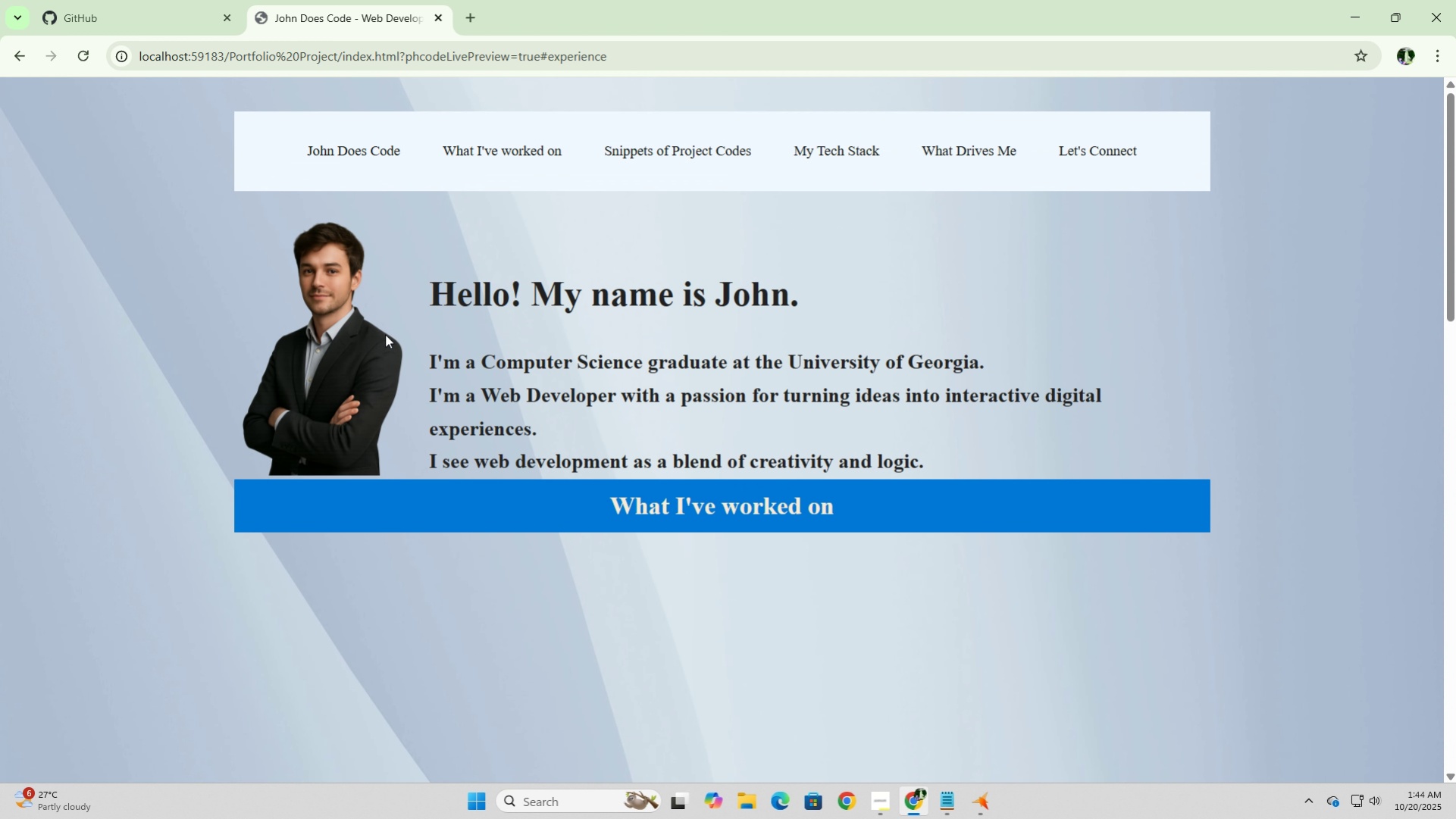 
scroll: coordinate [385, 334], scroll_direction: down, amount: 16.0
 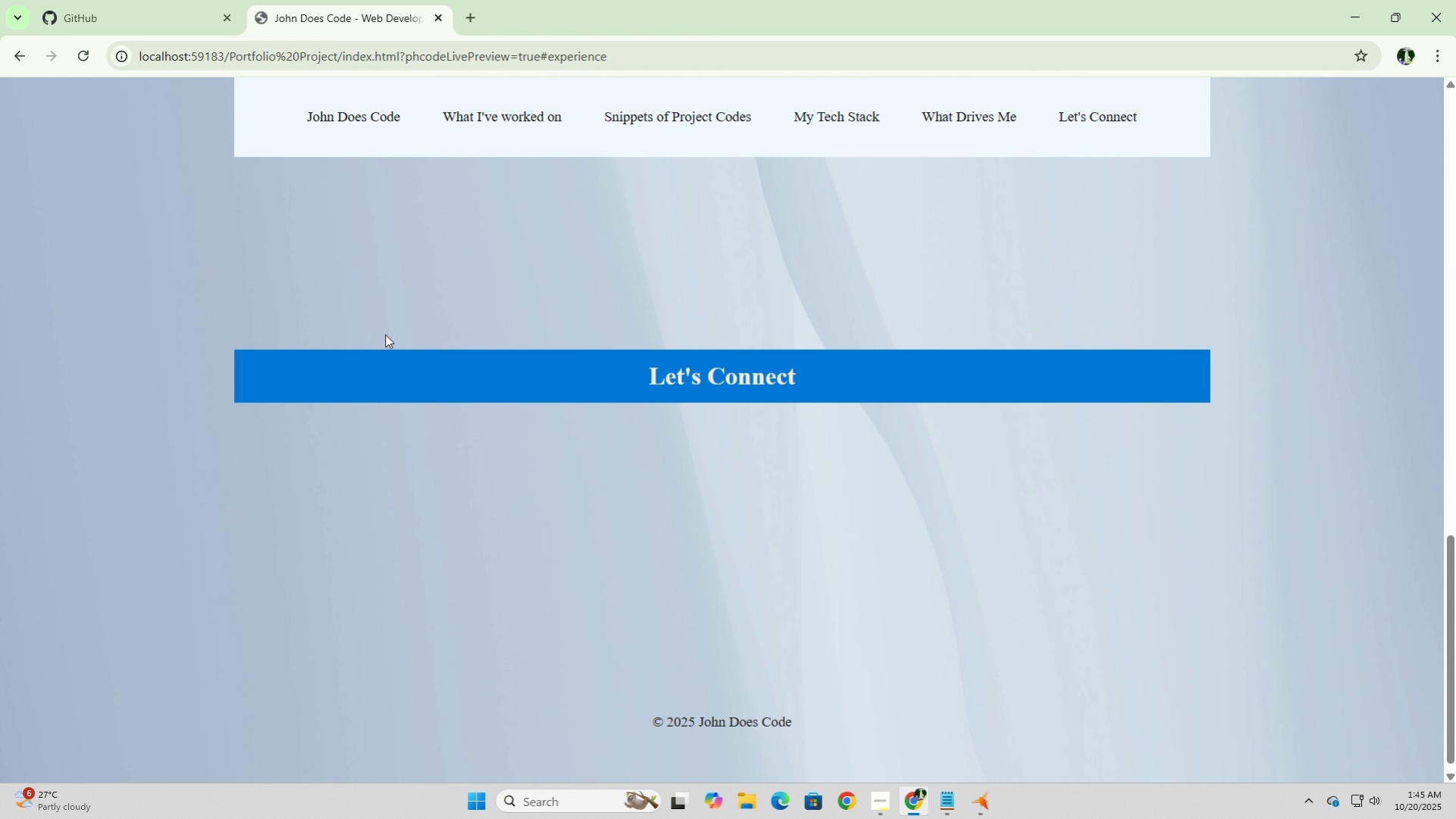 
scroll: coordinate [385, 334], scroll_direction: up, amount: 14.0
 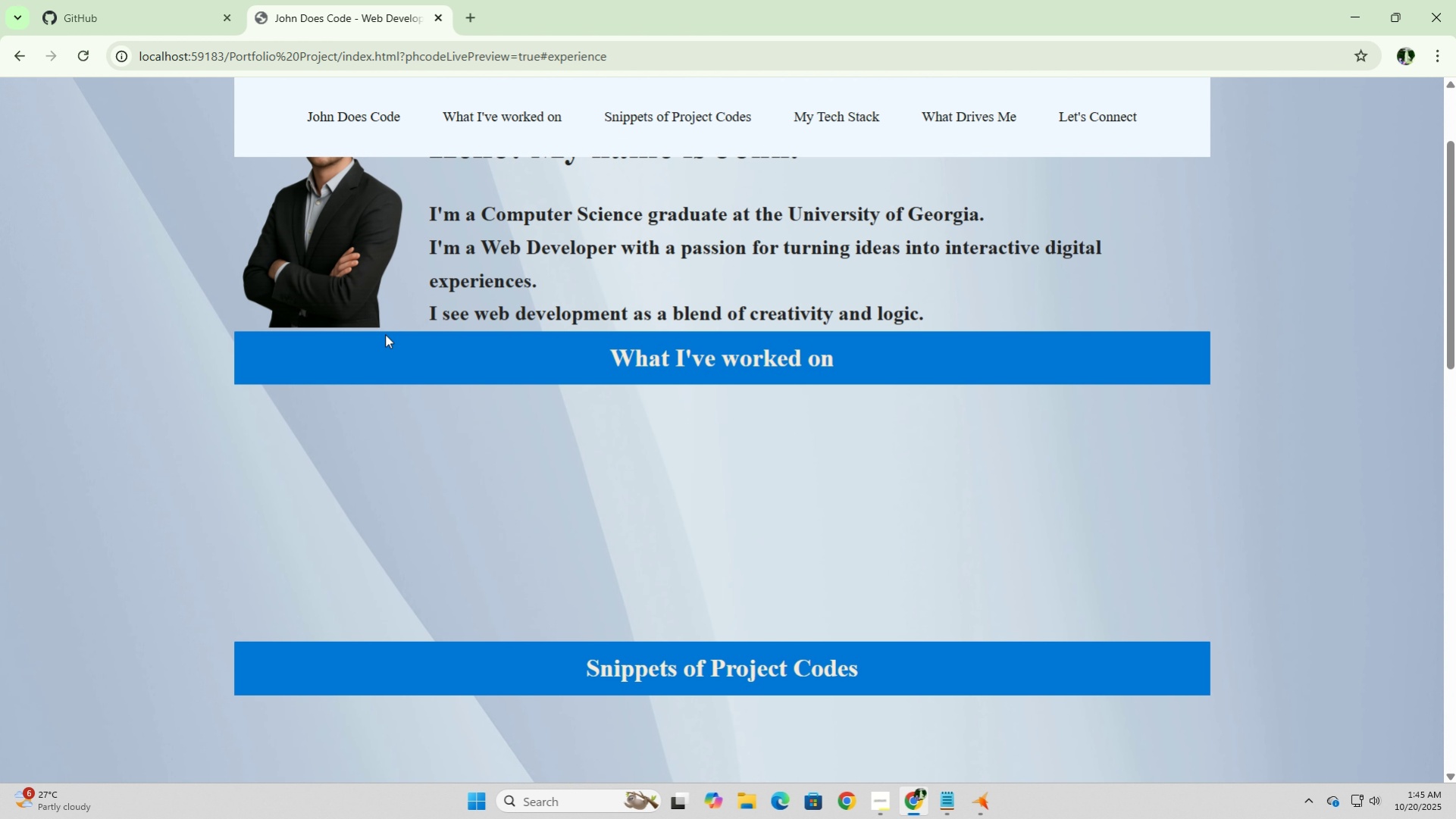 
scroll: coordinate [385, 334], scroll_direction: down, amount: 2.0
 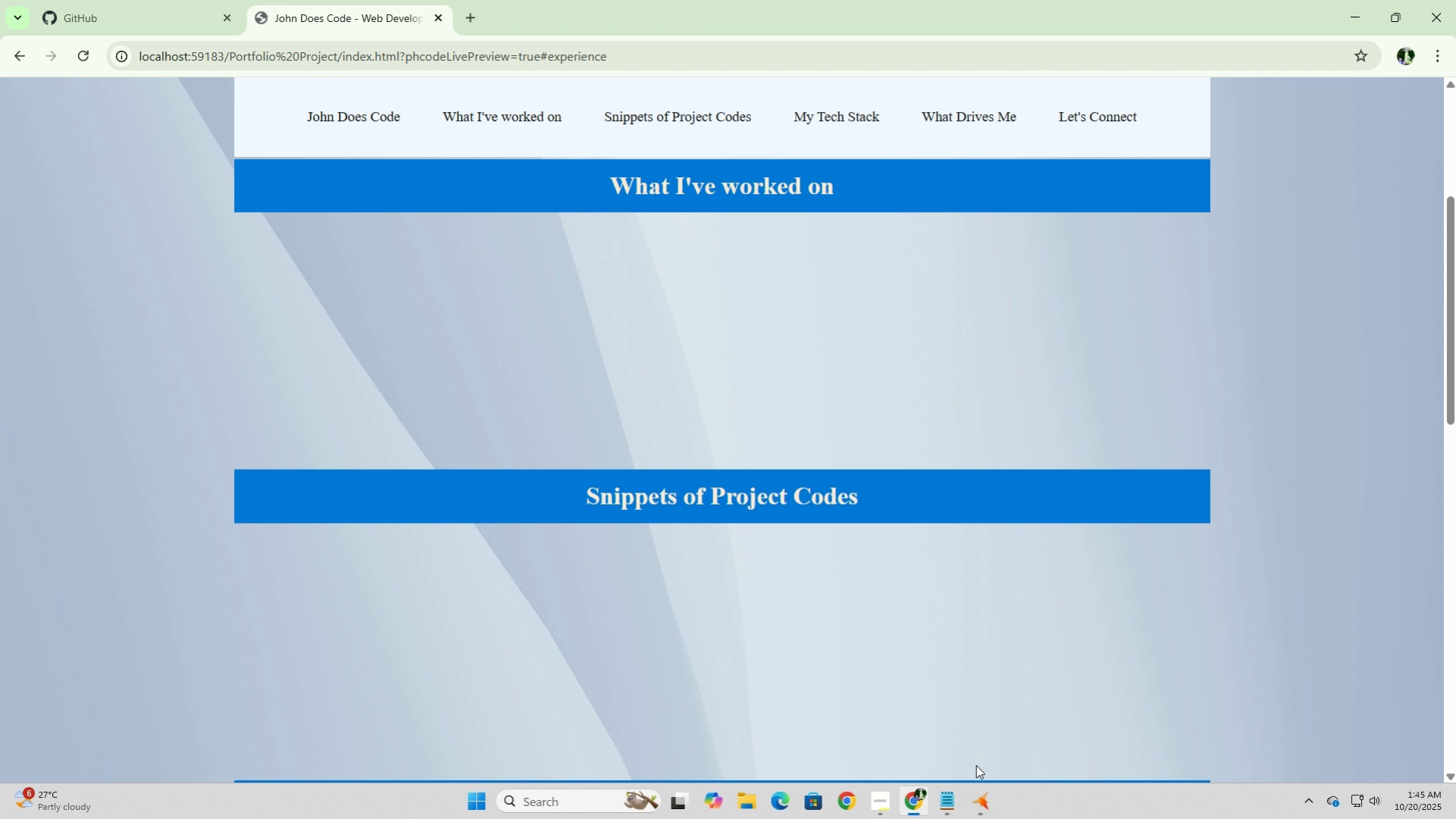 
left_click([985, 809])
 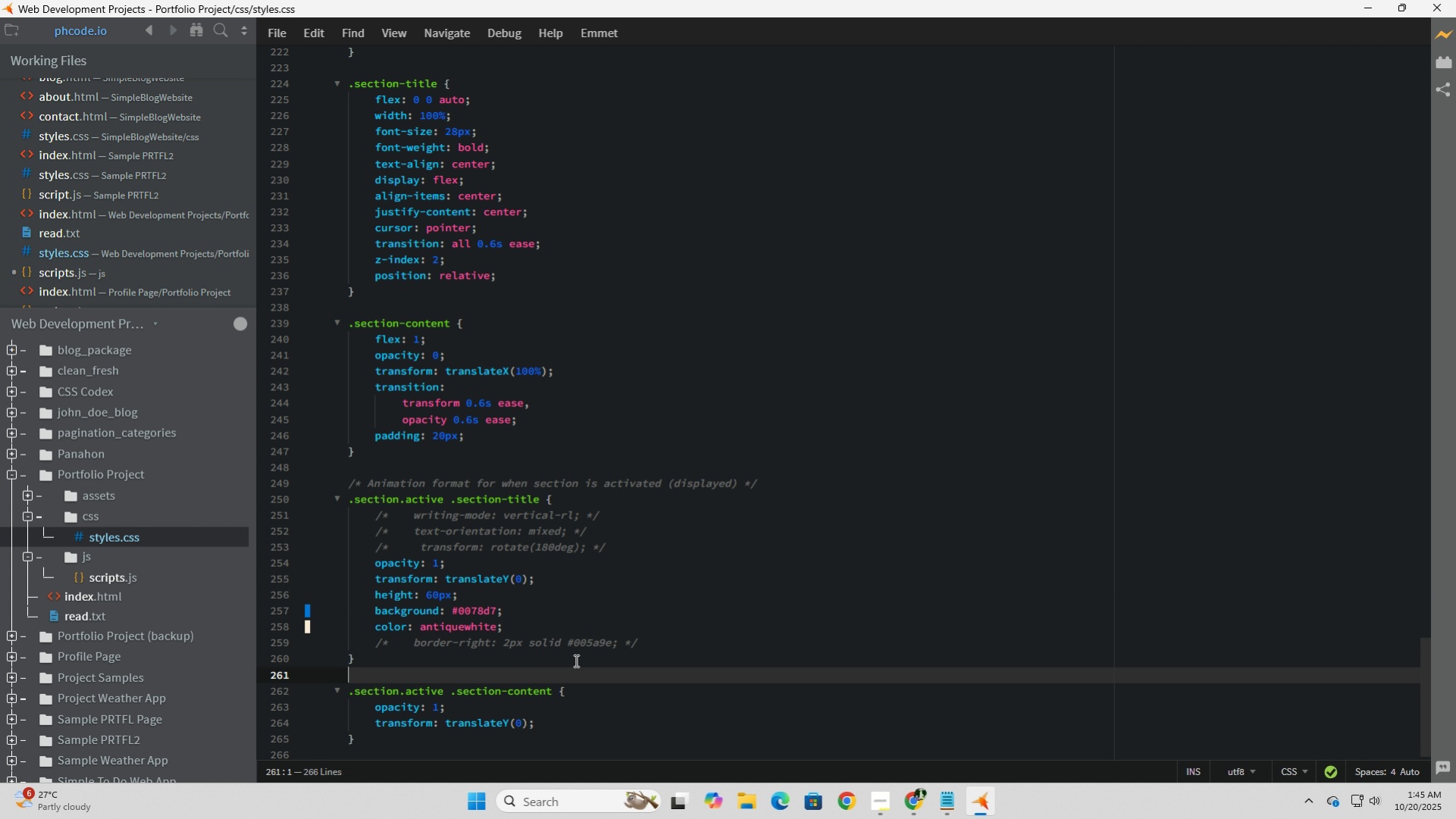 
wait(9.07)
 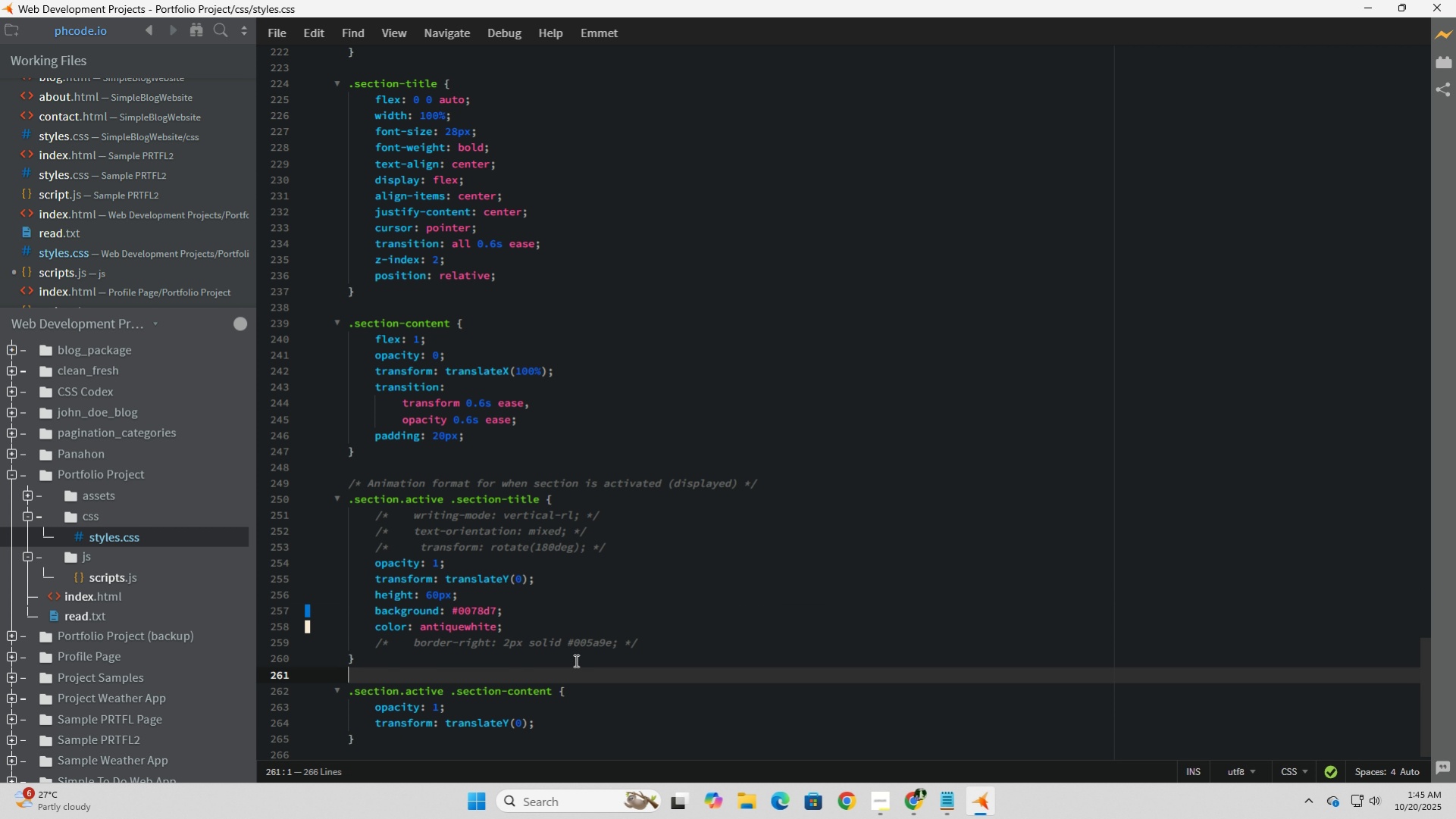 
scroll: coordinate [575, 656], scroll_direction: up, amount: 3.0
 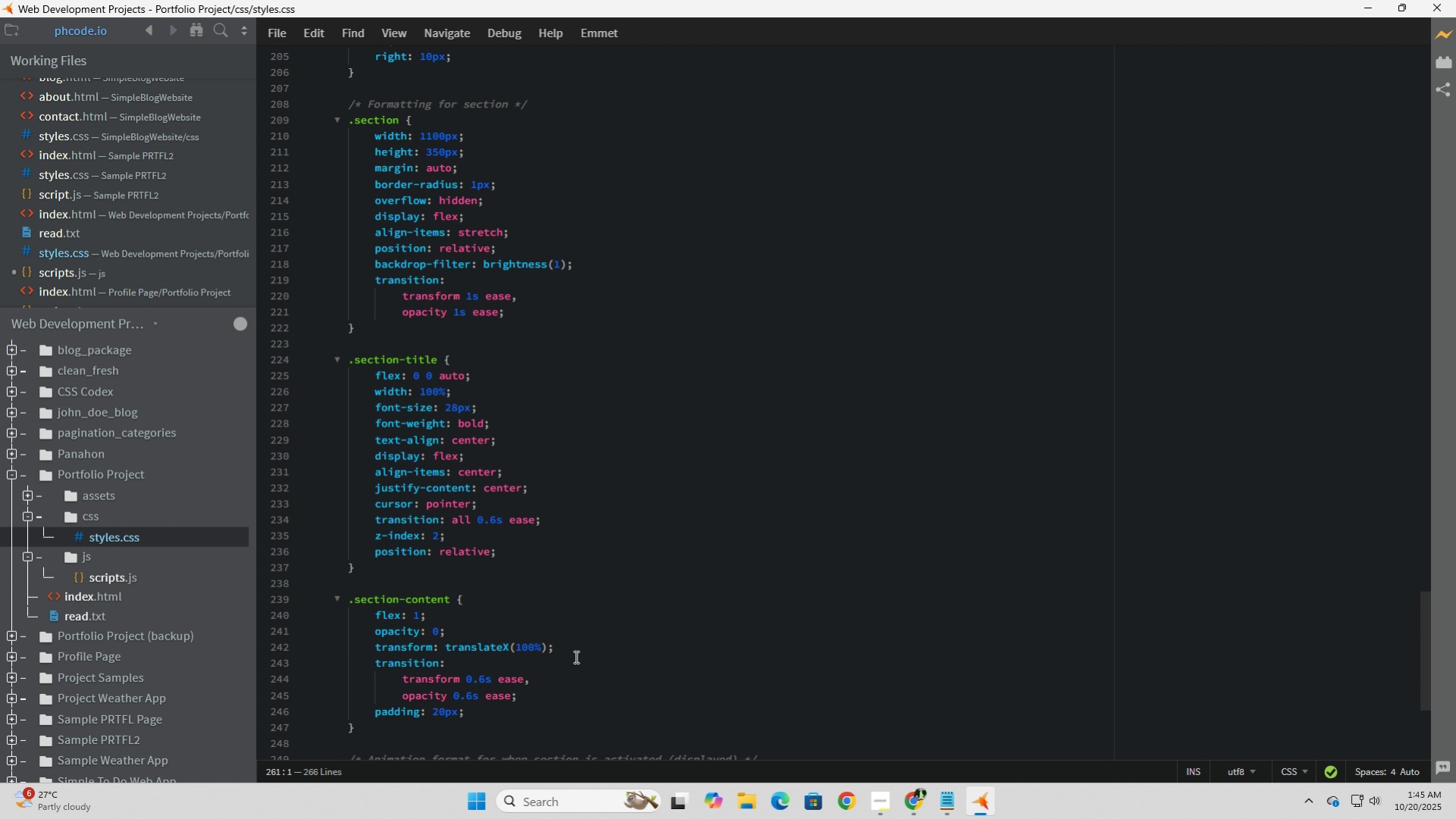 
wait(7.08)
 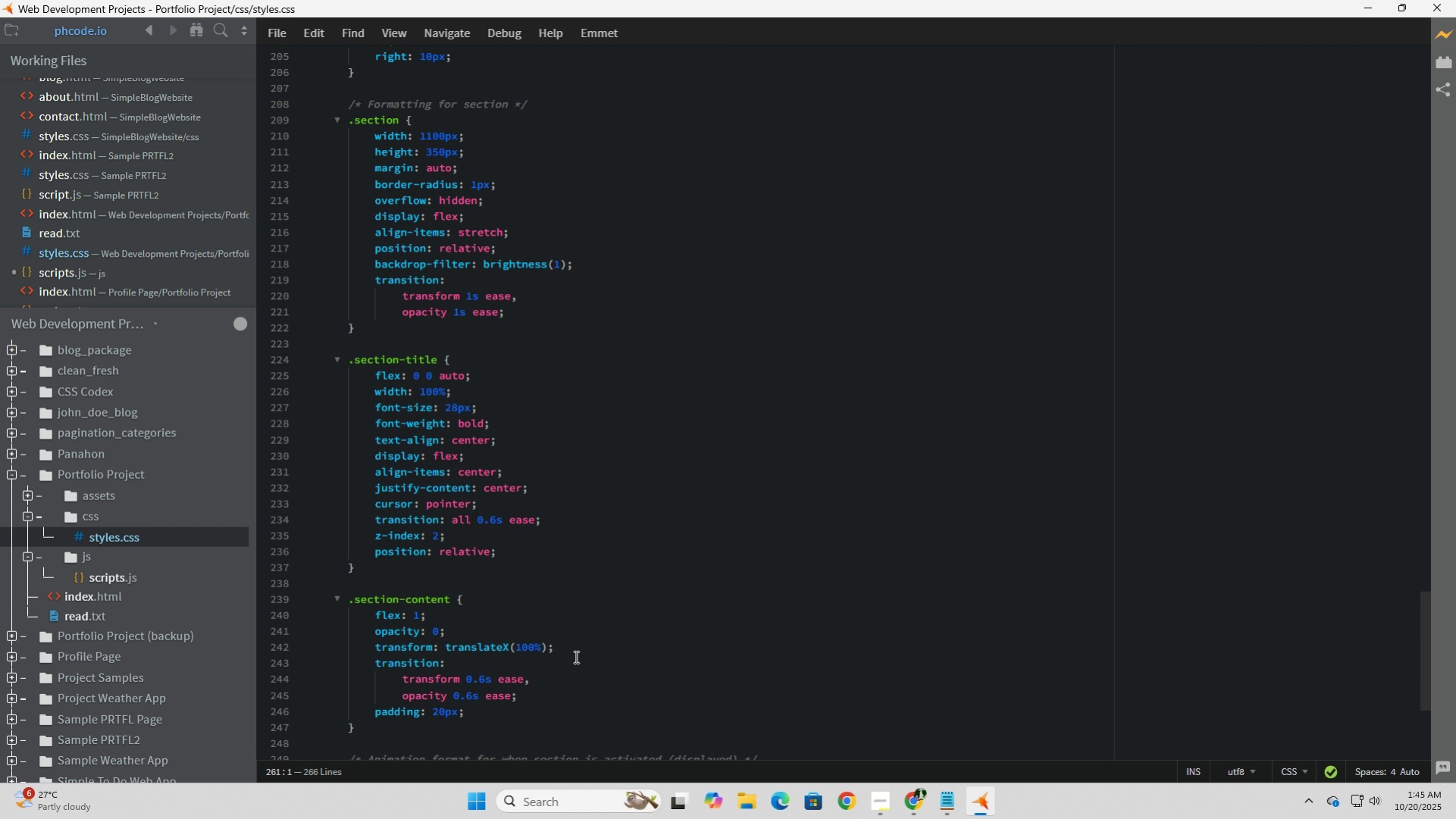 
scroll: coordinate [575, 656], scroll_direction: up, amount: 3.0
 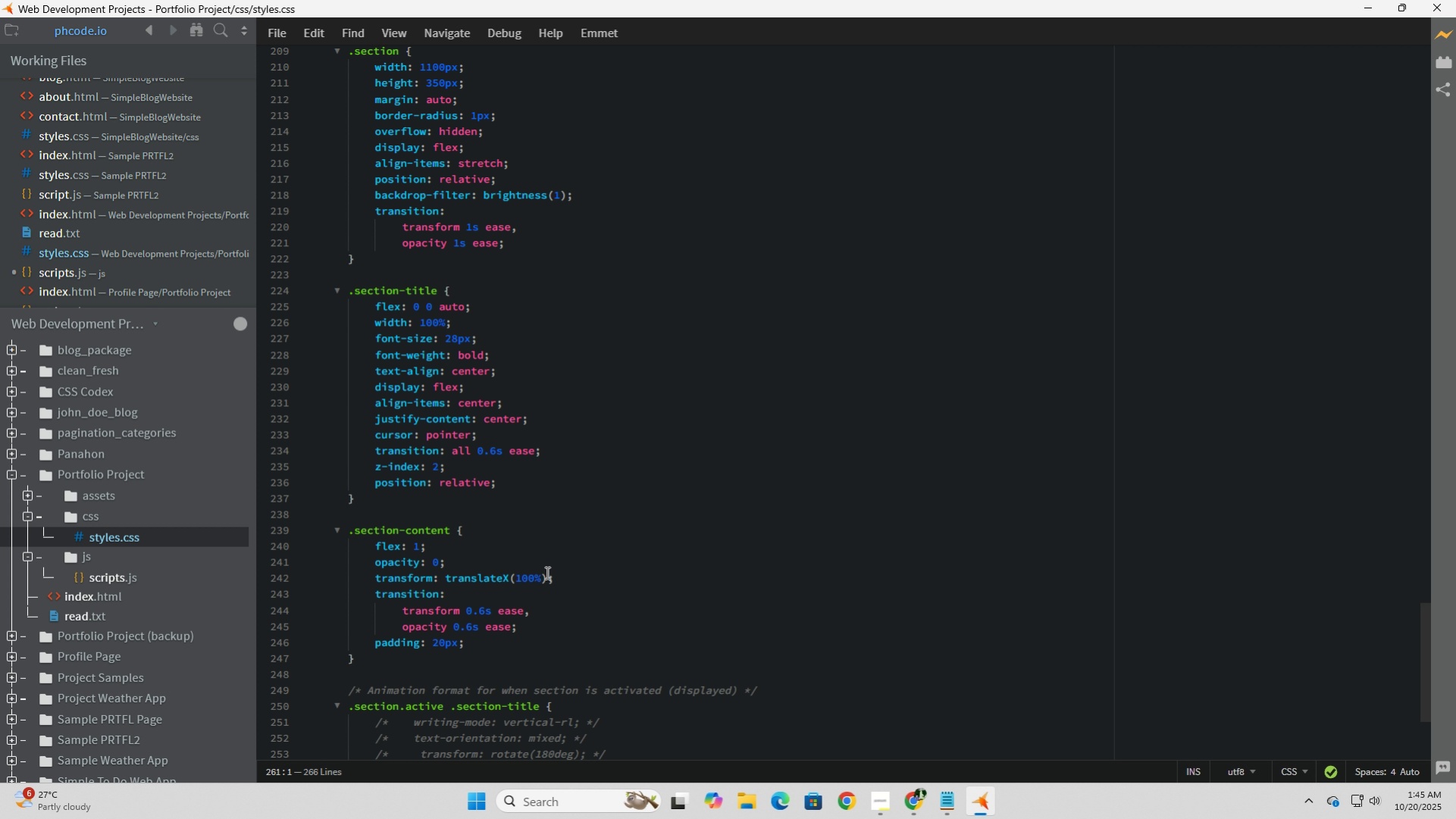 
wait(9.01)
 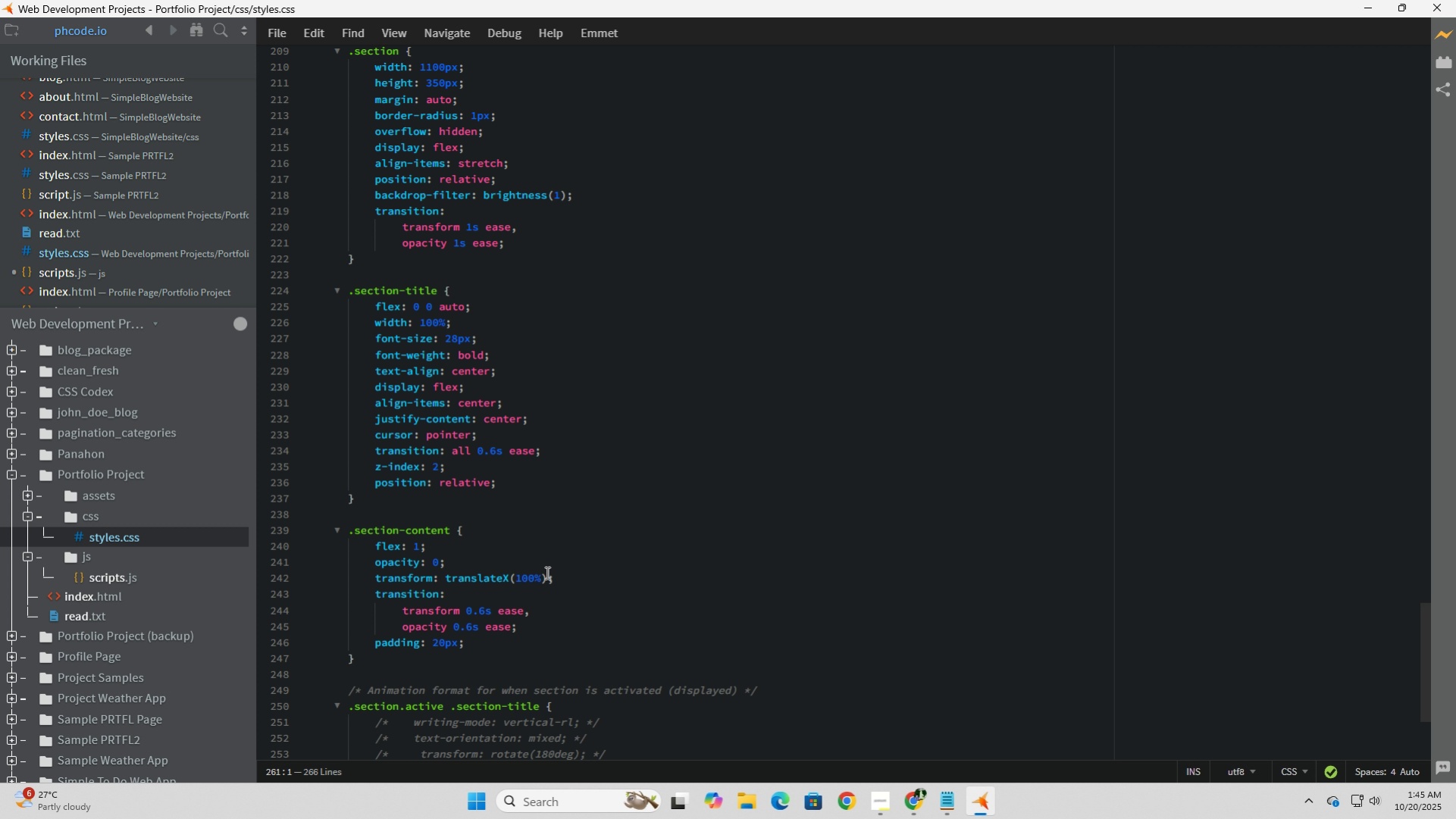 
scroll: coordinate [546, 572], scroll_direction: down, amount: 13.0
 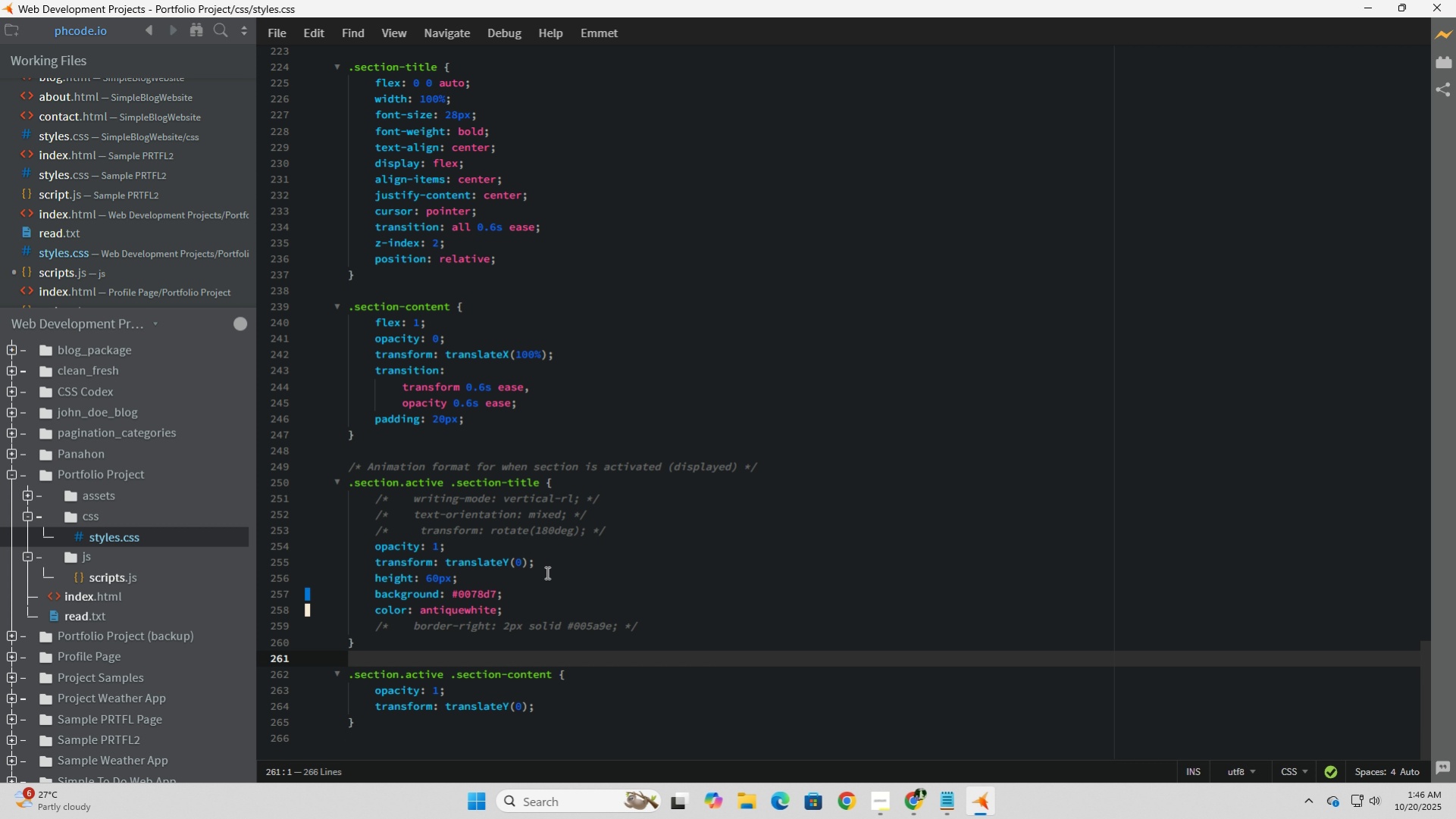 
wait(41.0)
 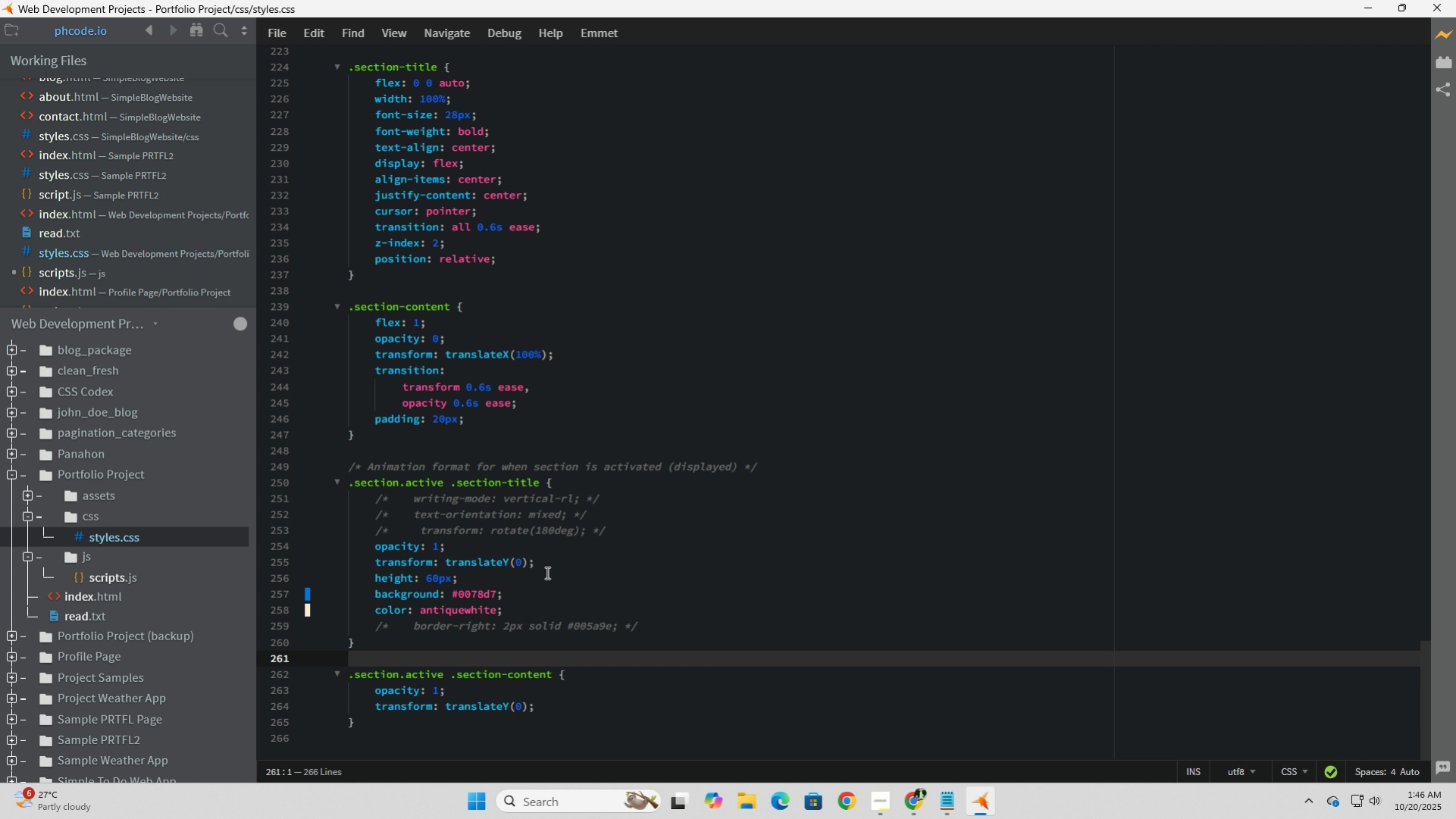 
left_click([547, 405])
 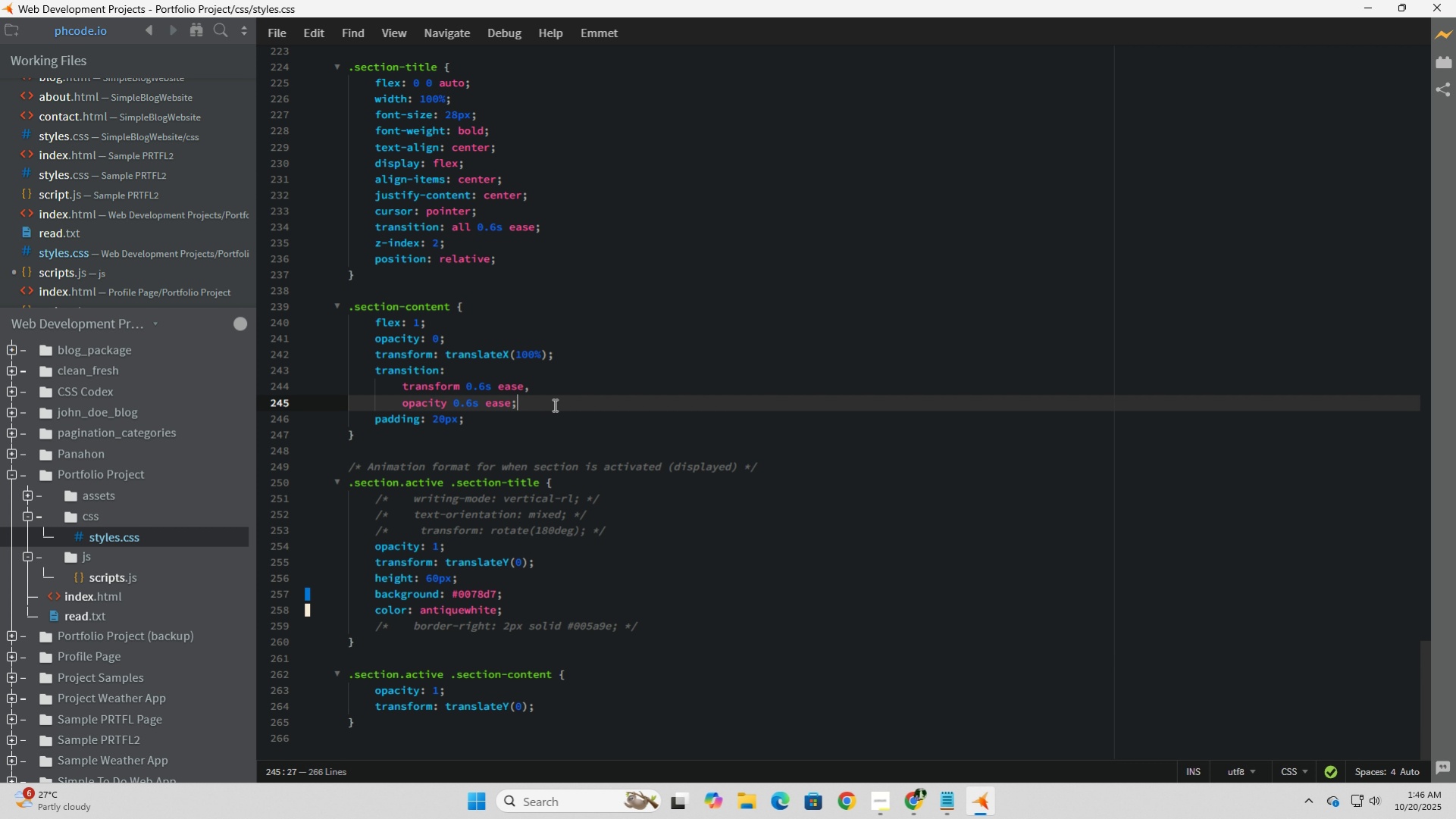 
wait(5.28)
 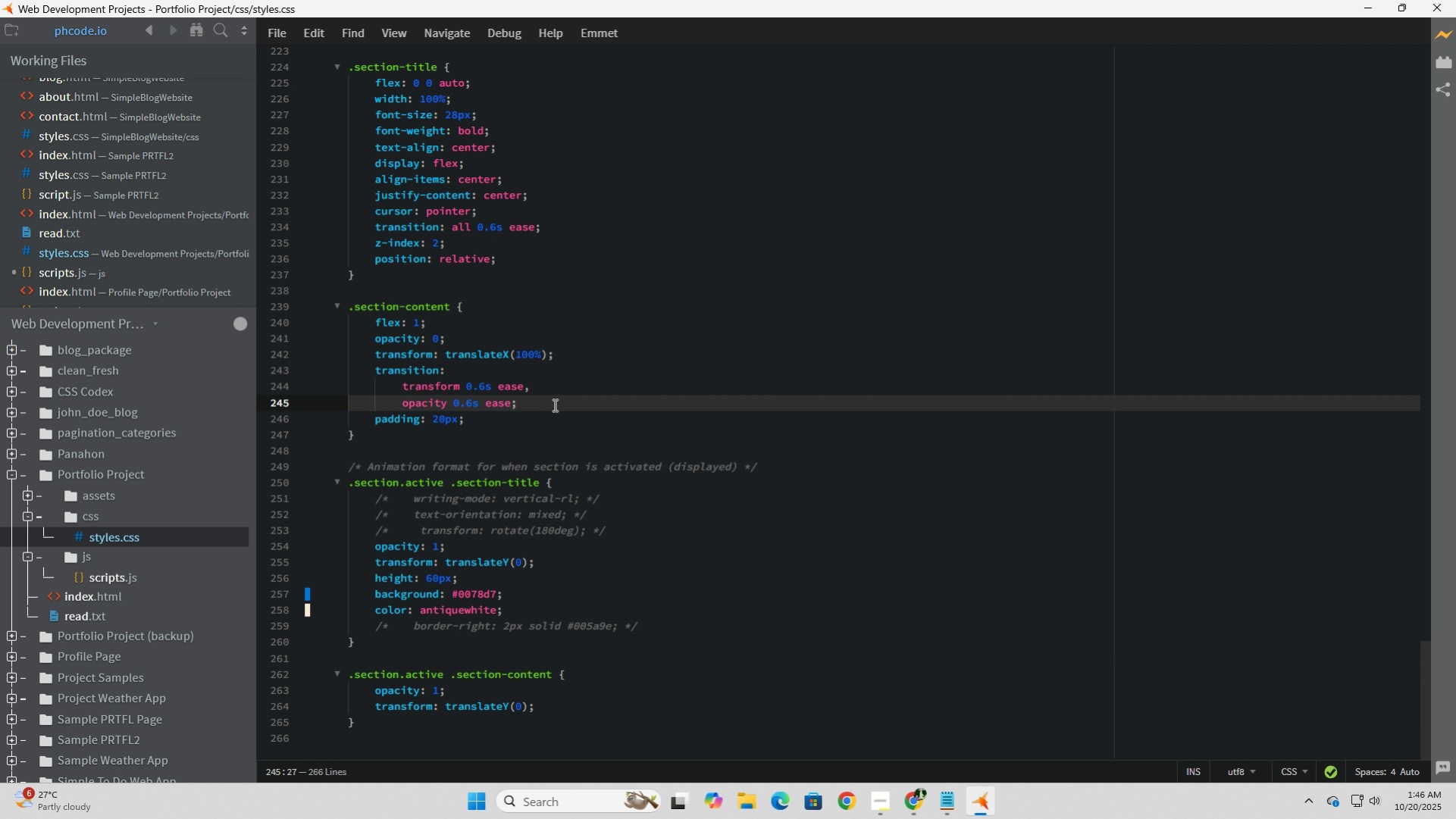 
left_click([556, 403])
 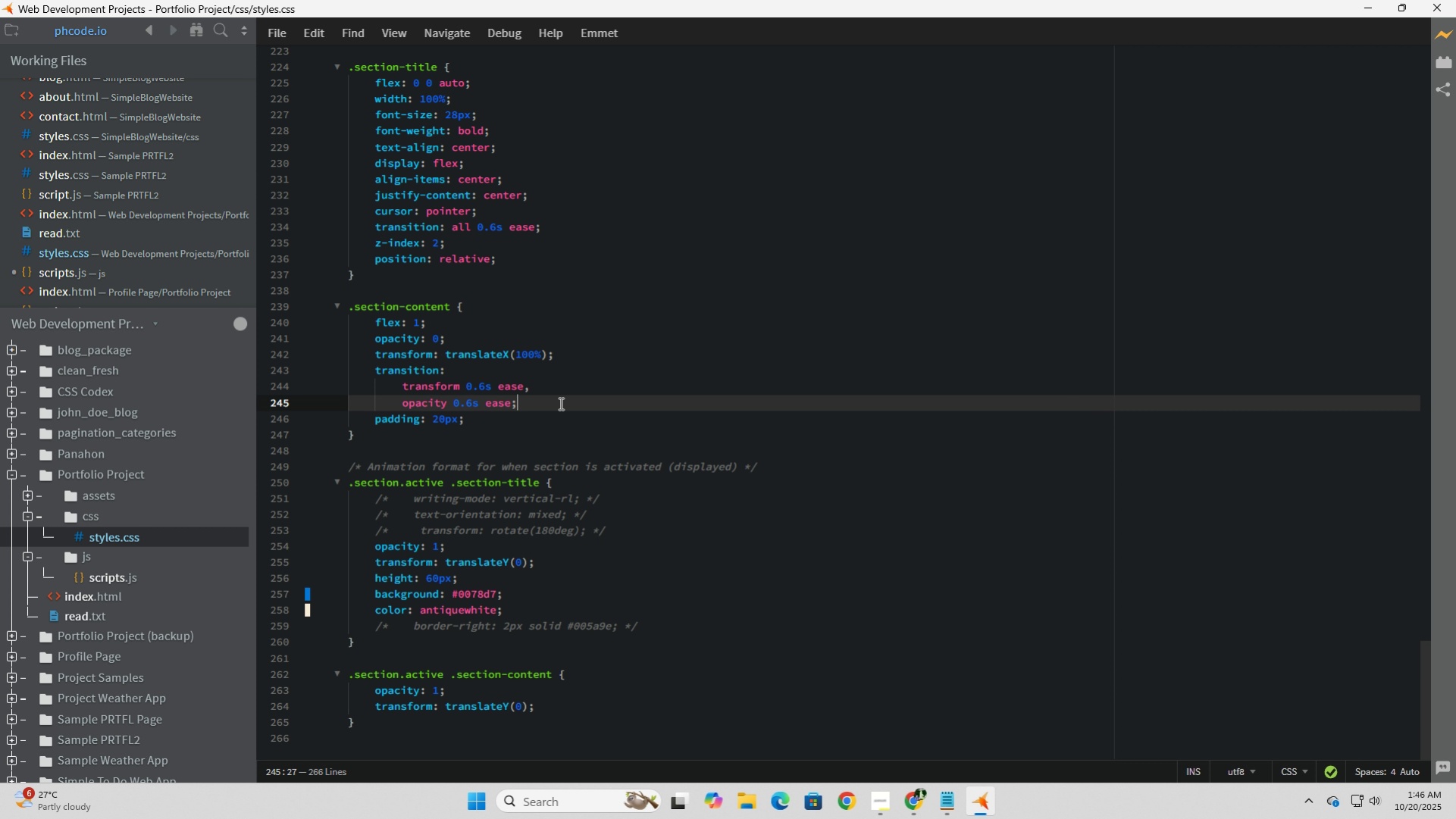 
left_click_drag(start_coordinate=[559, 403], to_coordinate=[308, 386])
 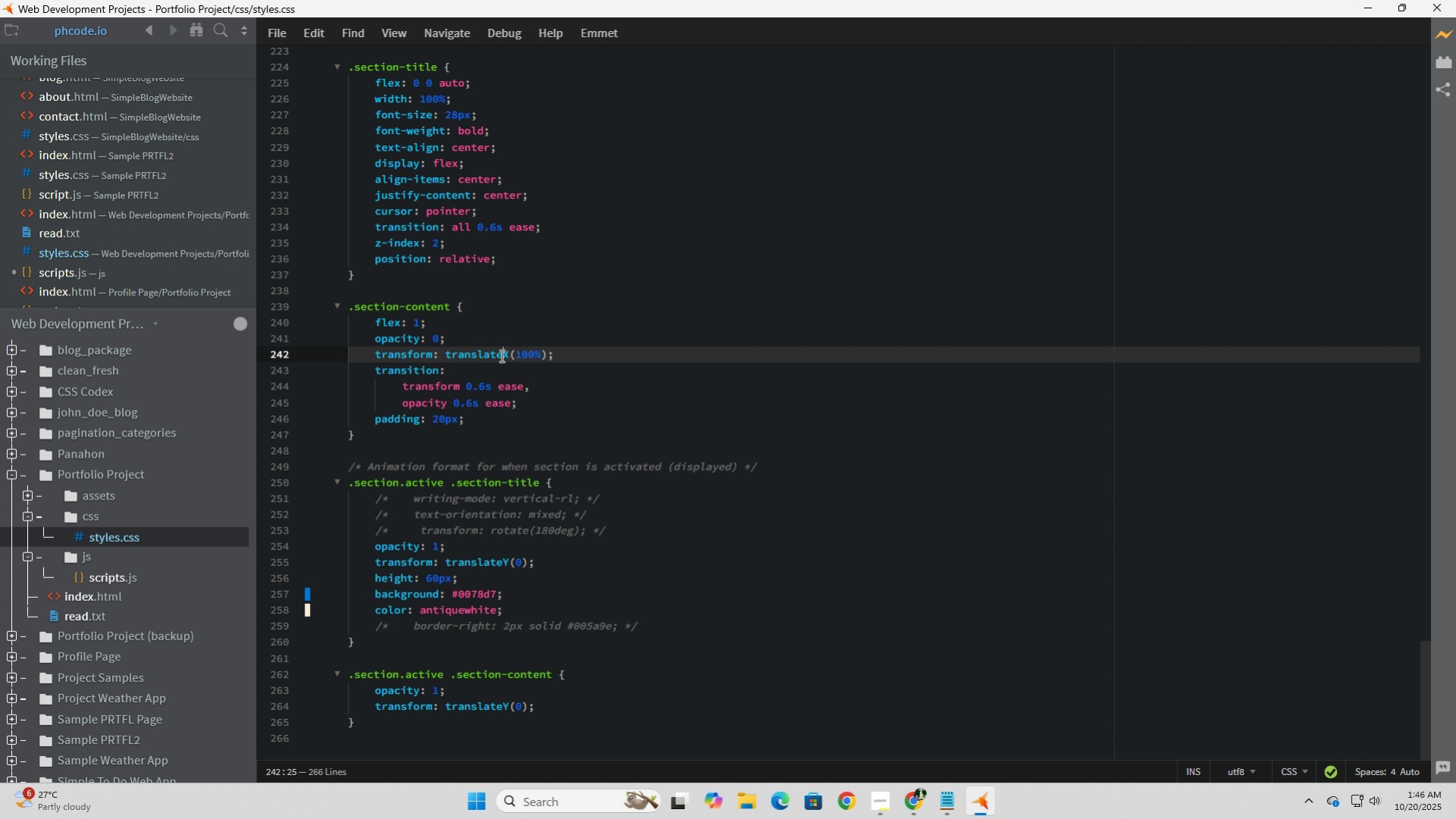 
wait(6.89)
 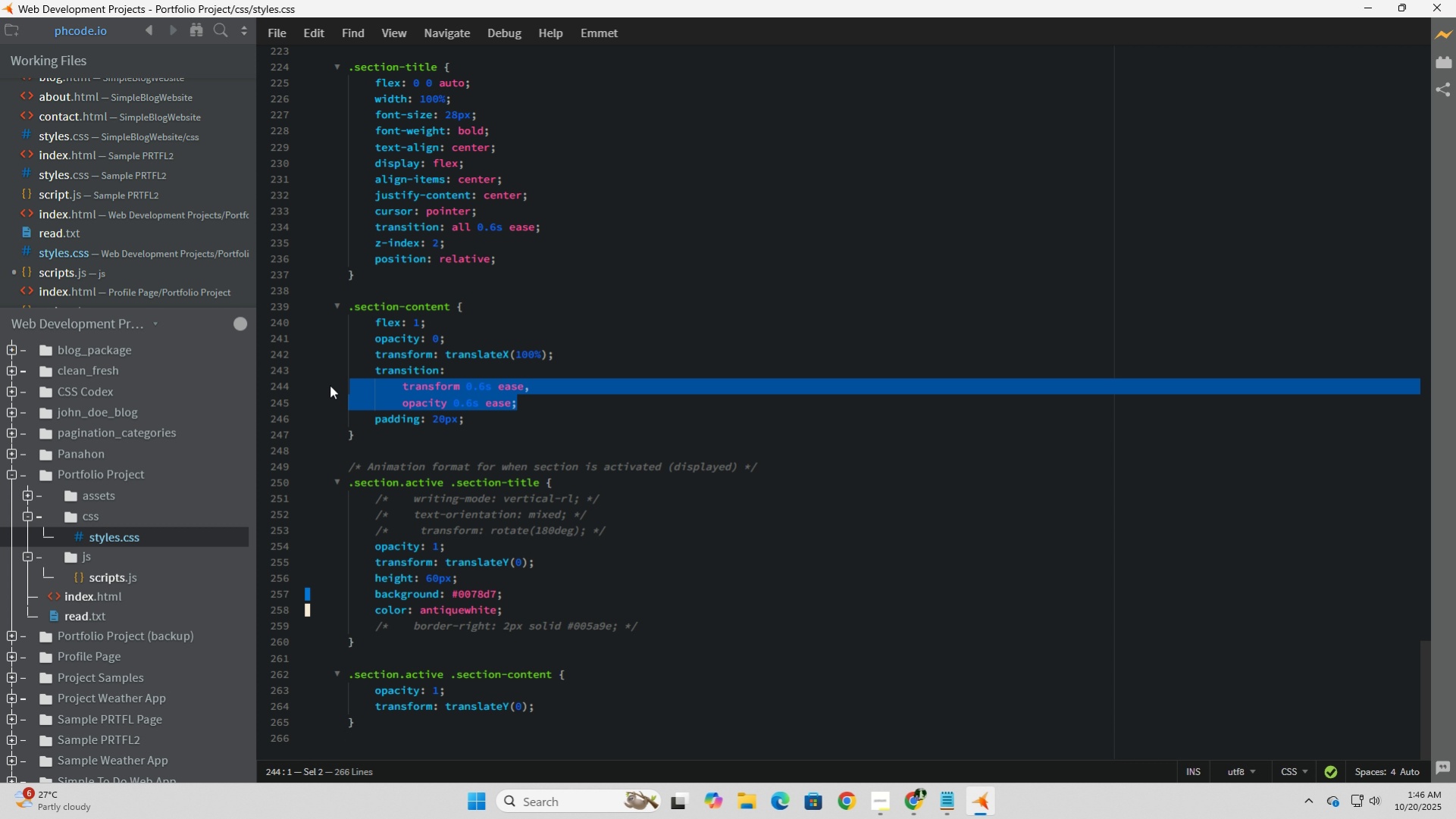 
key(Shift+Y)
 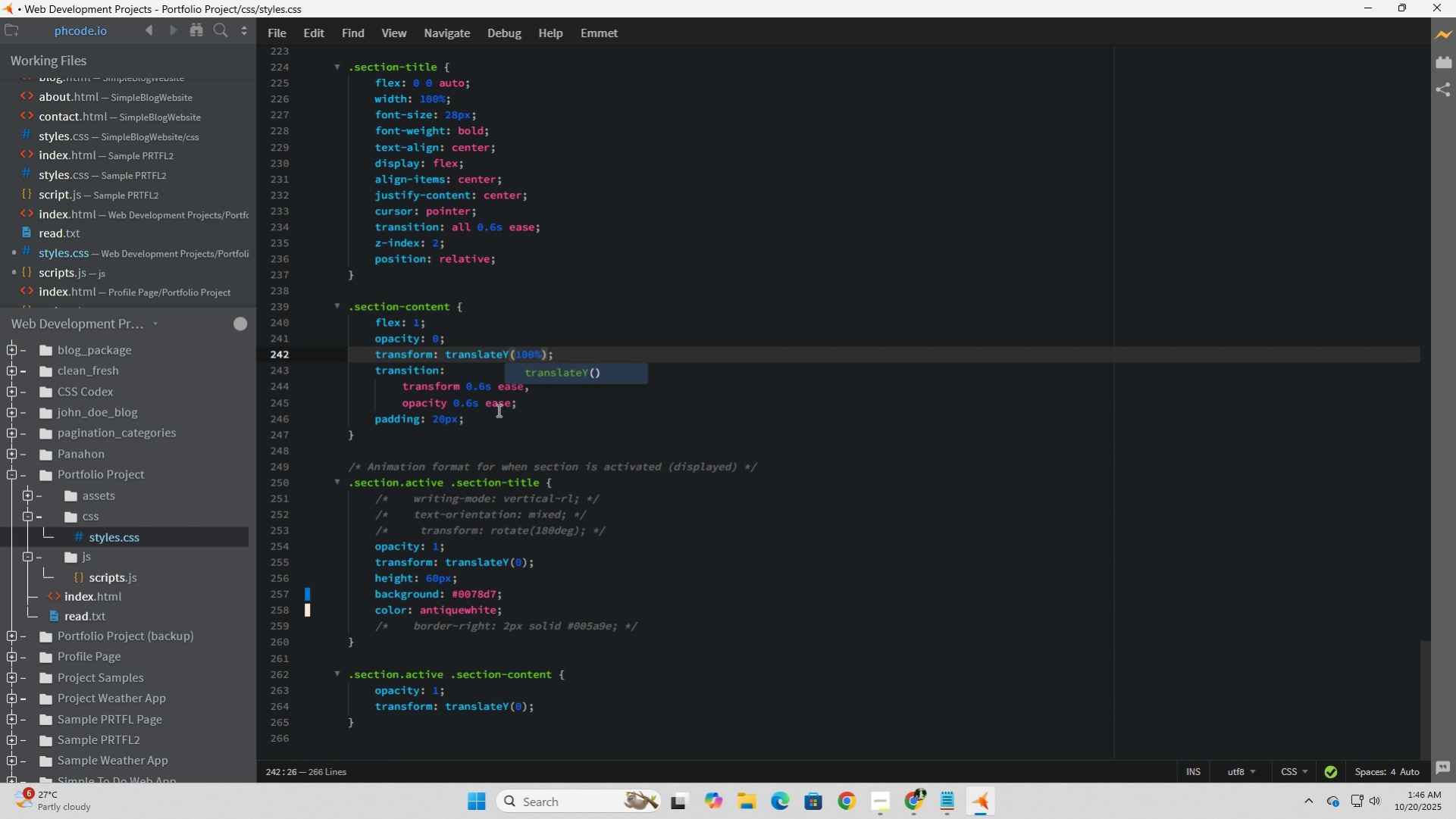 
left_click([552, 412])
 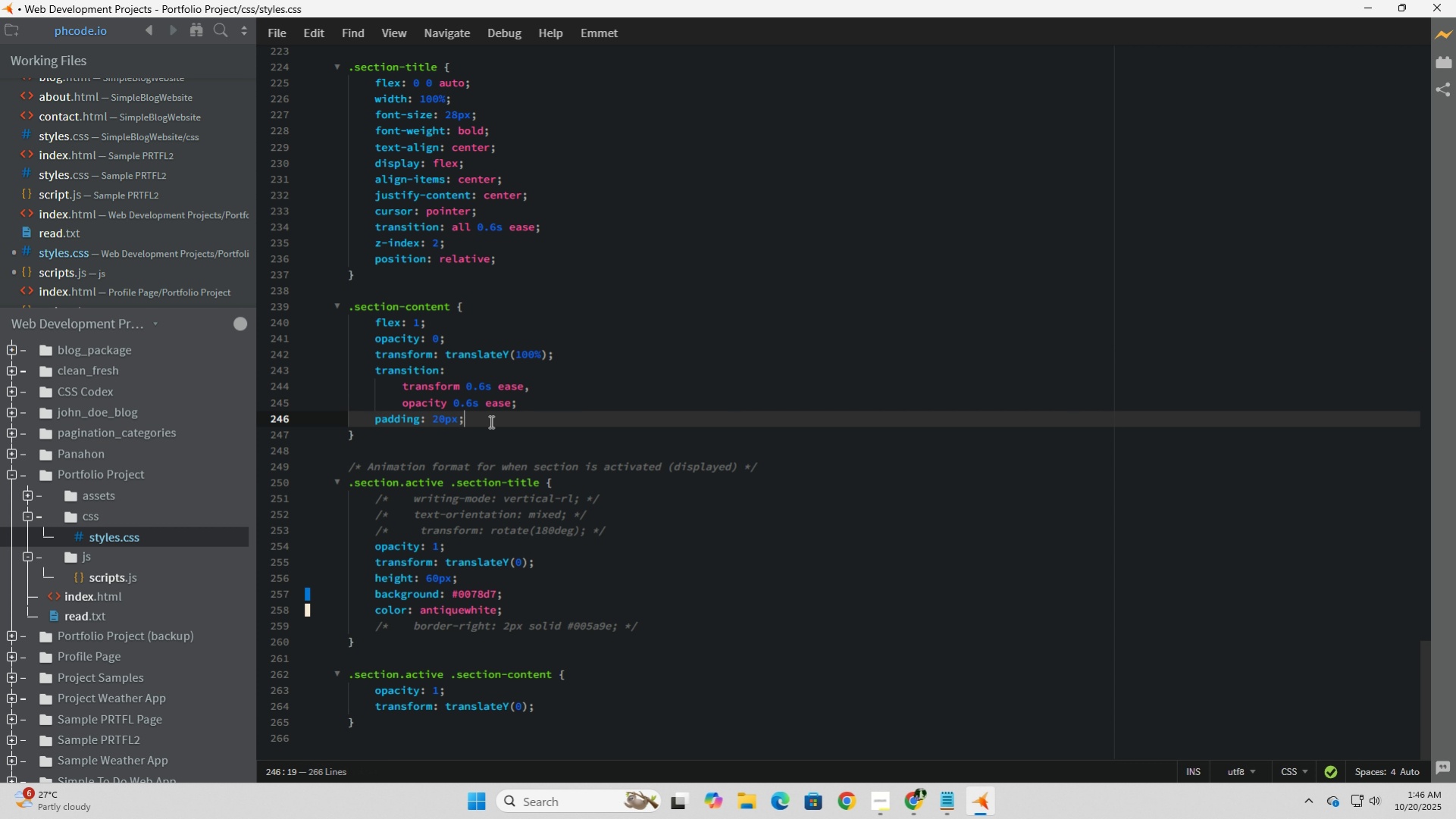 
left_click([490, 421])
 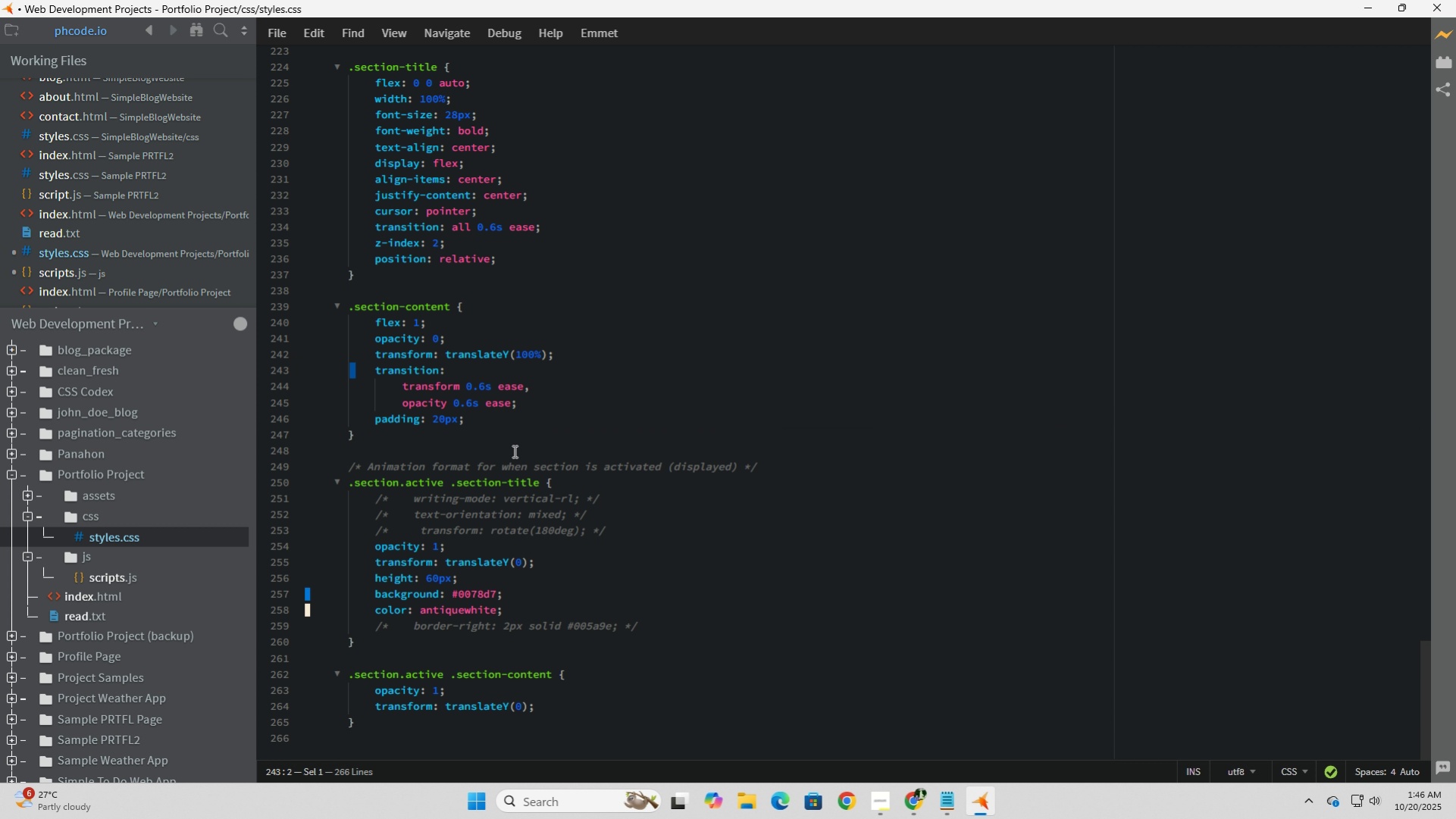 
key(NumpadDivide)
 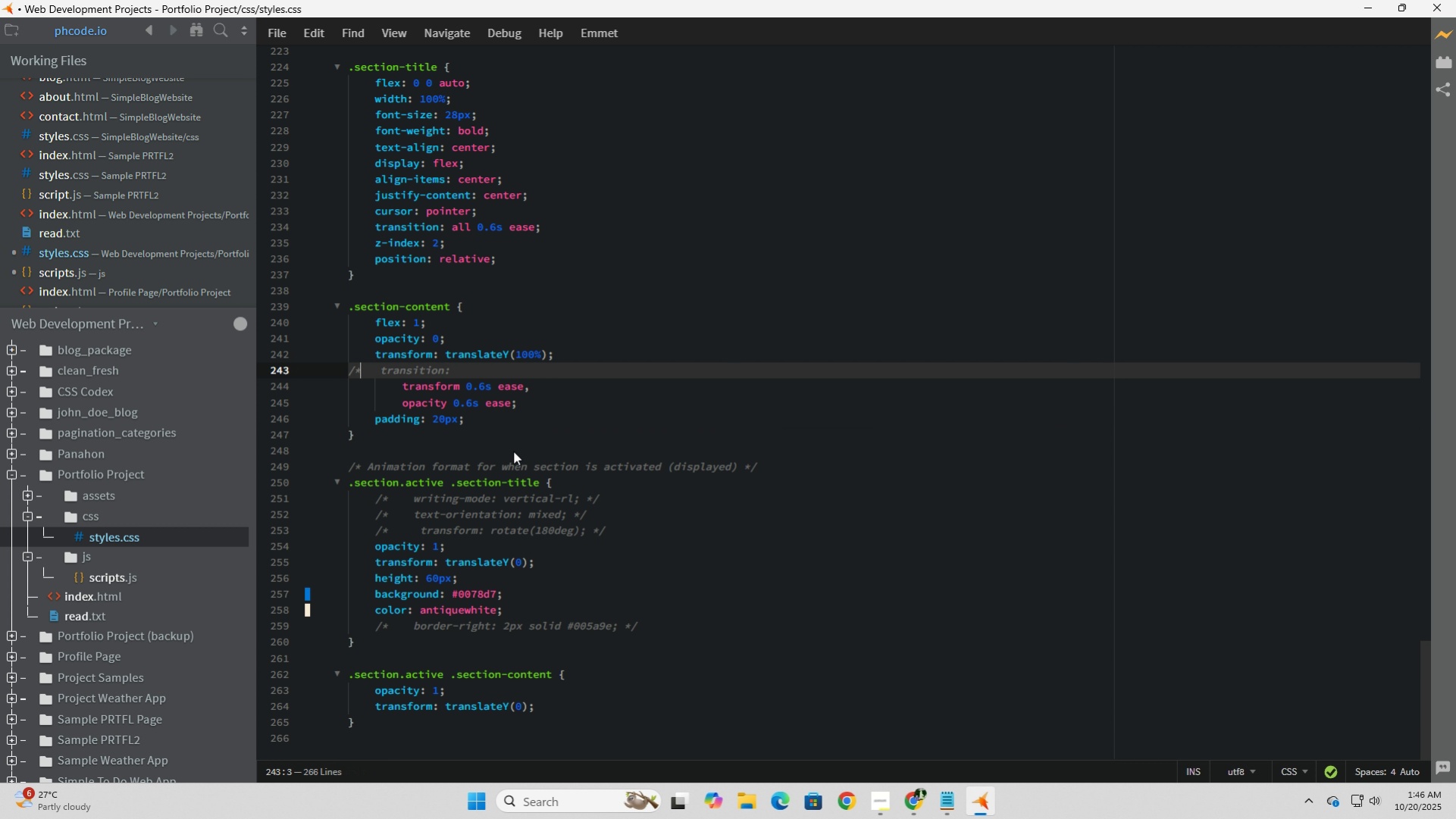 
key(NumpadMultiply)
 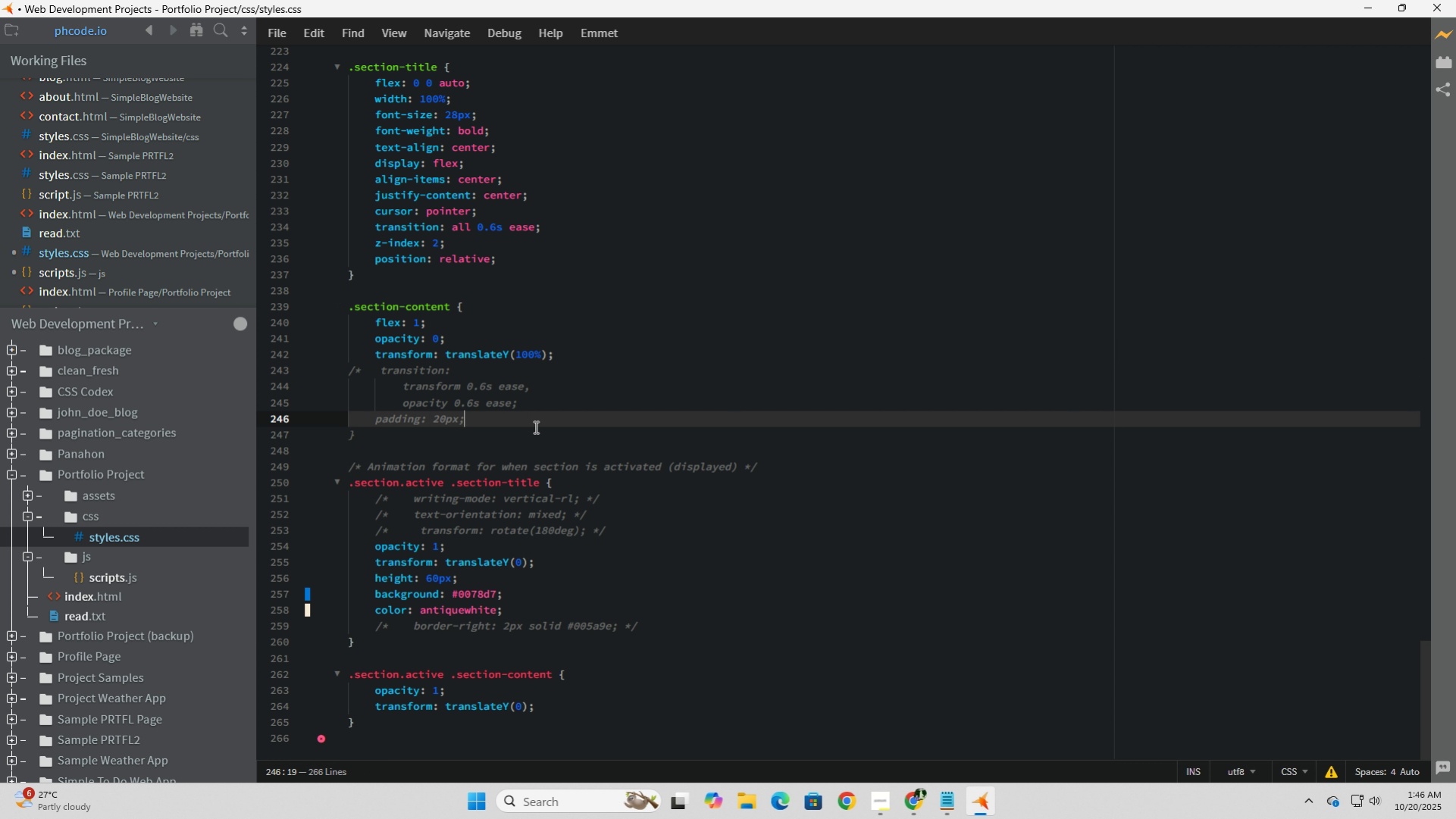 
key(Space)
 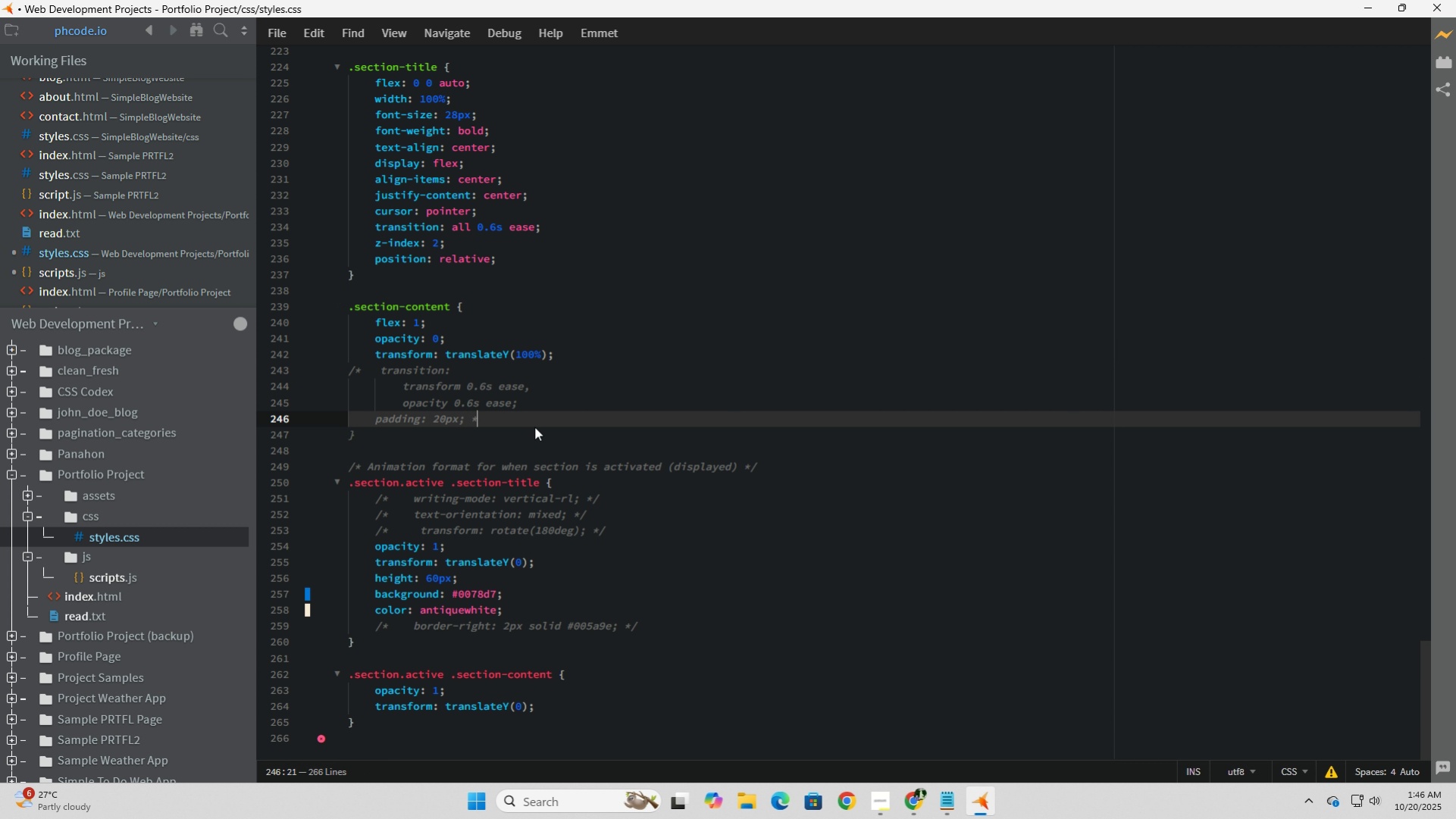 
key(NumpadMultiply)
 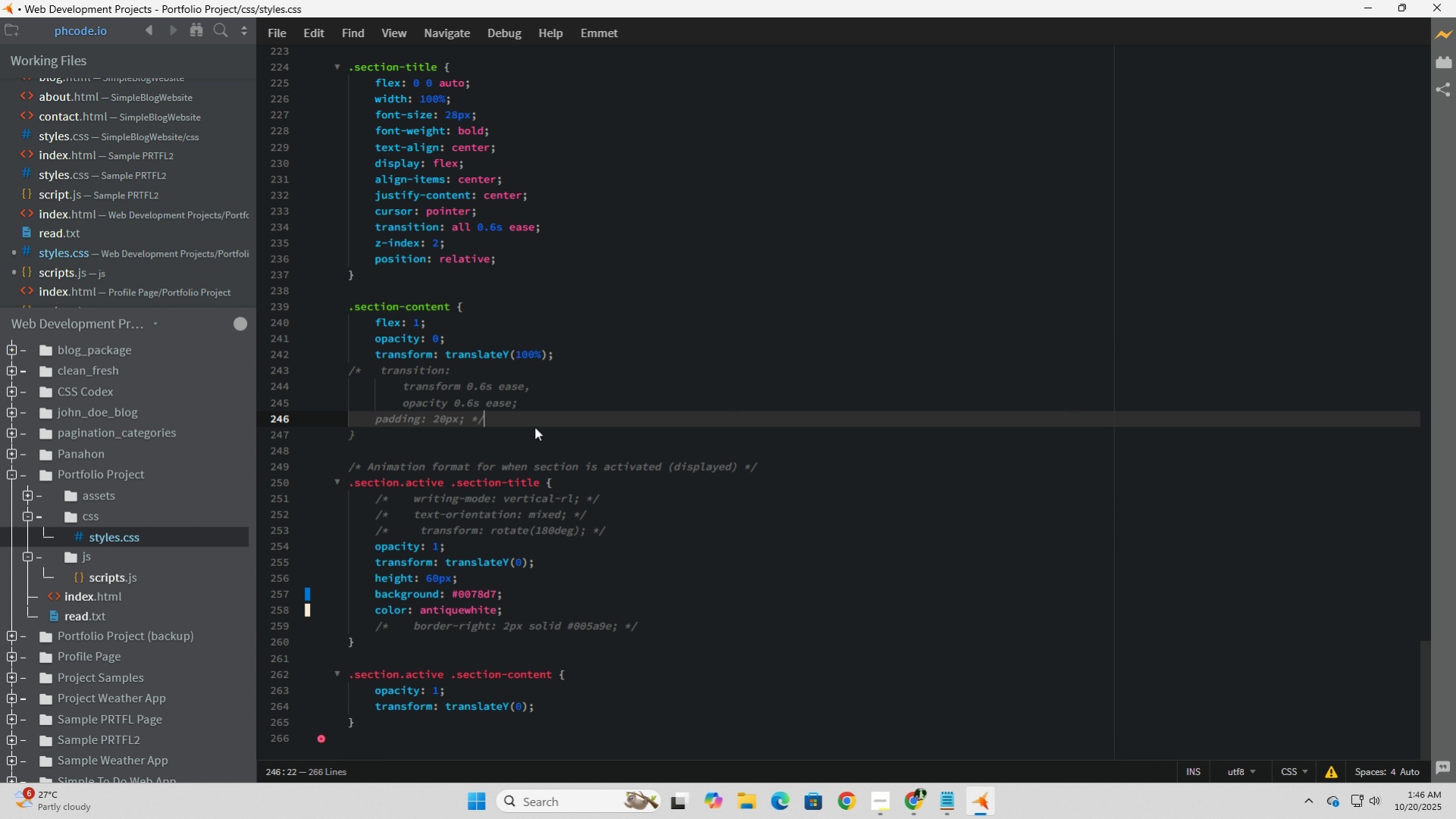 
key(NumpadDivide)
 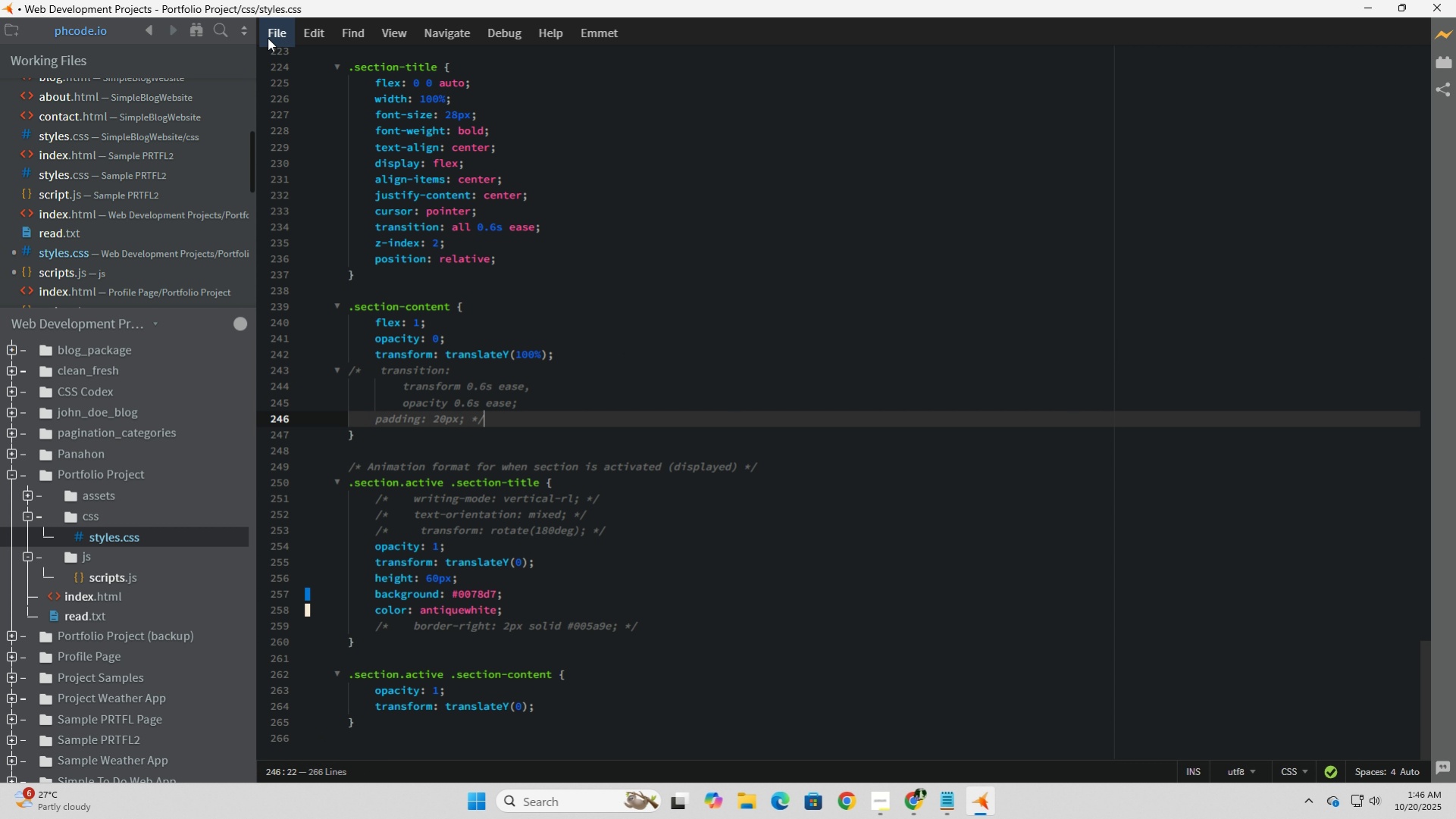 
left_click([298, 267])
 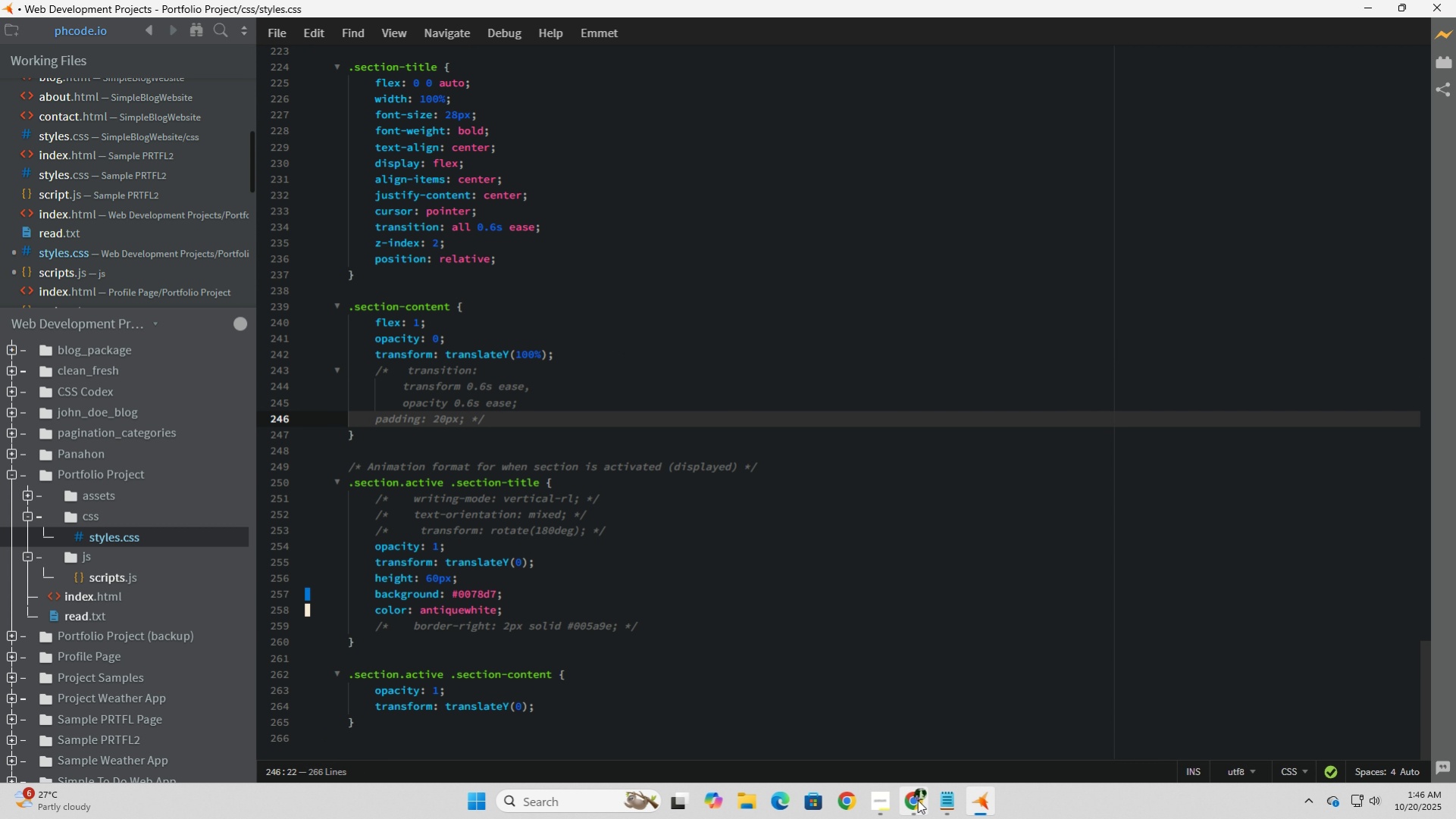 
left_click([917, 799])
 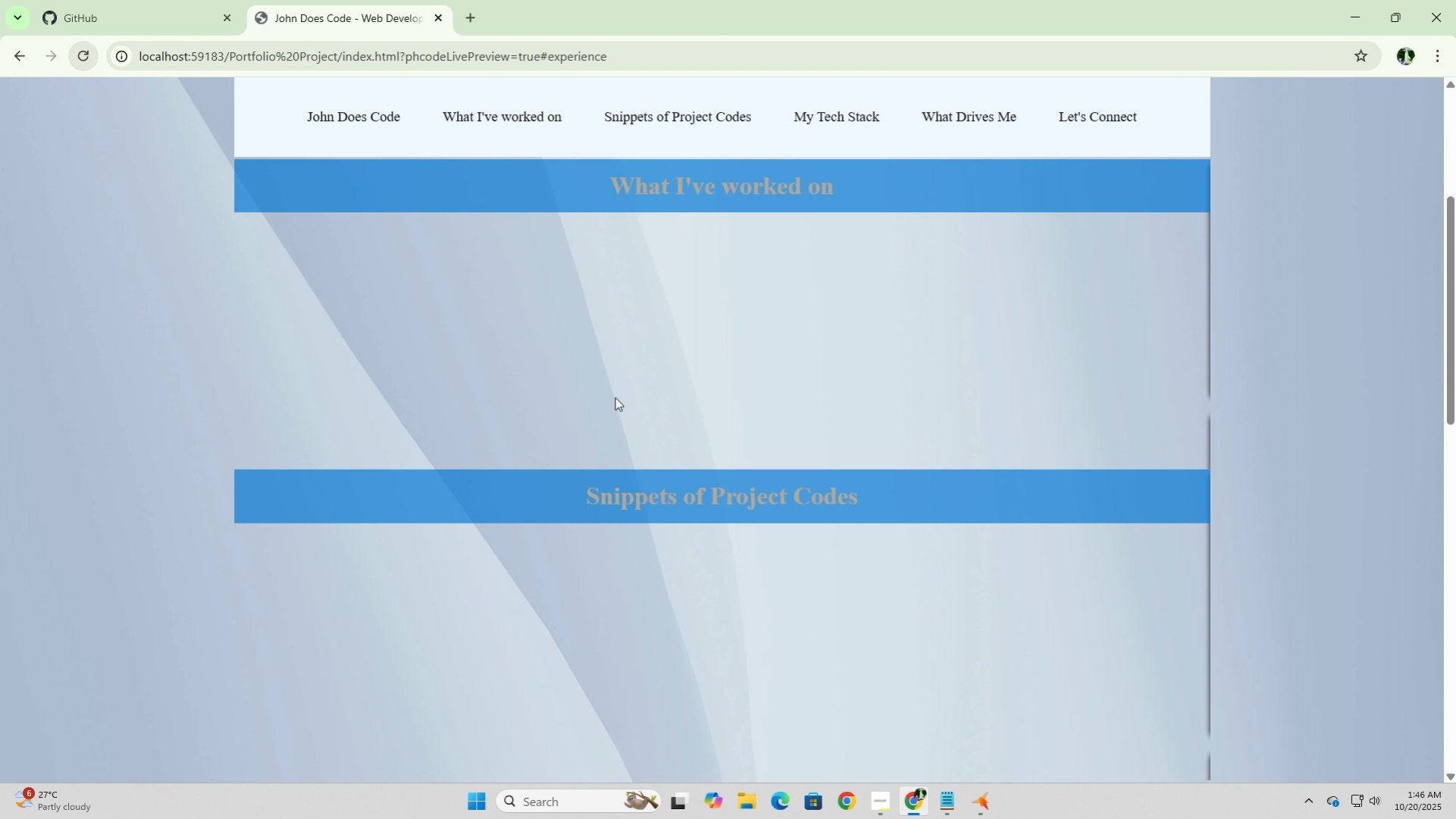 
scroll: coordinate [625, 402], scroll_direction: down, amount: 7.0
 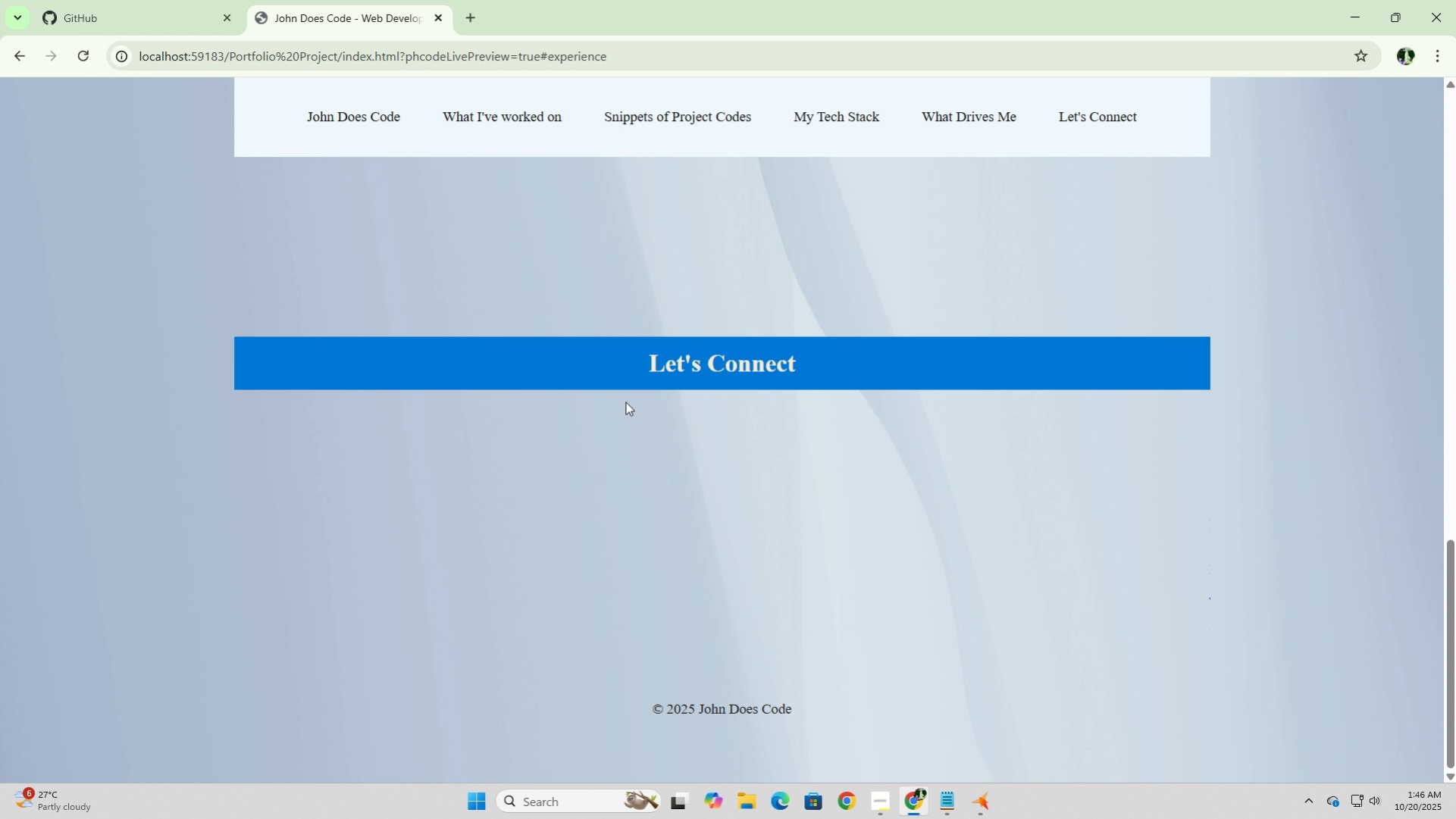 
scroll: coordinate [995, 363], scroll_direction: up, amount: 10.0
 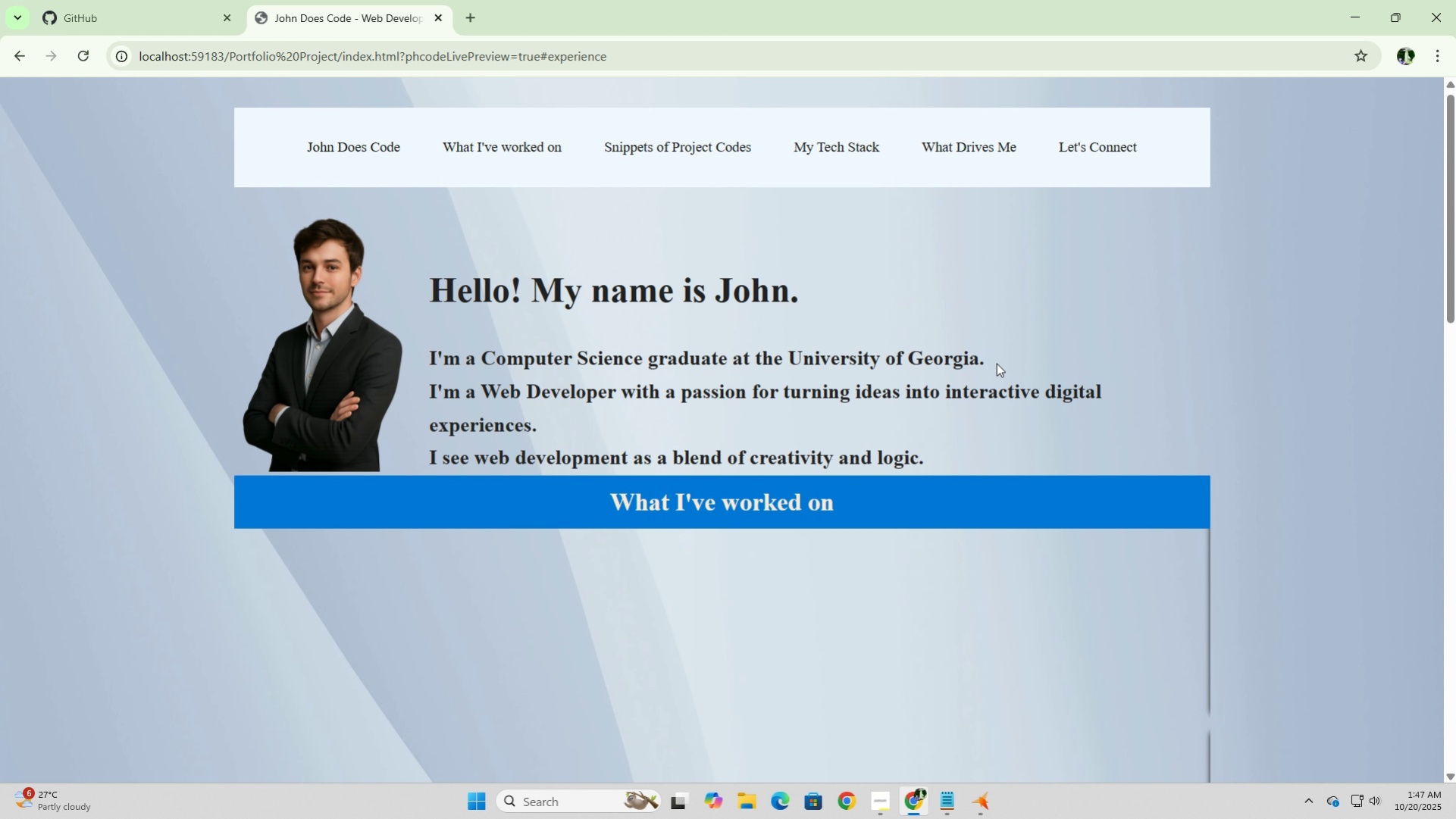 
scroll: coordinate [994, 448], scroll_direction: down, amount: 24.0
 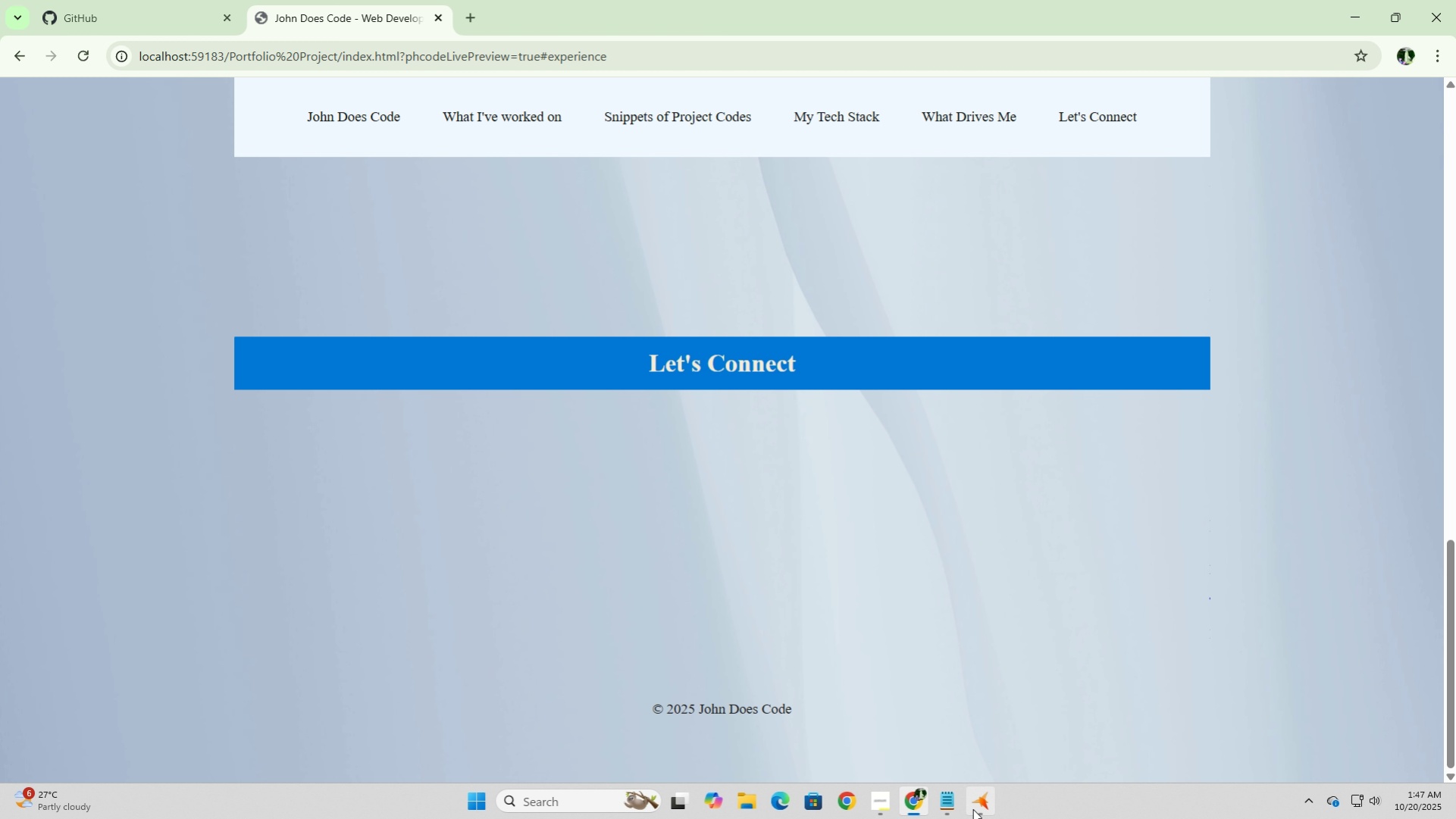 
left_click([972, 808])
 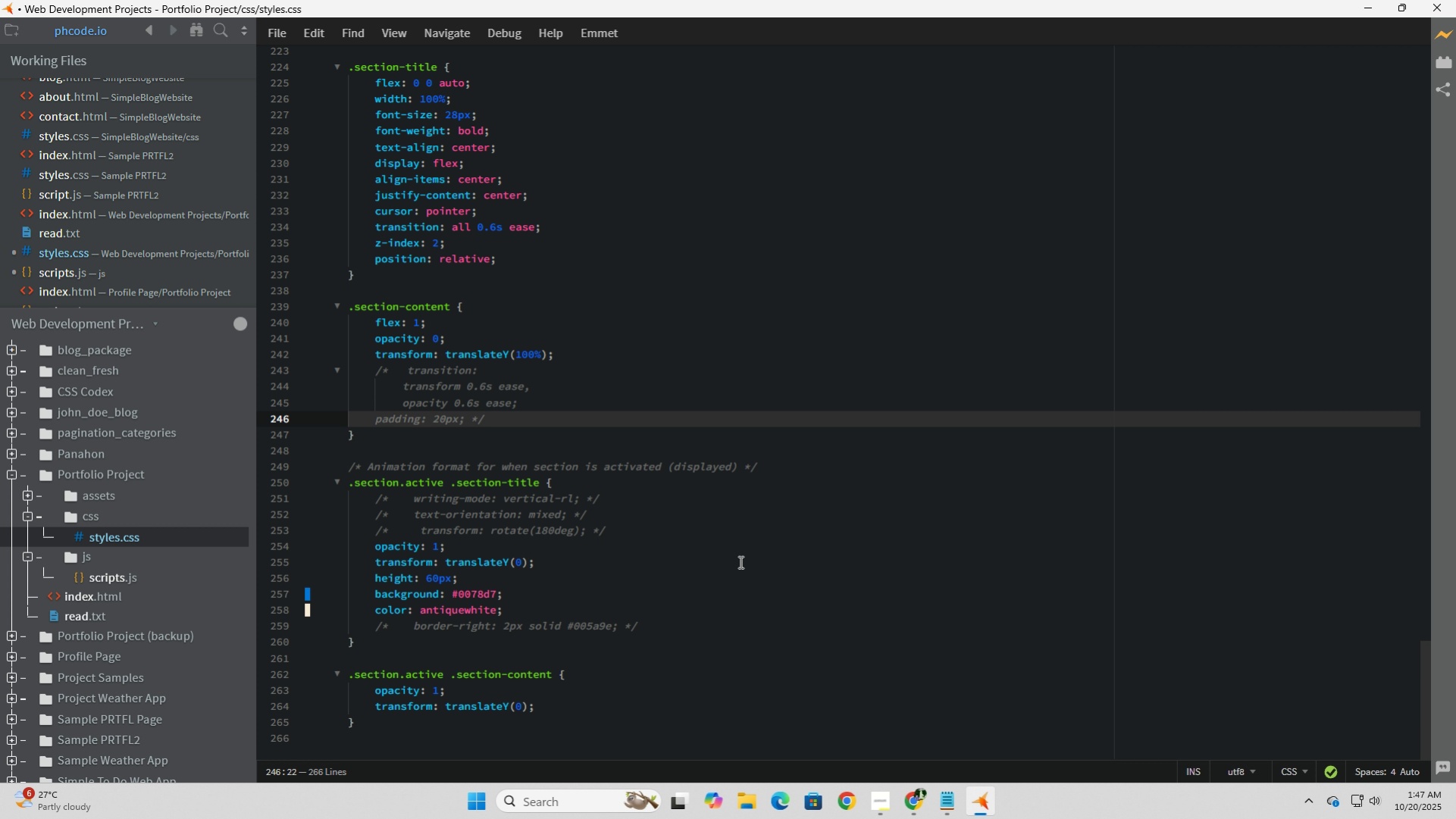 
scroll: coordinate [739, 561], scroll_direction: up, amount: 4.0
 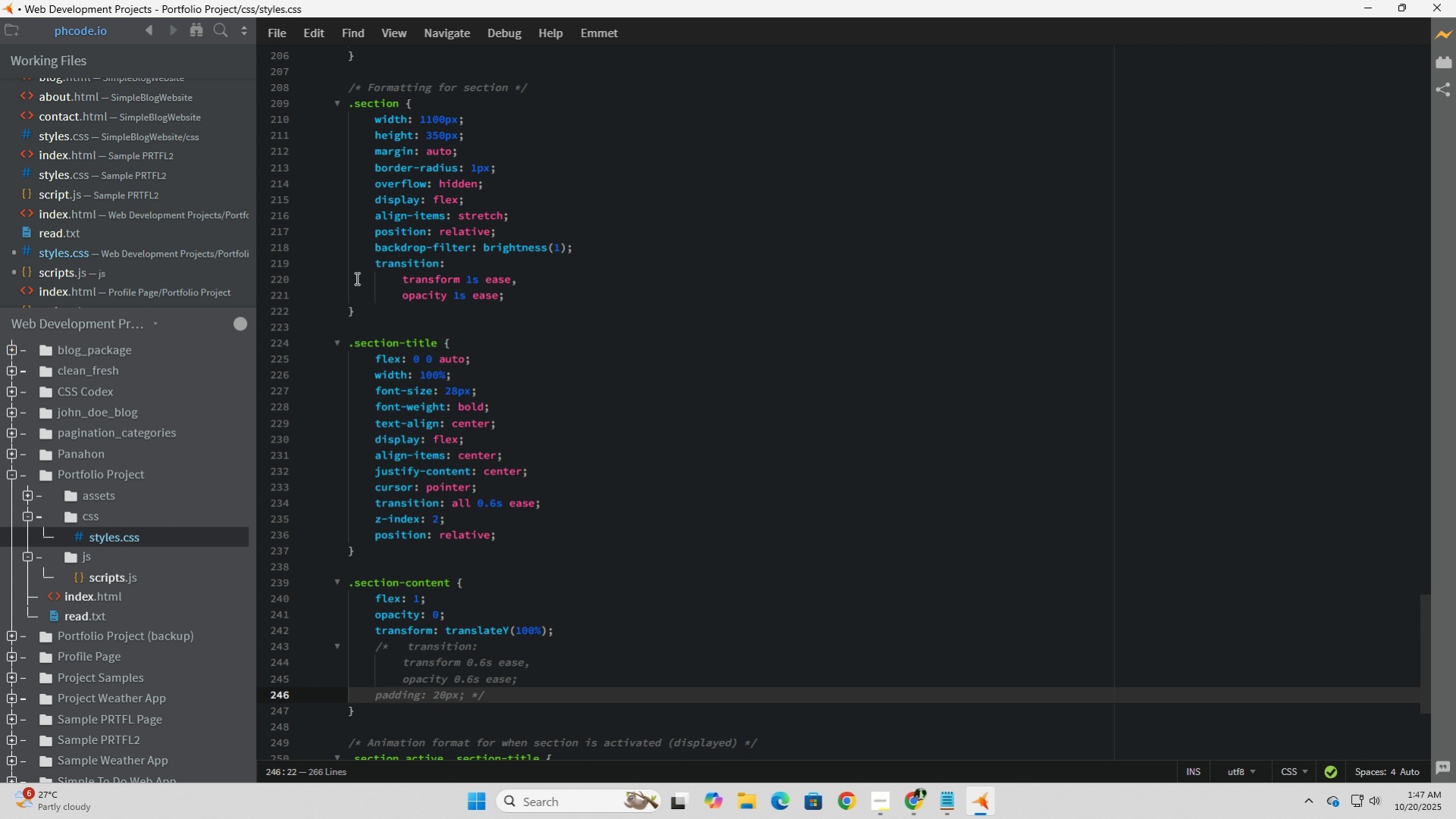 
wait(13.42)
 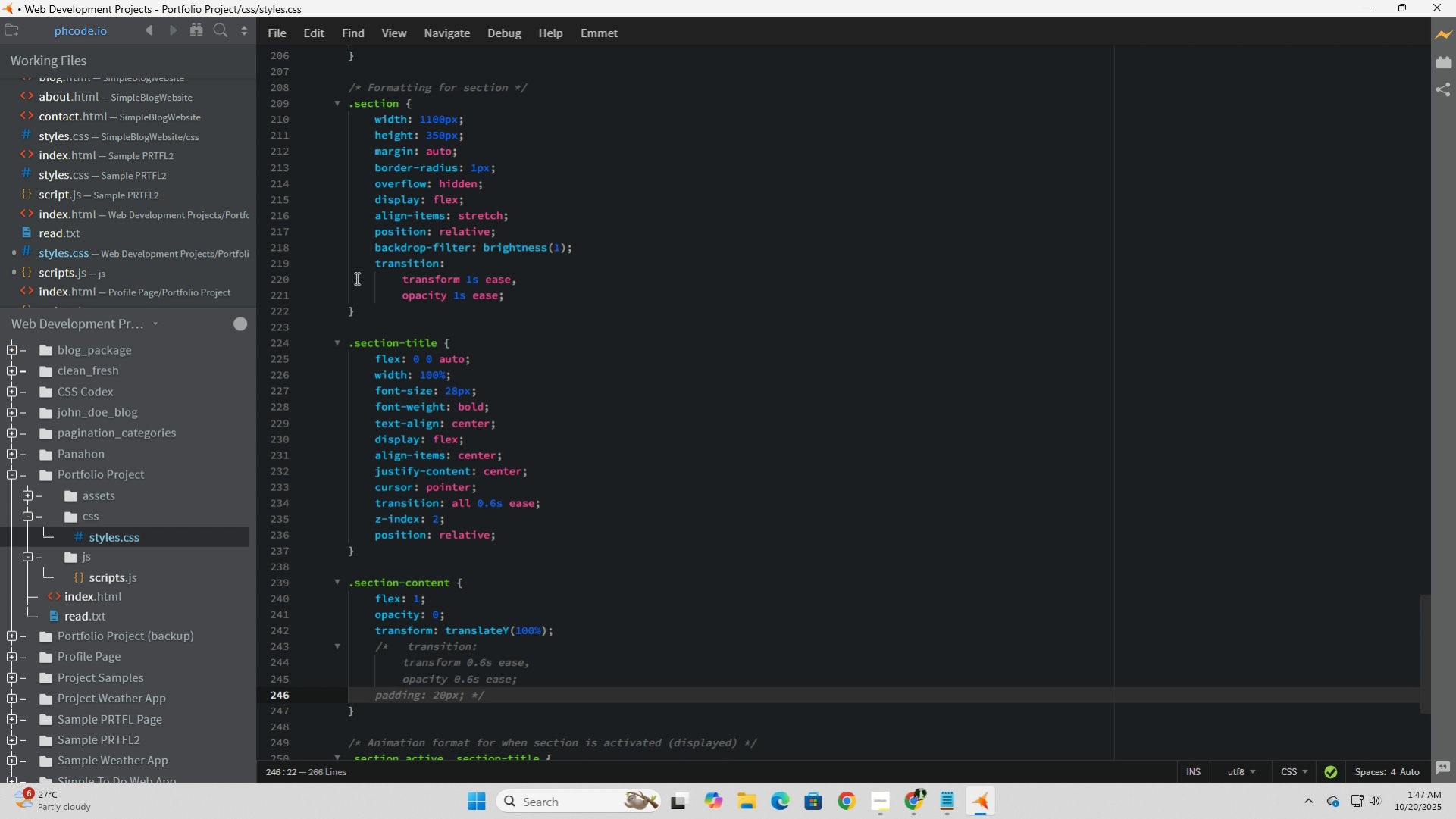 
left_click([355, 278])
 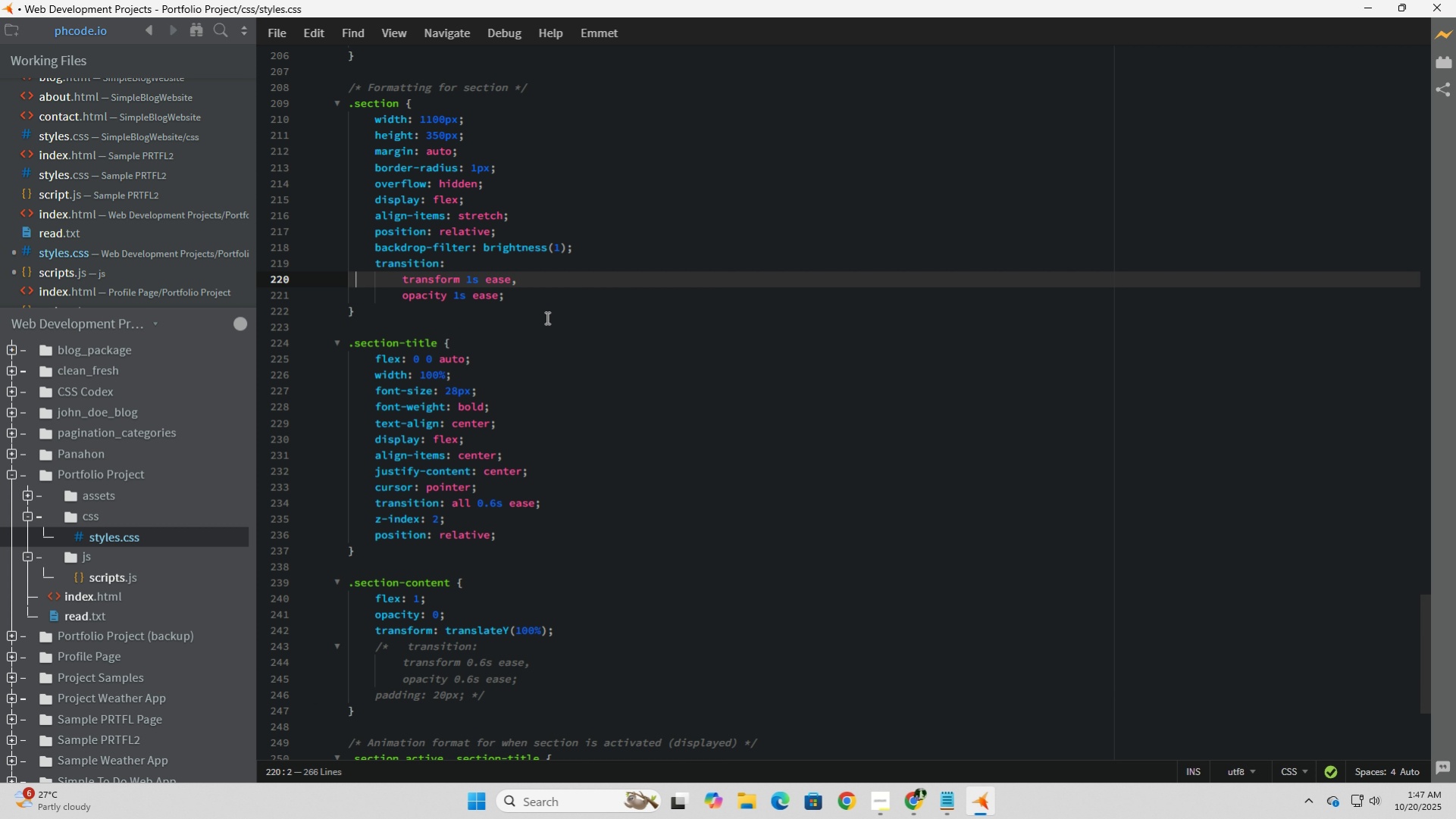 
key(NumpadDivide)
 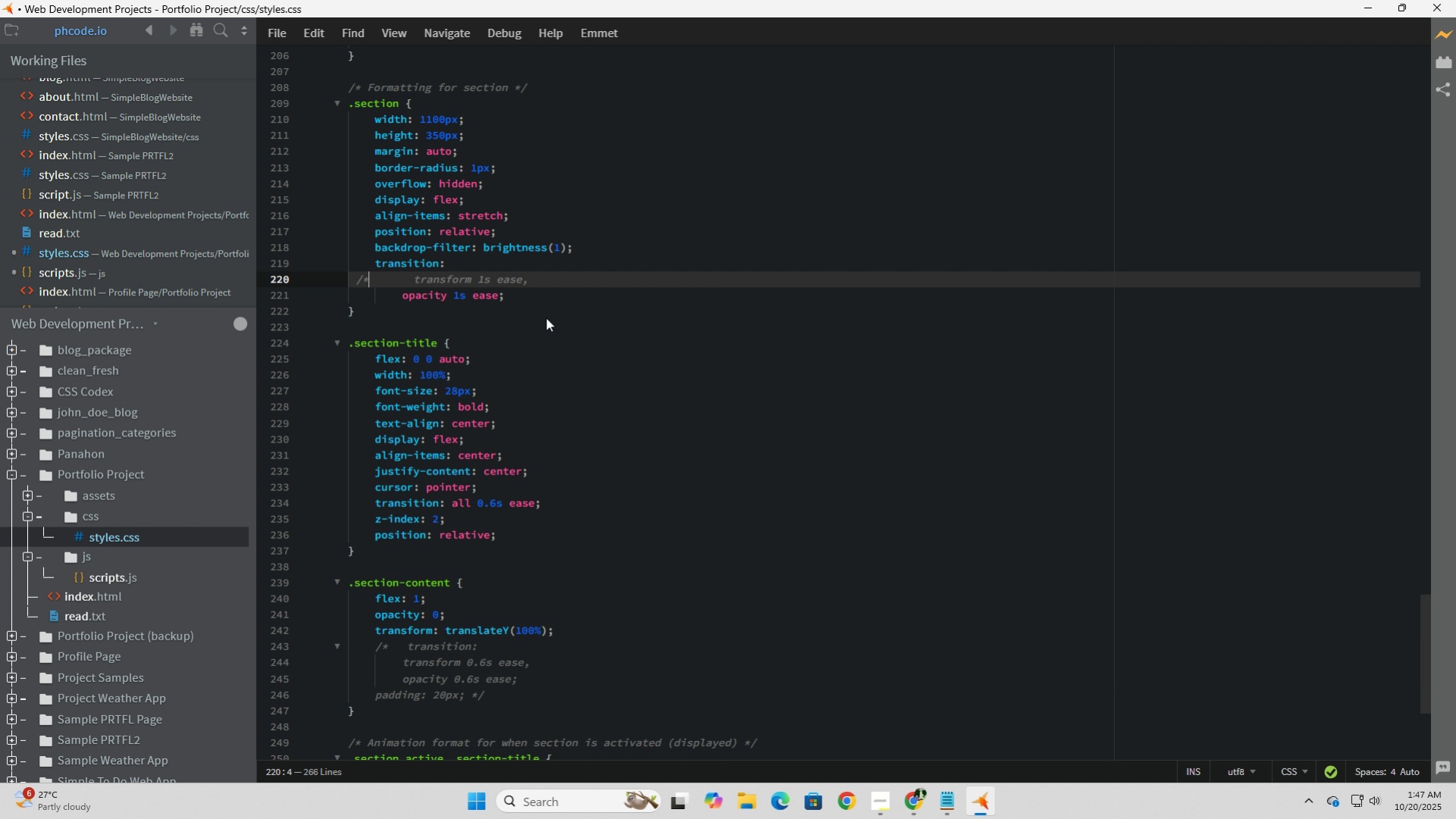 
key(NumpadMultiply)
 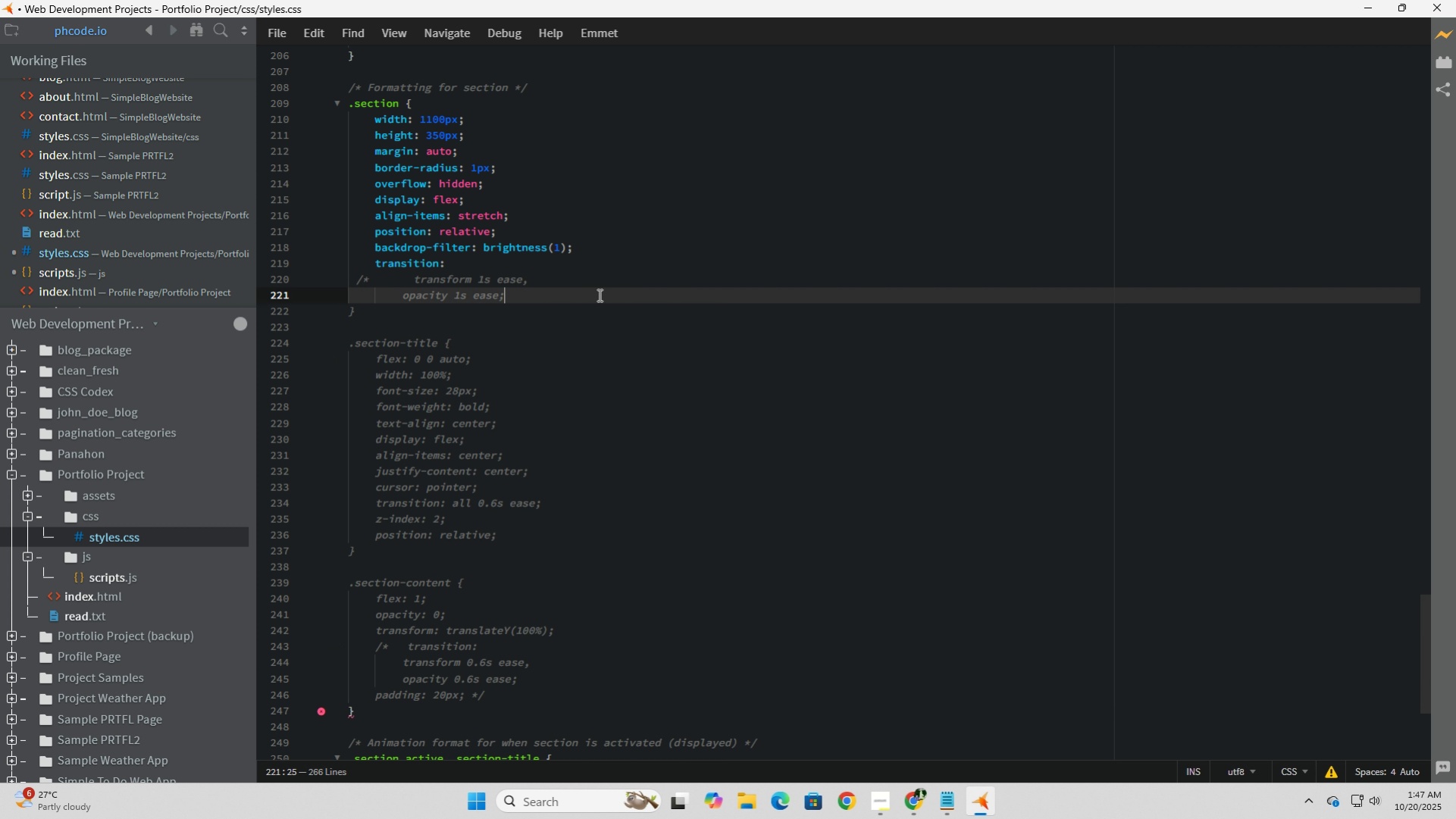 
left_click([598, 295])
 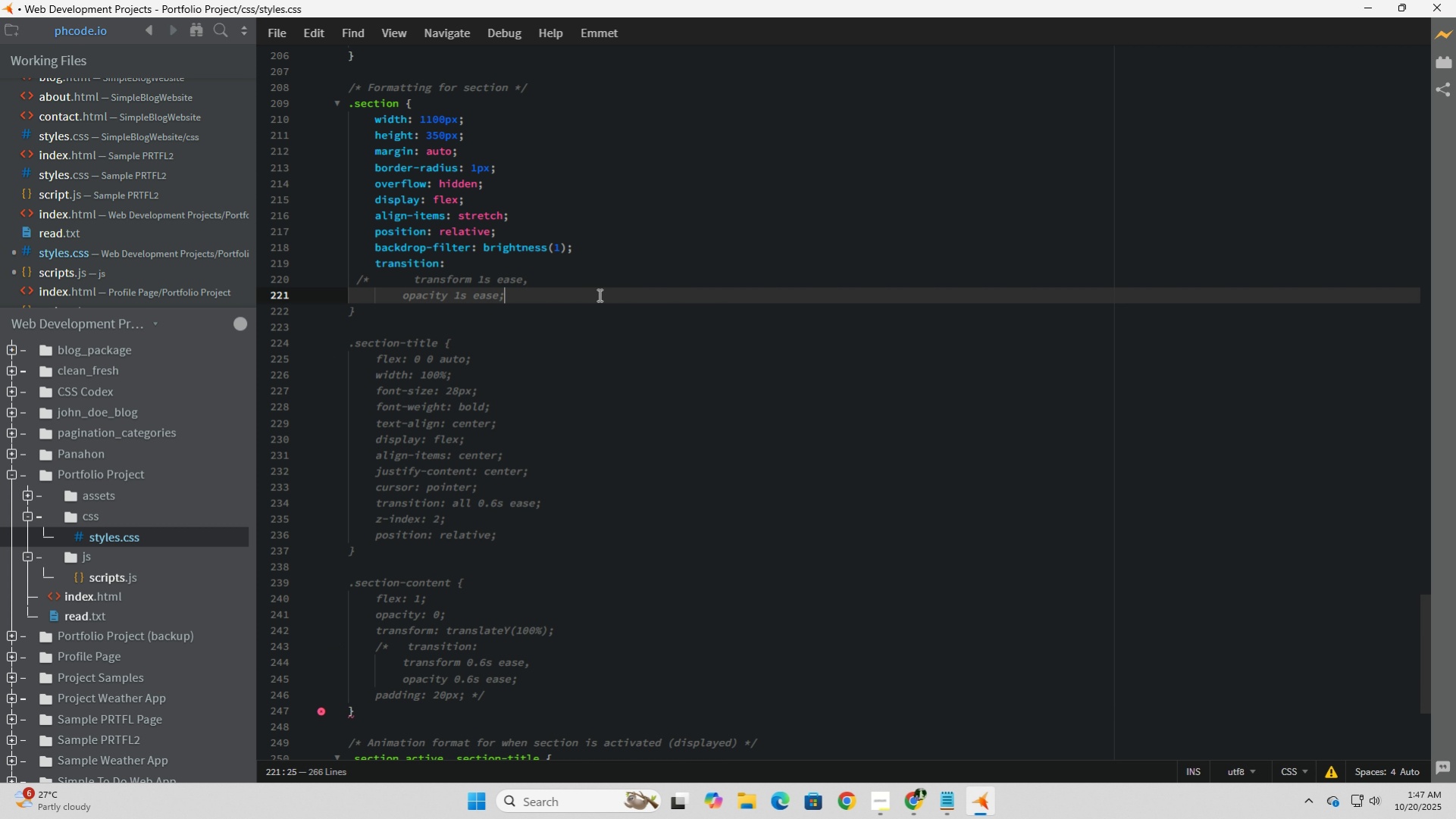 
key(Space)
 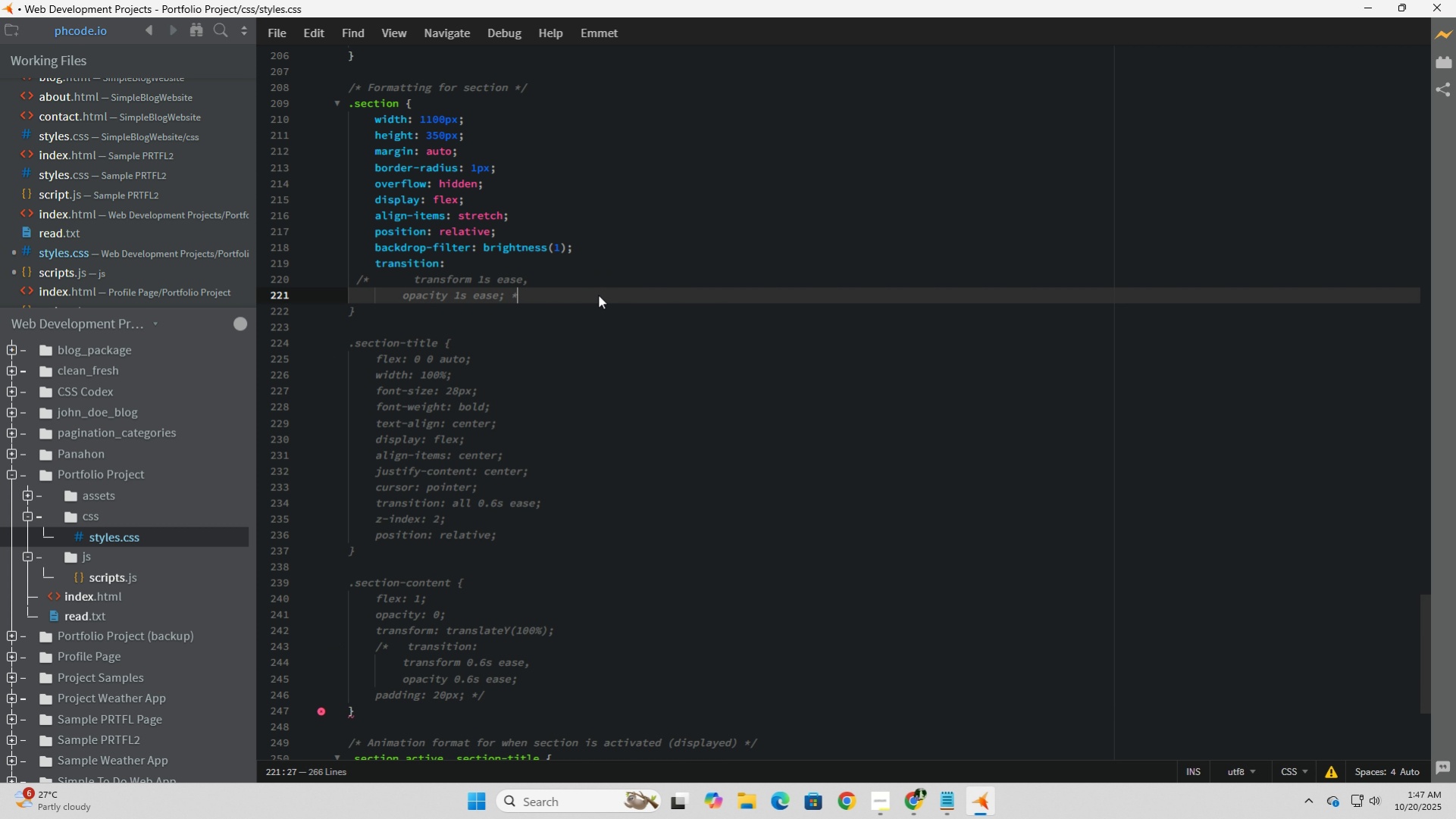 
key(NumpadMultiply)
 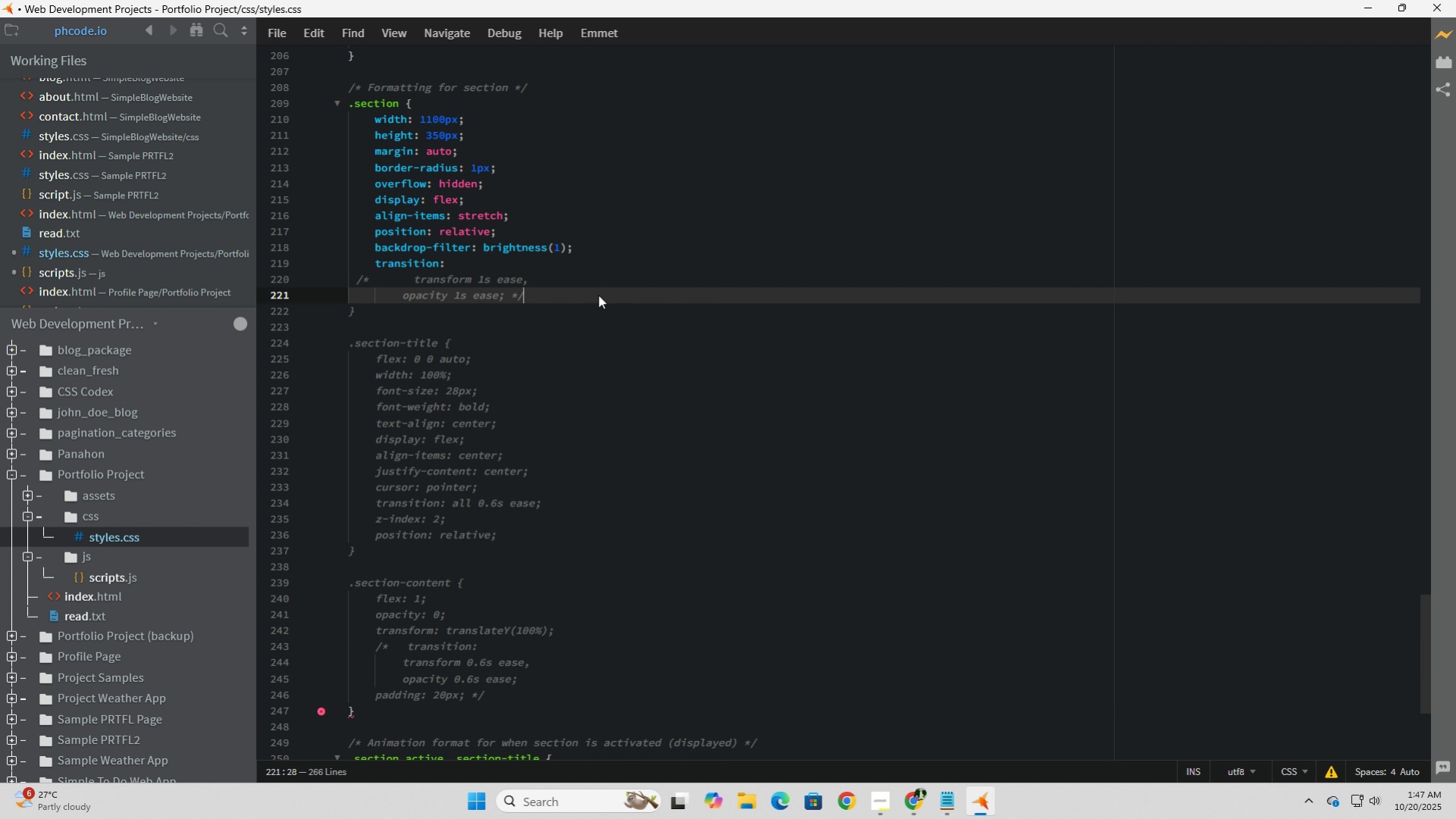 
key(NumpadDivide)
 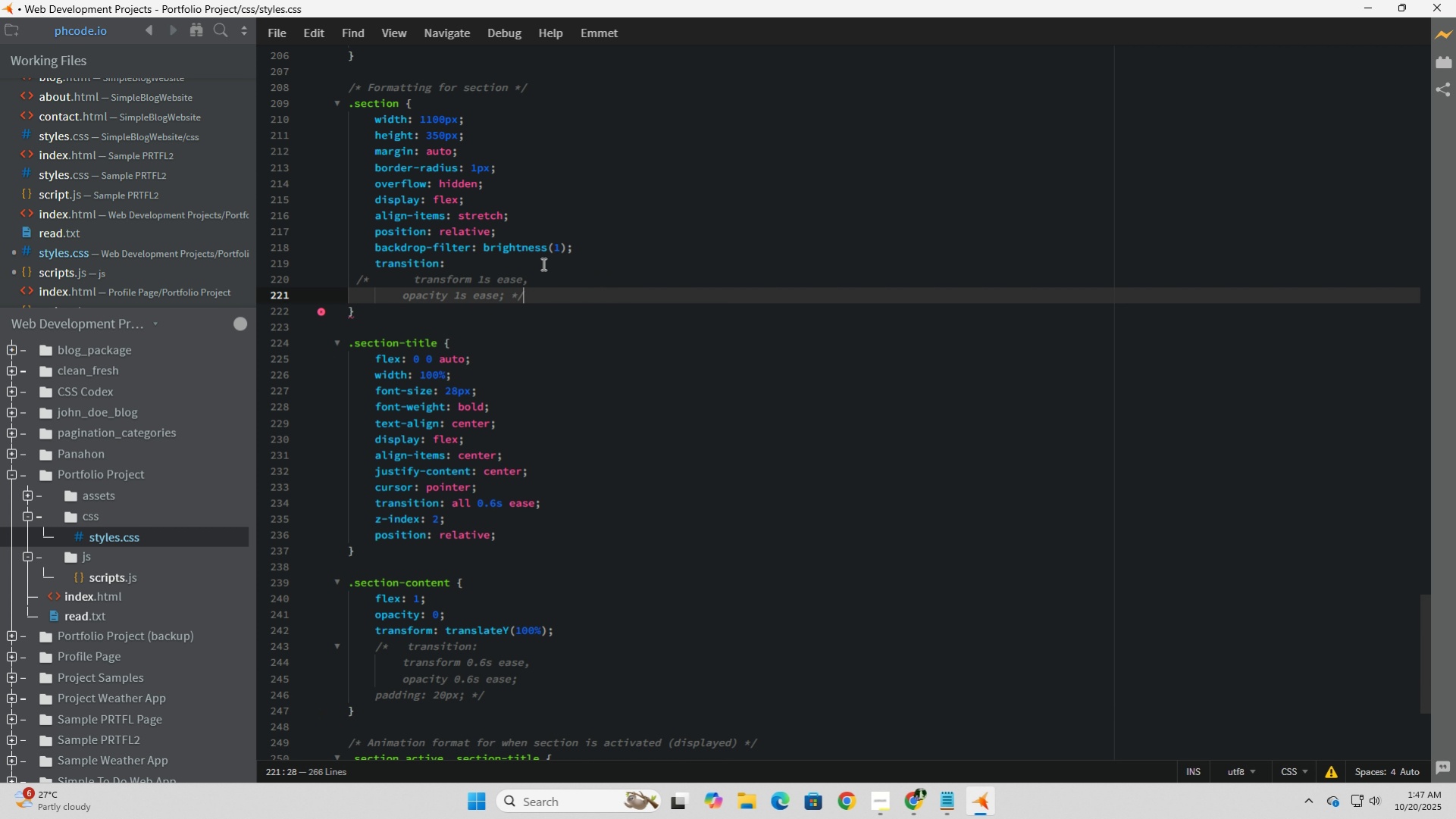 
left_click([542, 264])
 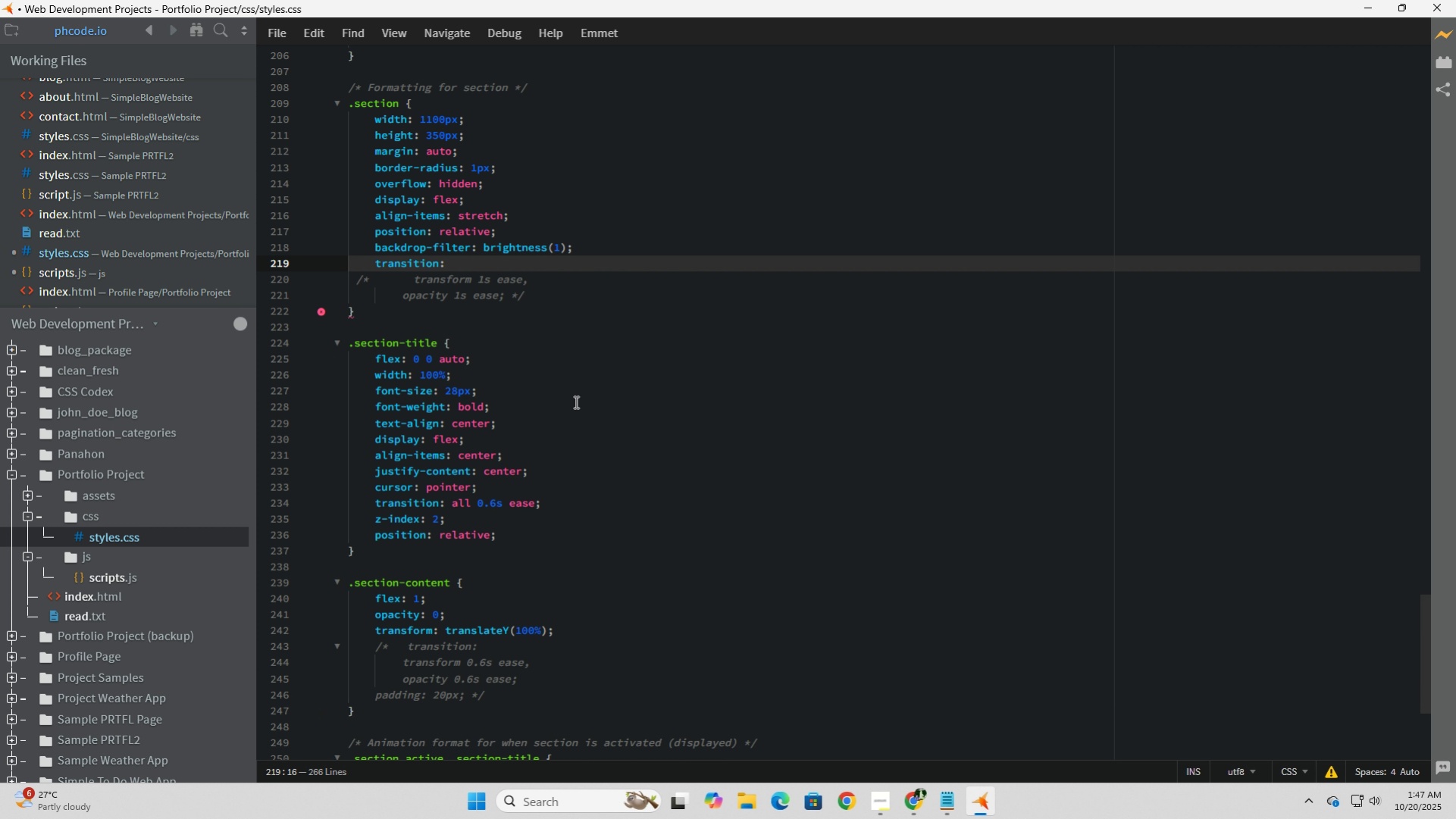 
type( all 0.8s ease)
 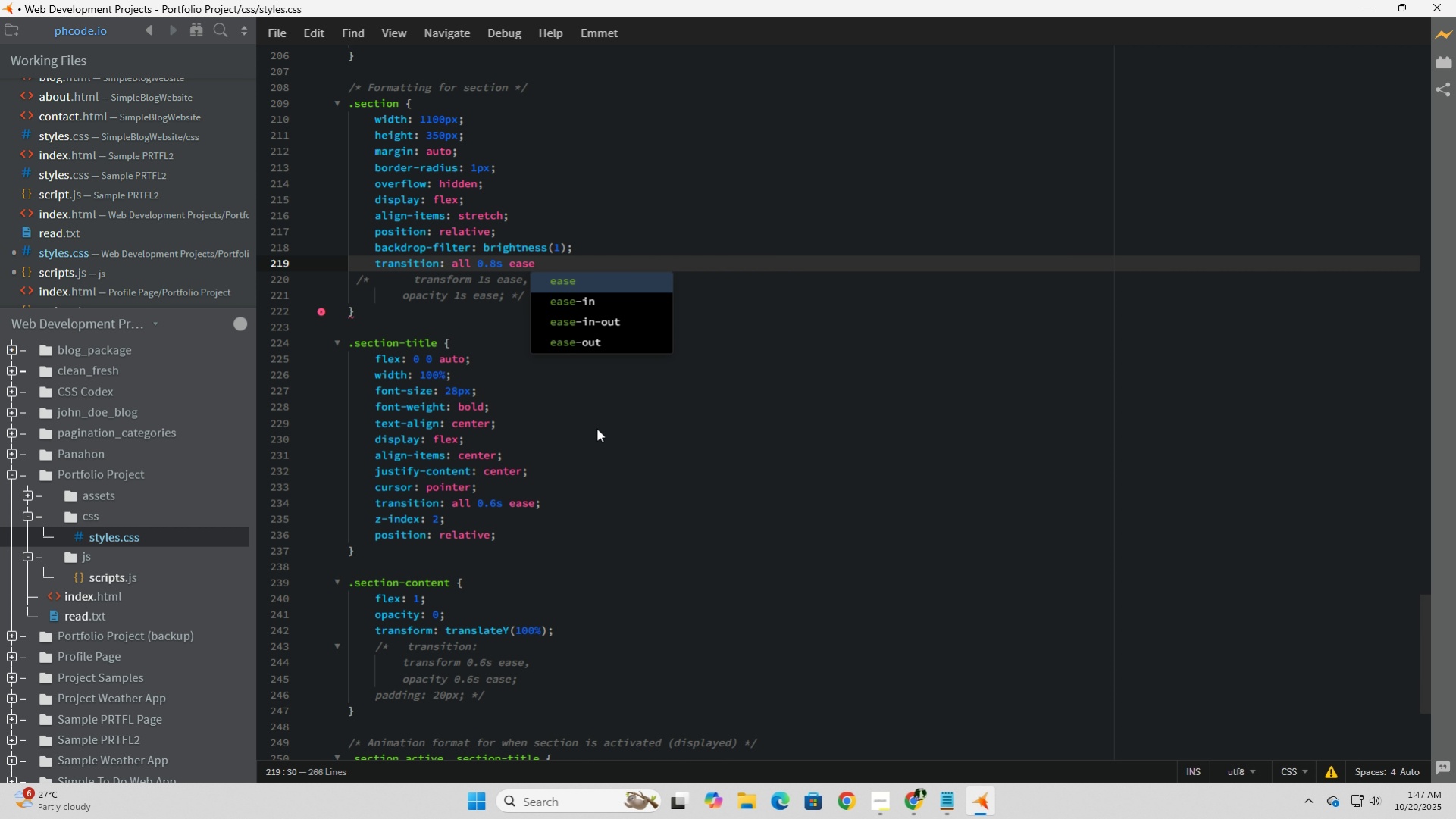 
key(ArrowDown)
 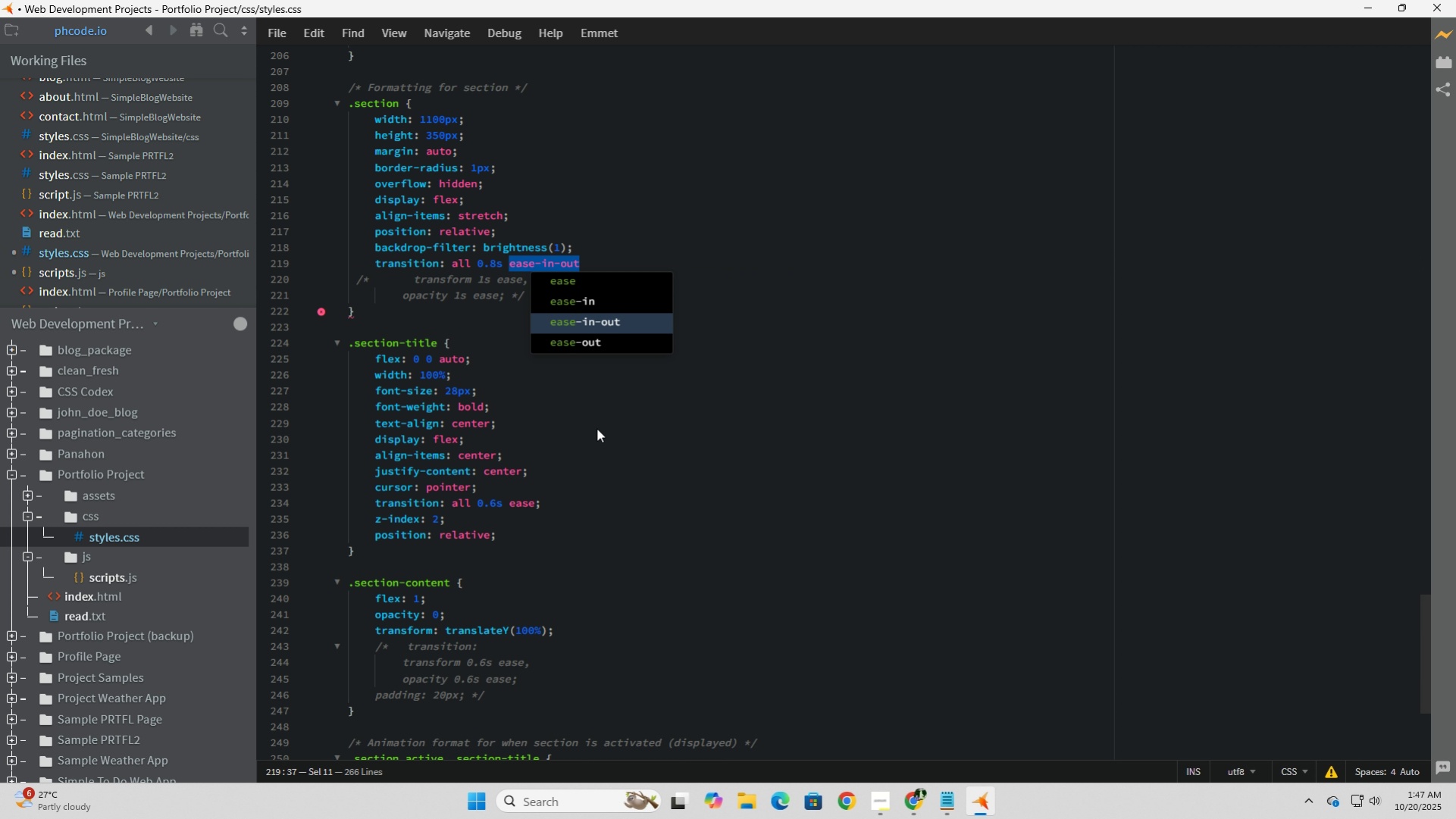 
key(ArrowDown)
 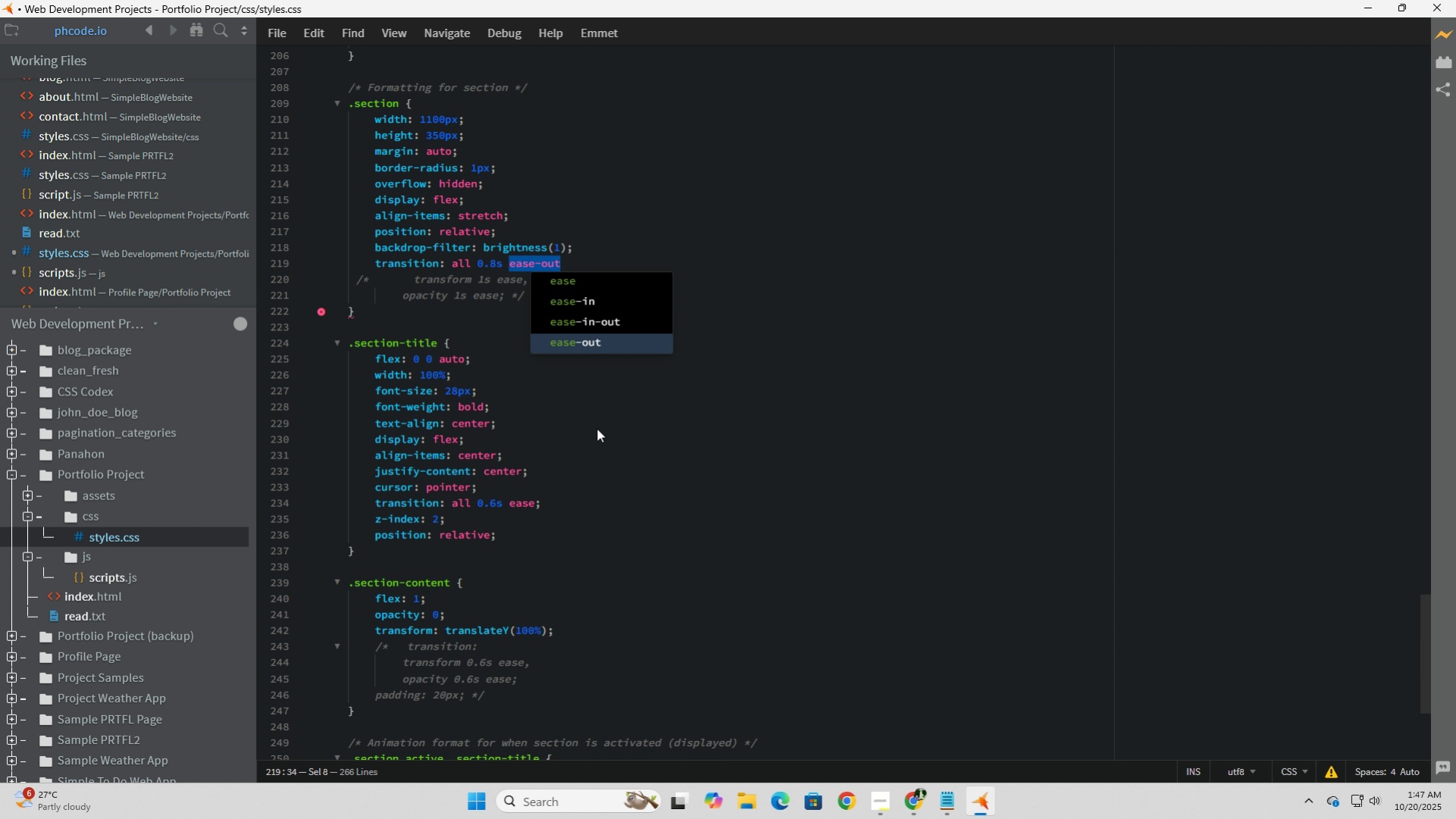 
key(ArrowDown)
 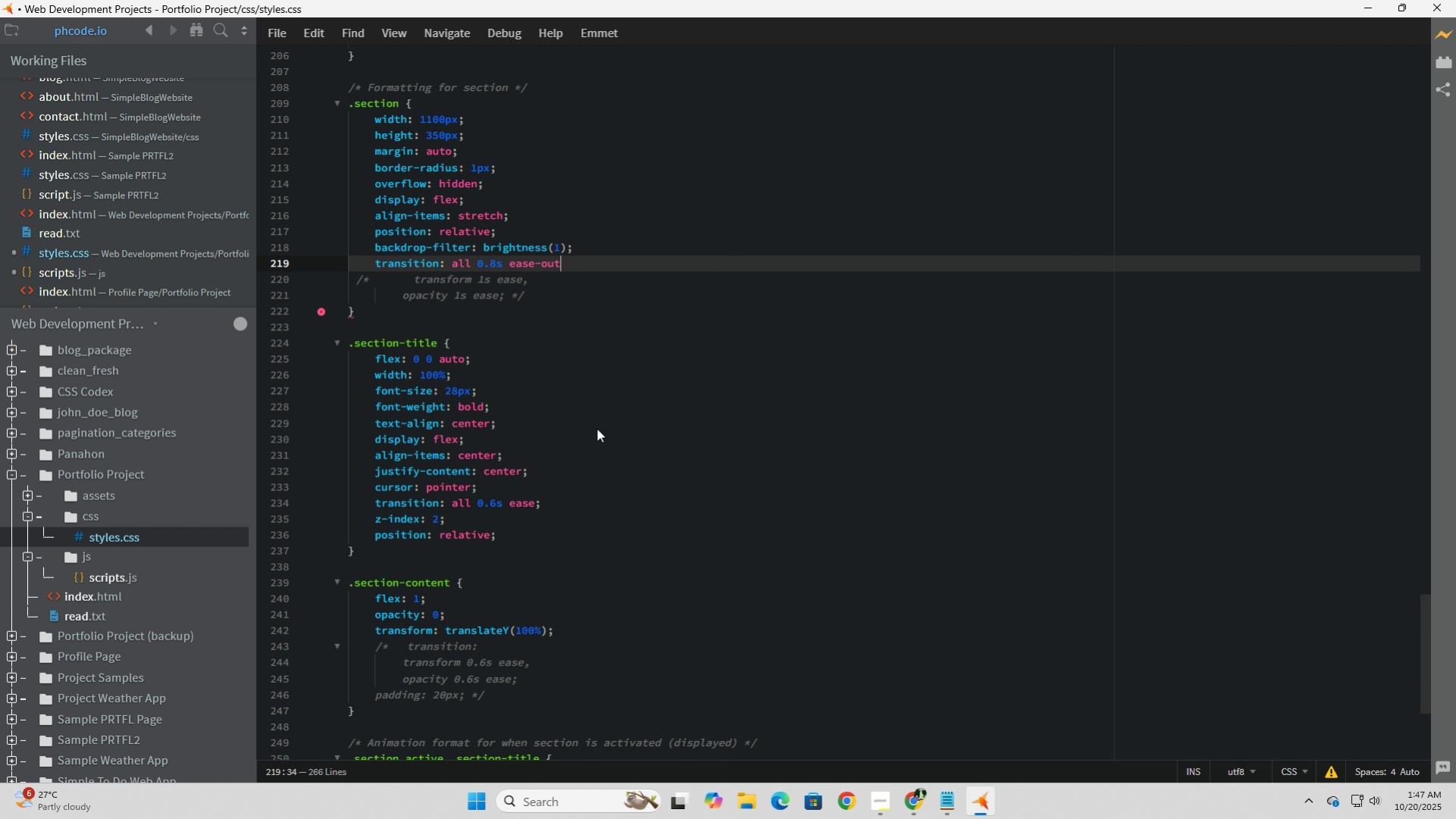 
key(Tab)
 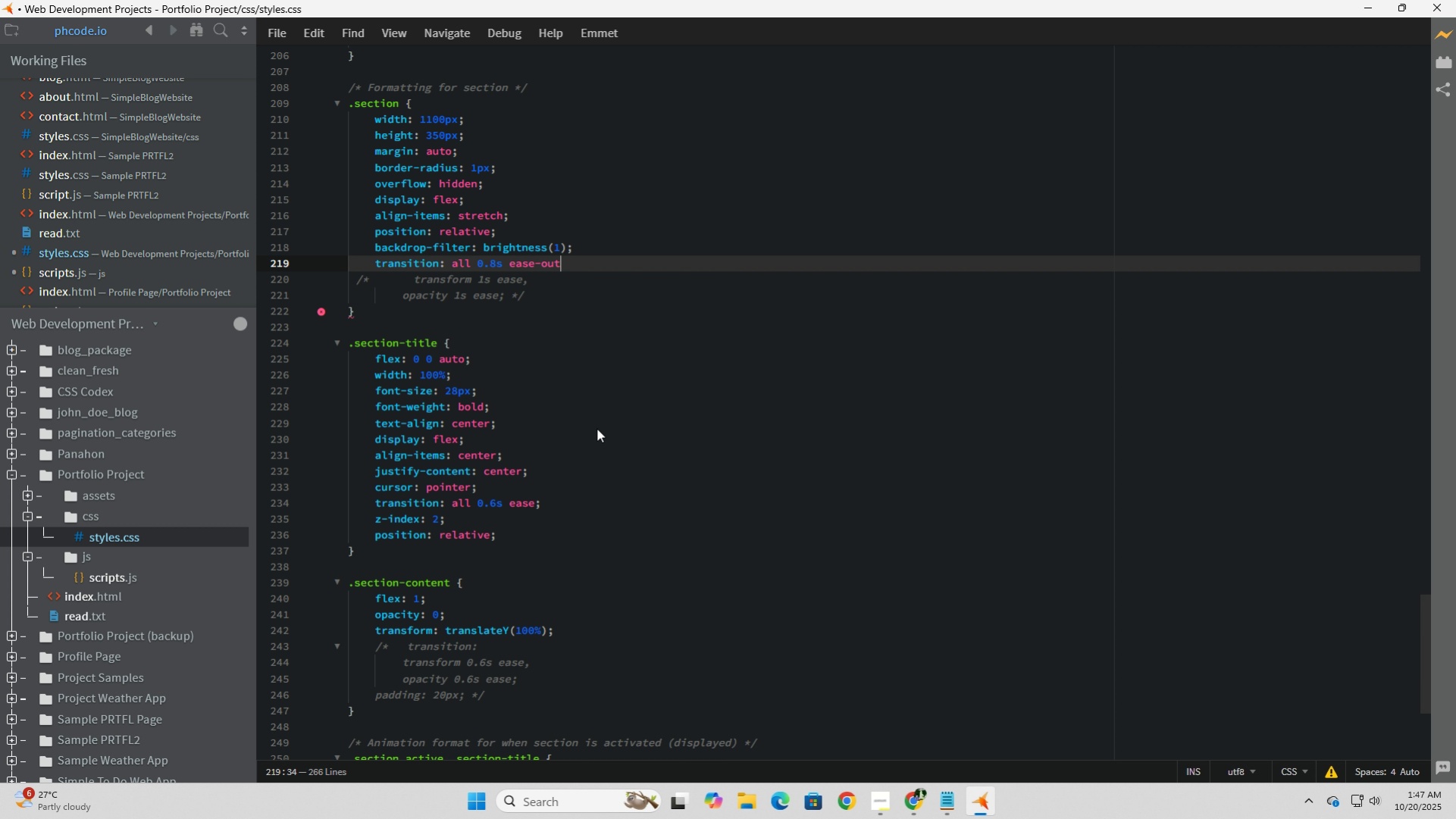 
key(Semicolon)
 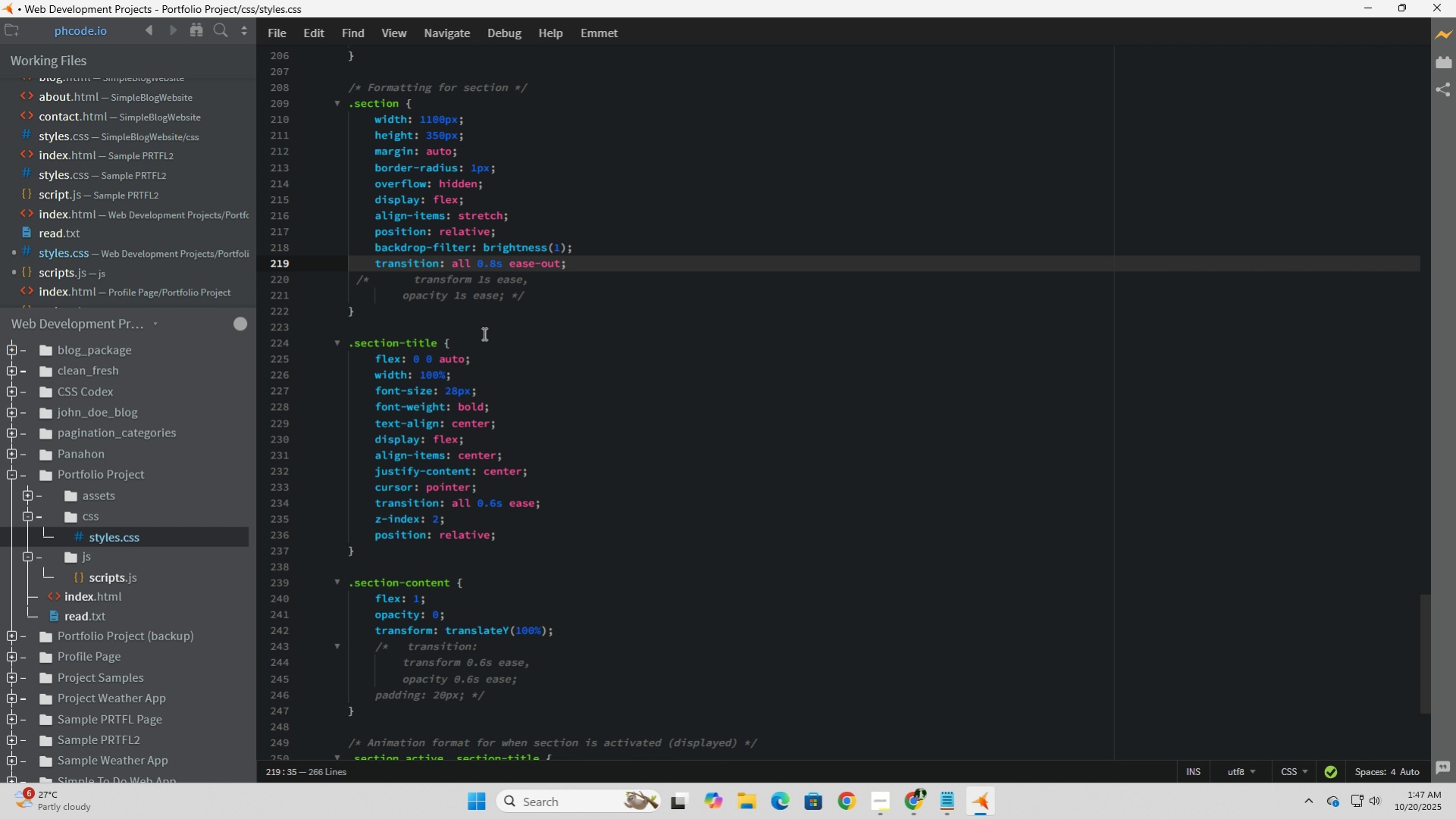 
wait(10.59)
 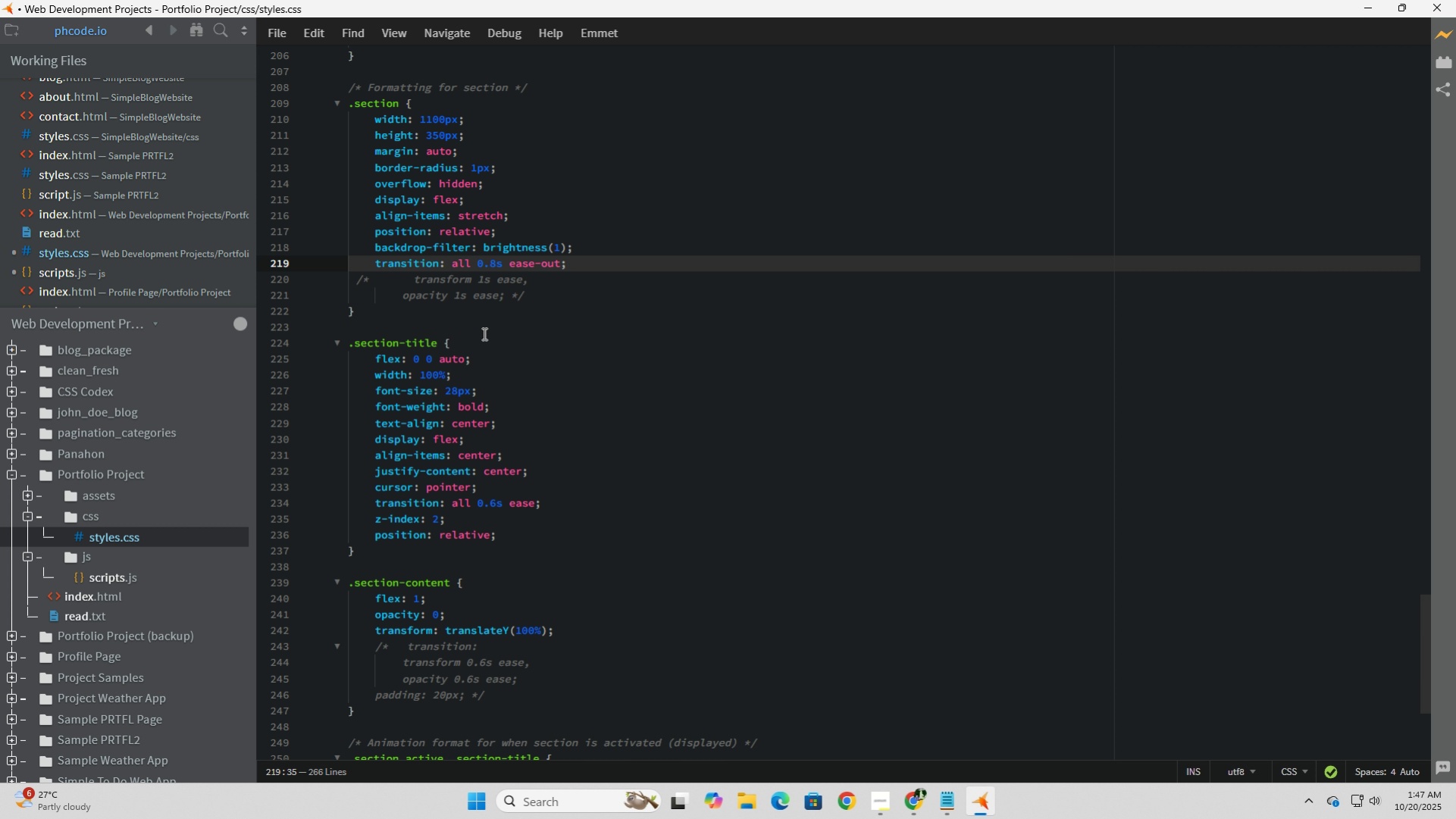 
left_click([653, 244])
 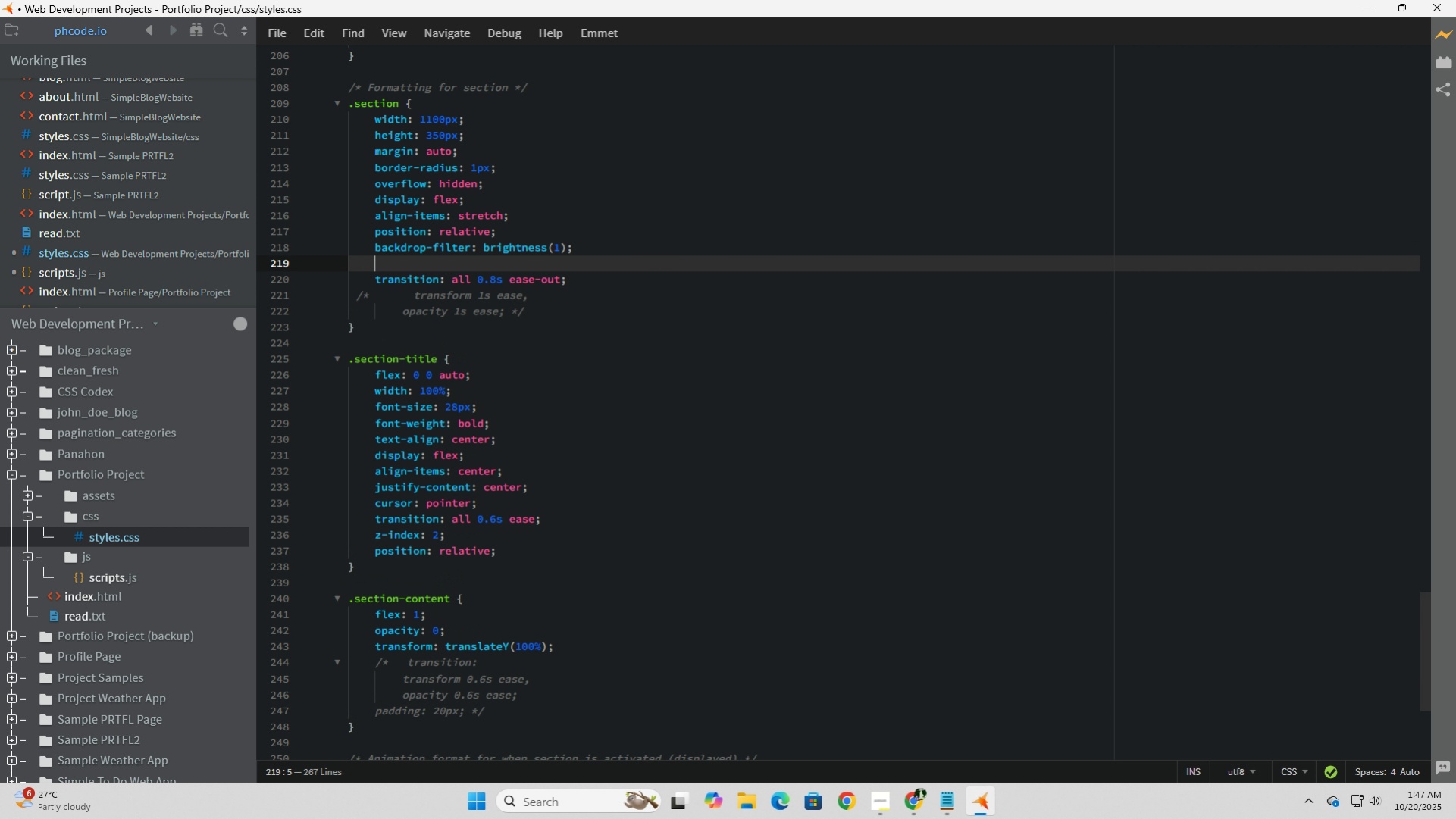 
key(Enter)
 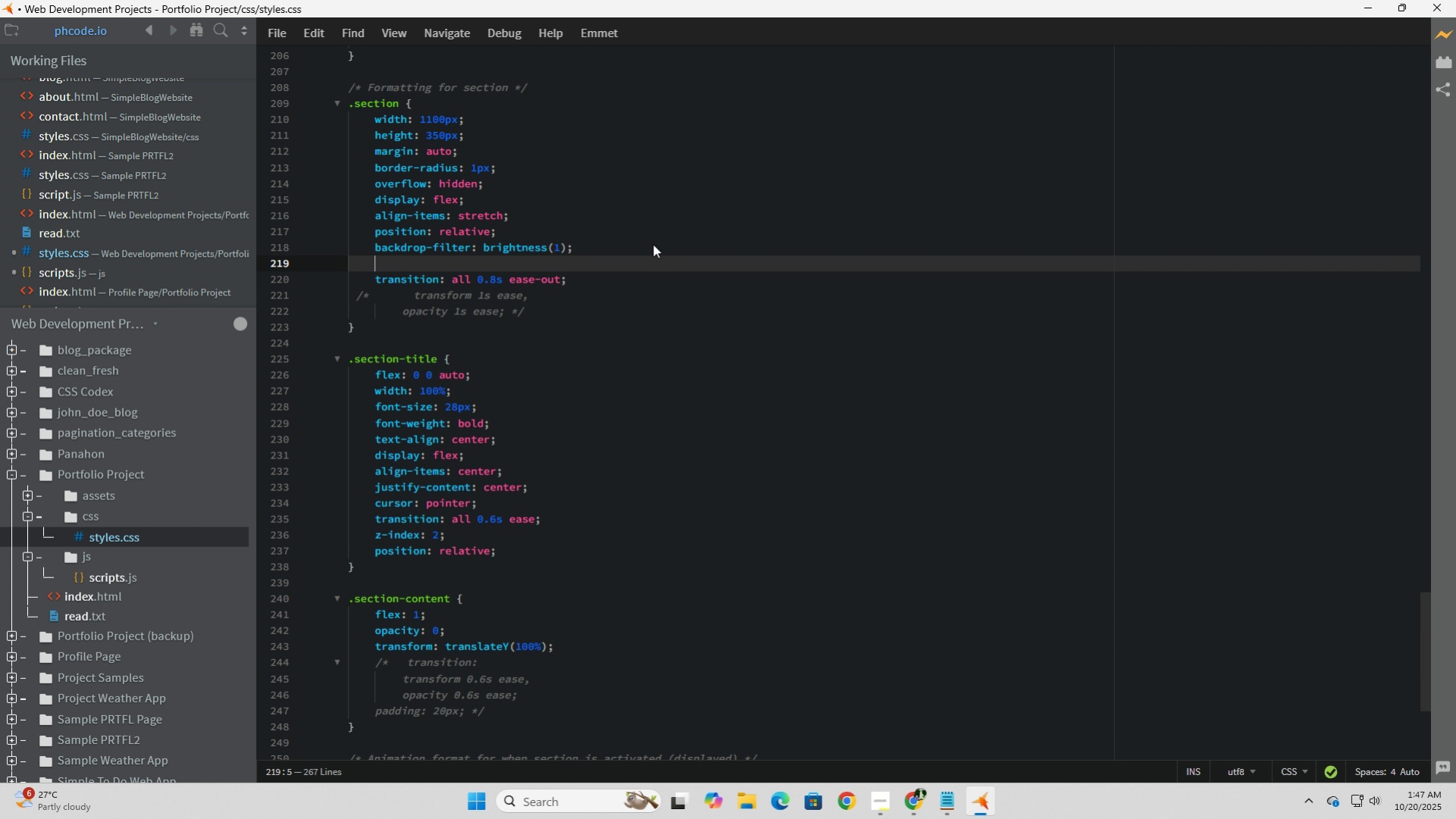 
type(opacity)
 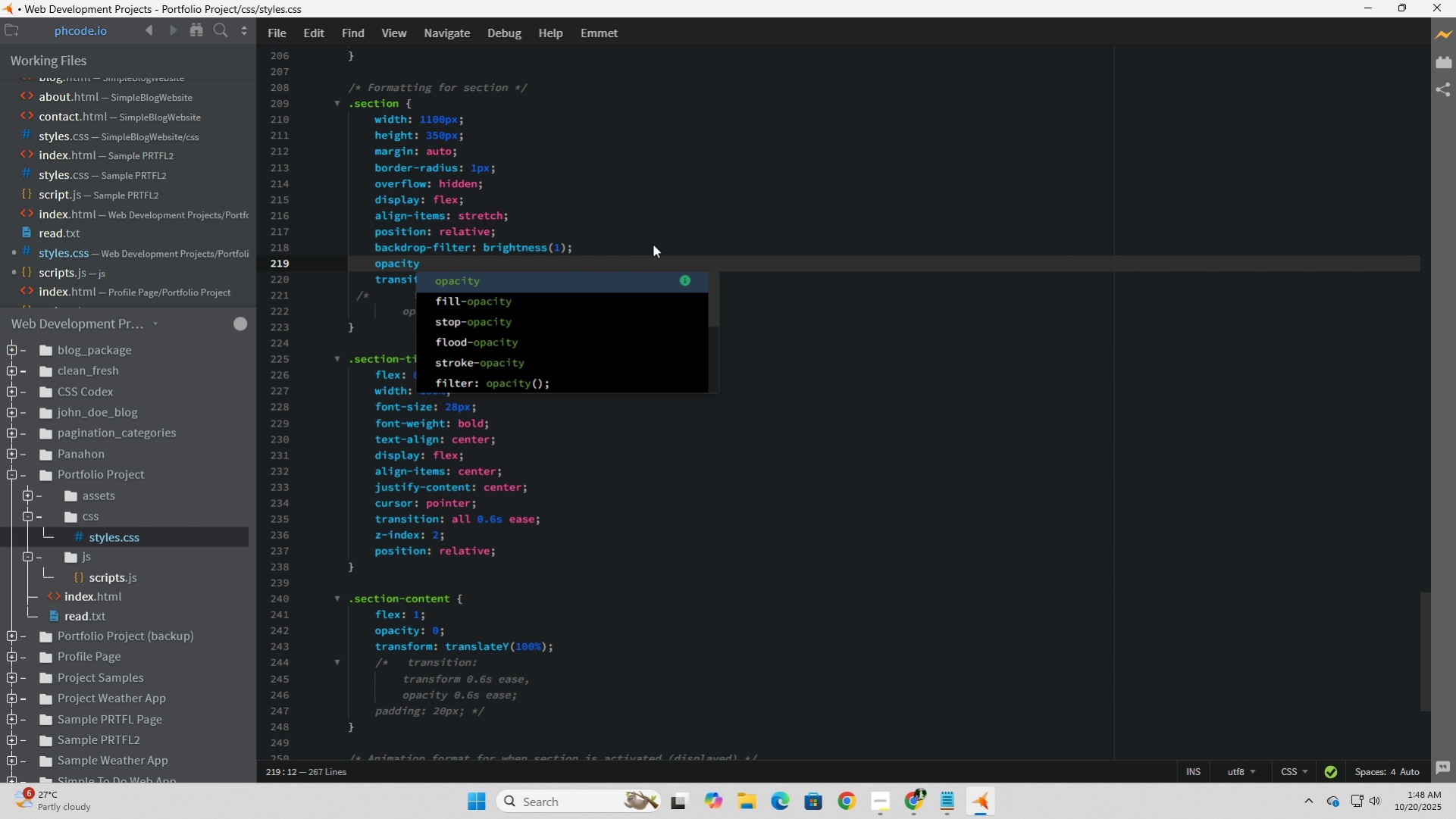 
wait(6.2)
 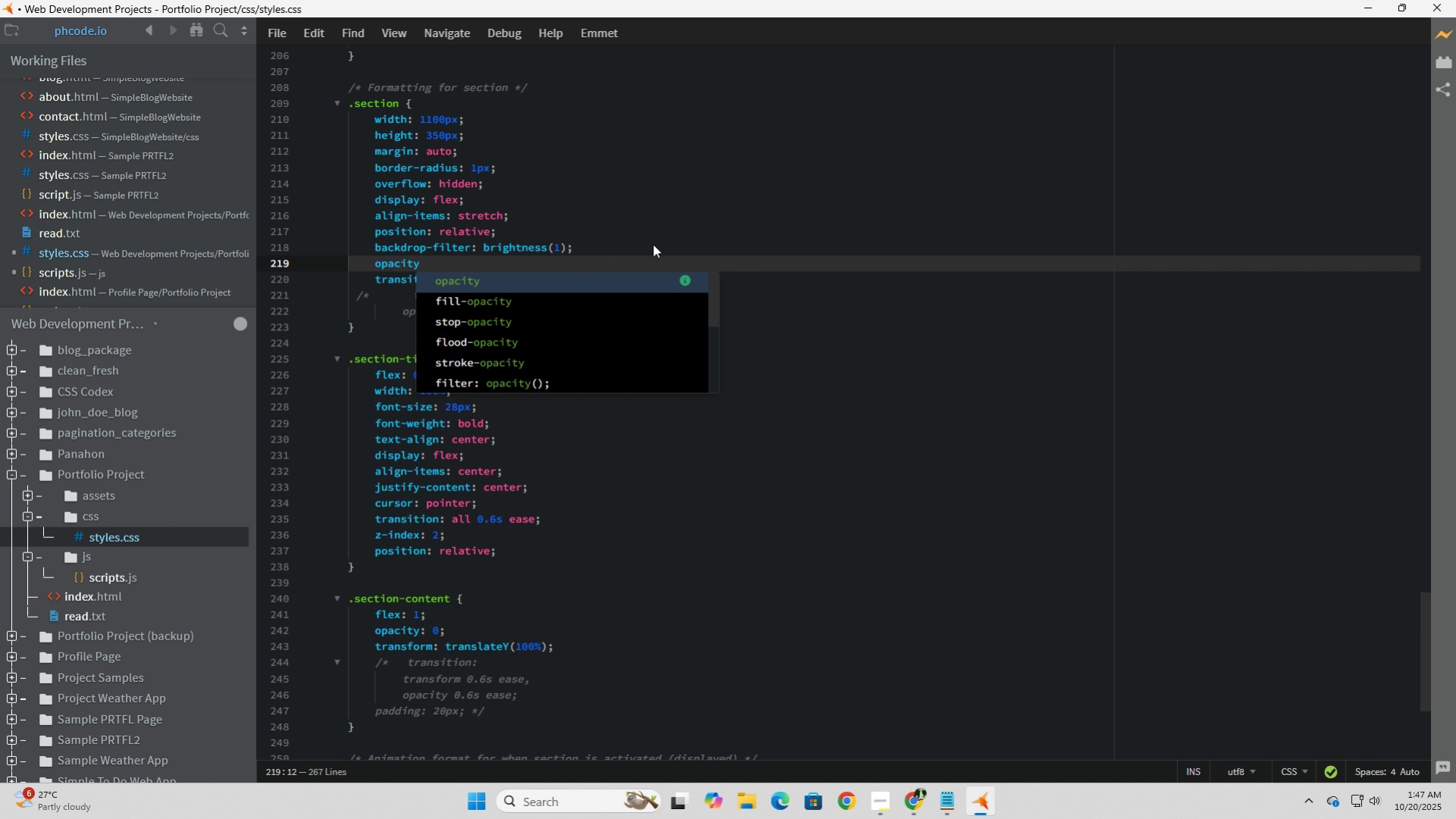 
key(Shift+ShiftRight)
 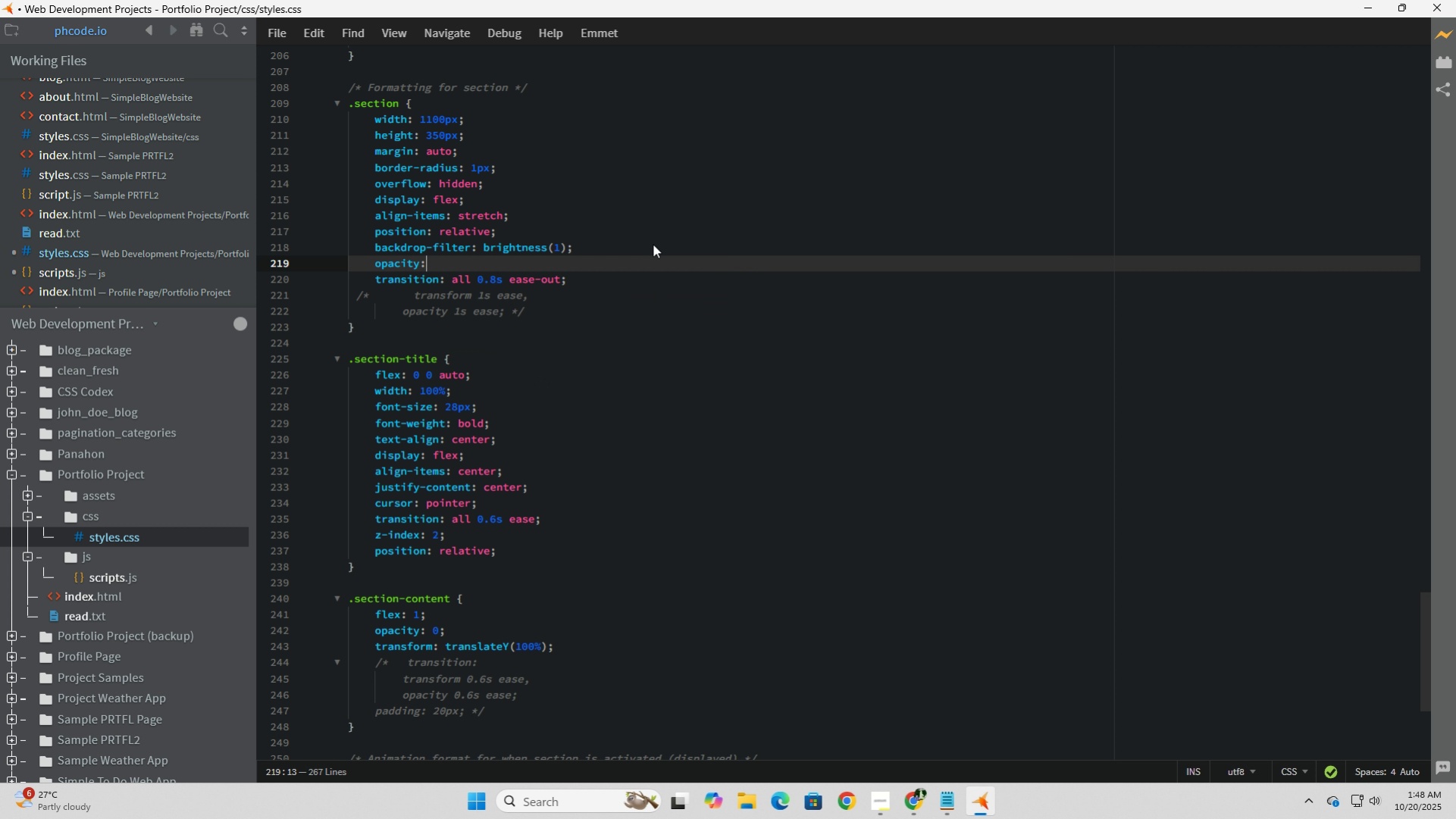 
key(Shift+Semicolon)
 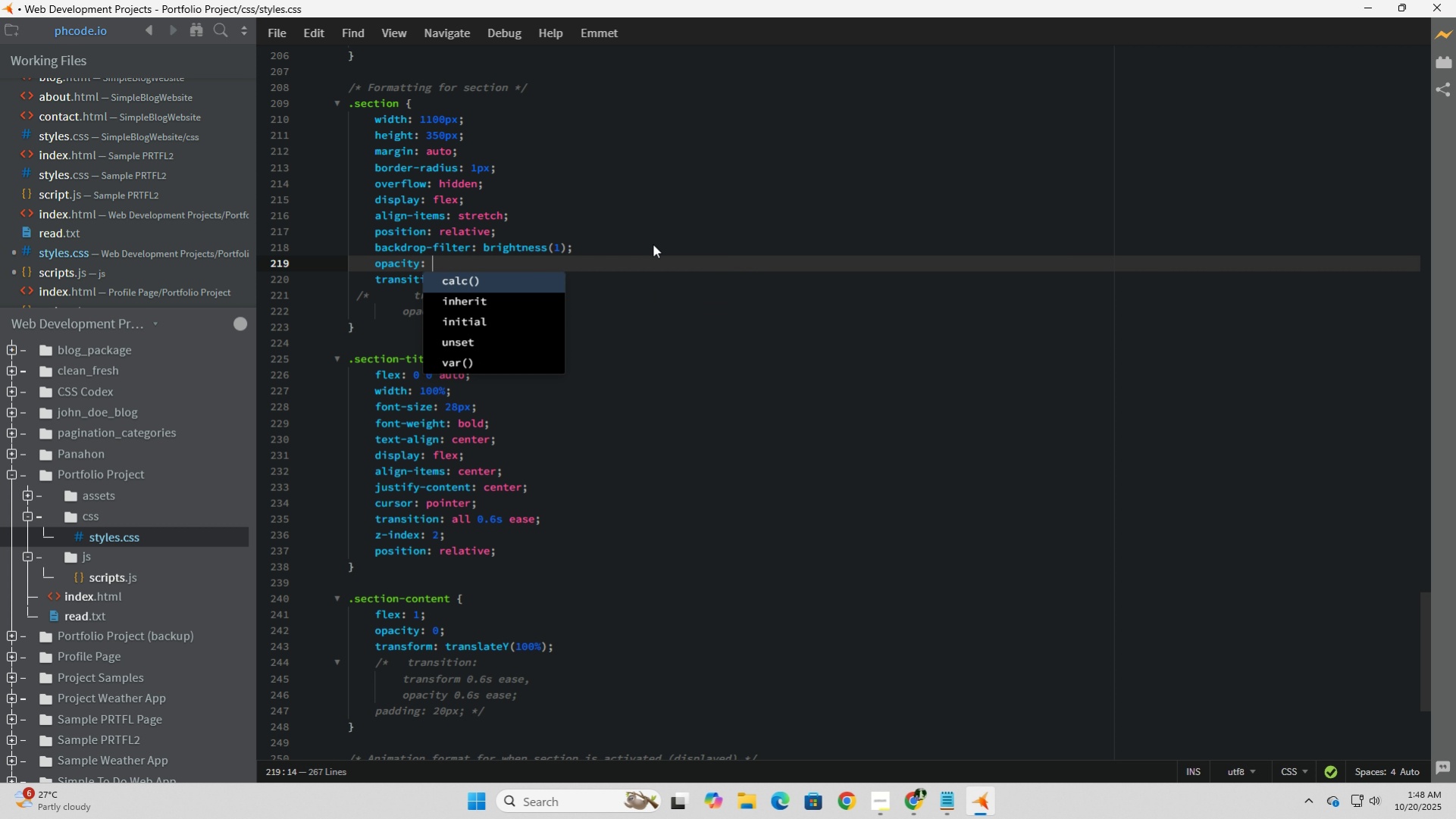 
key(Space)
 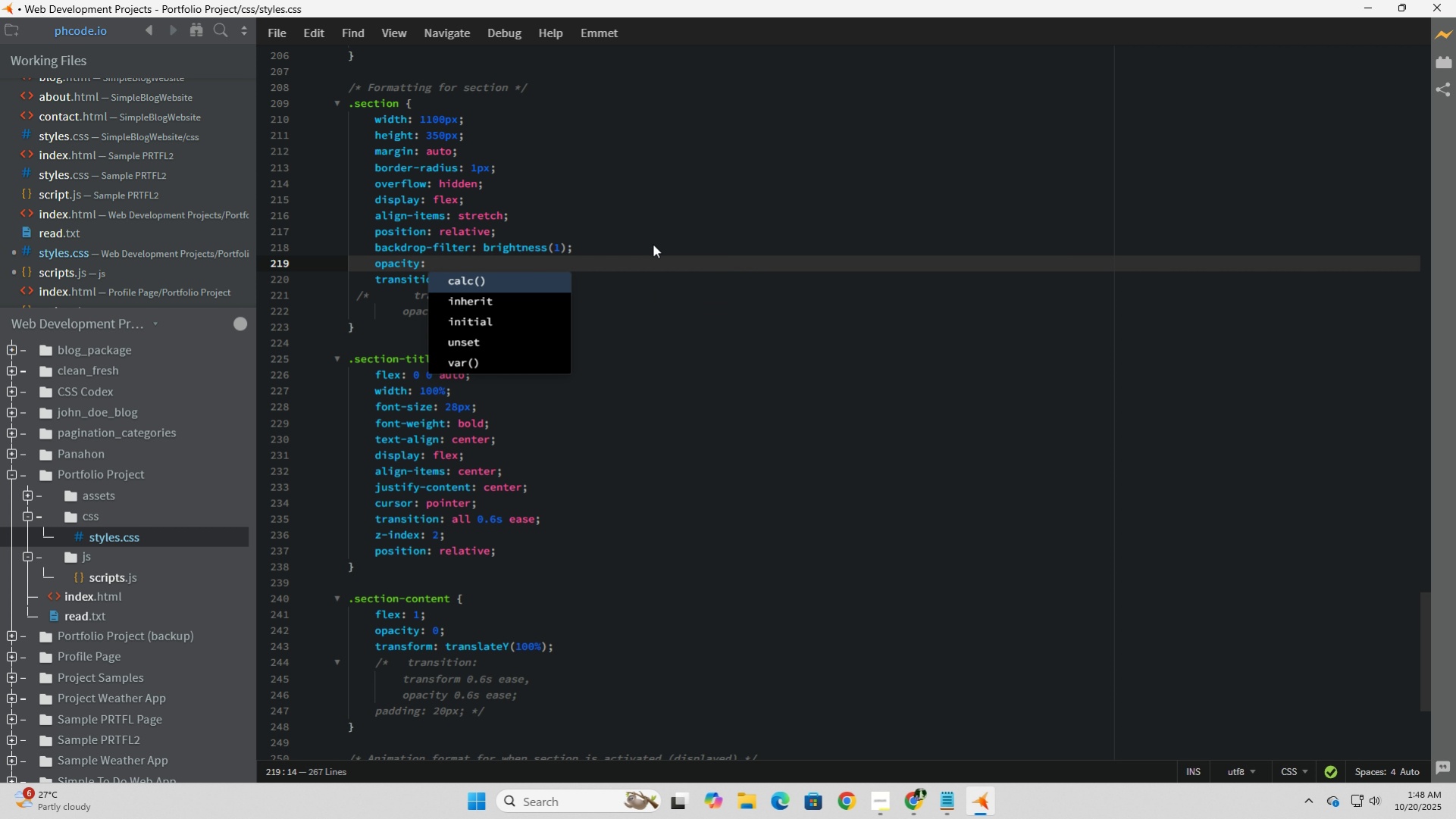 
key(Numpad0)
 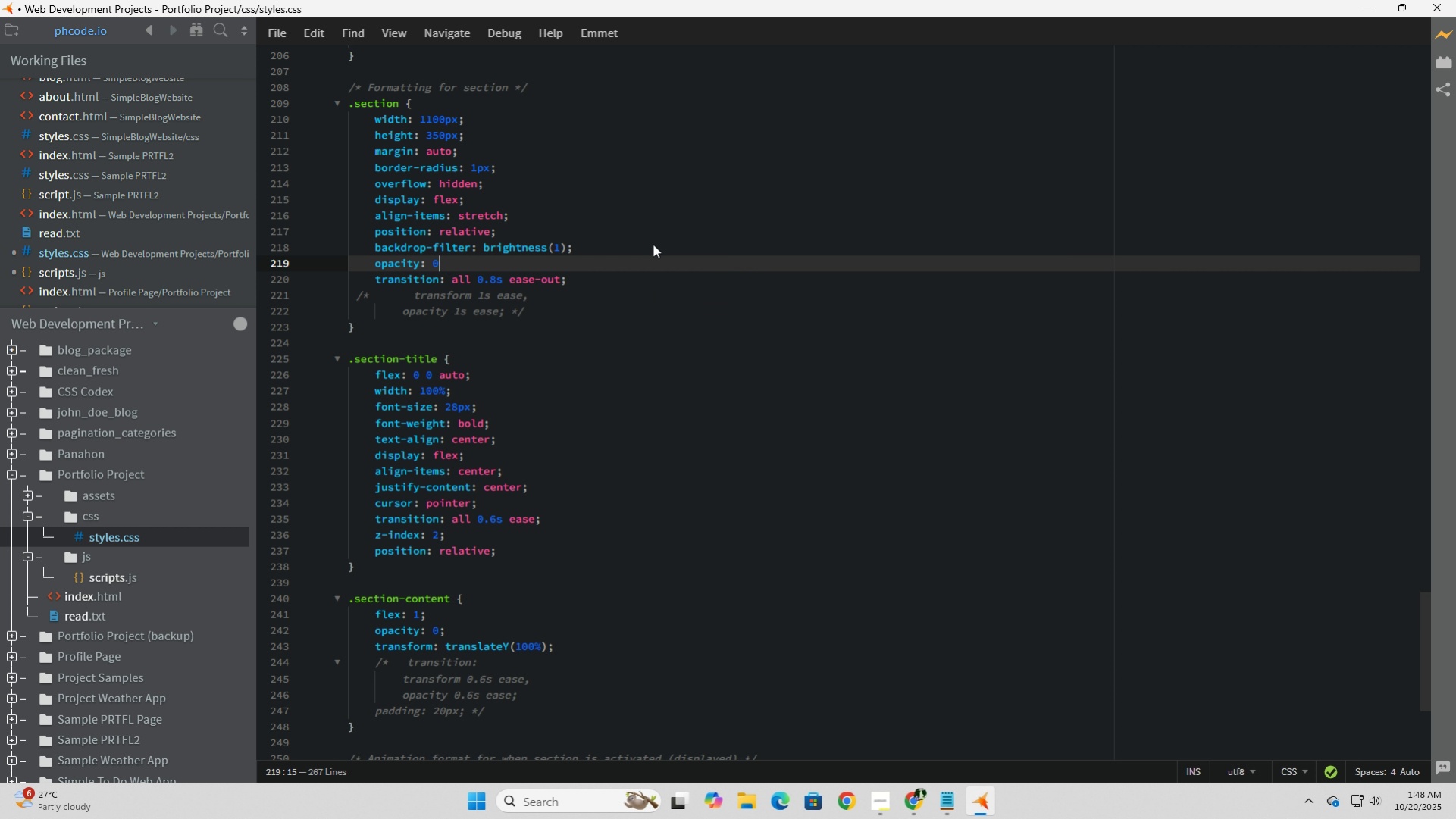 
key(Semicolon)
 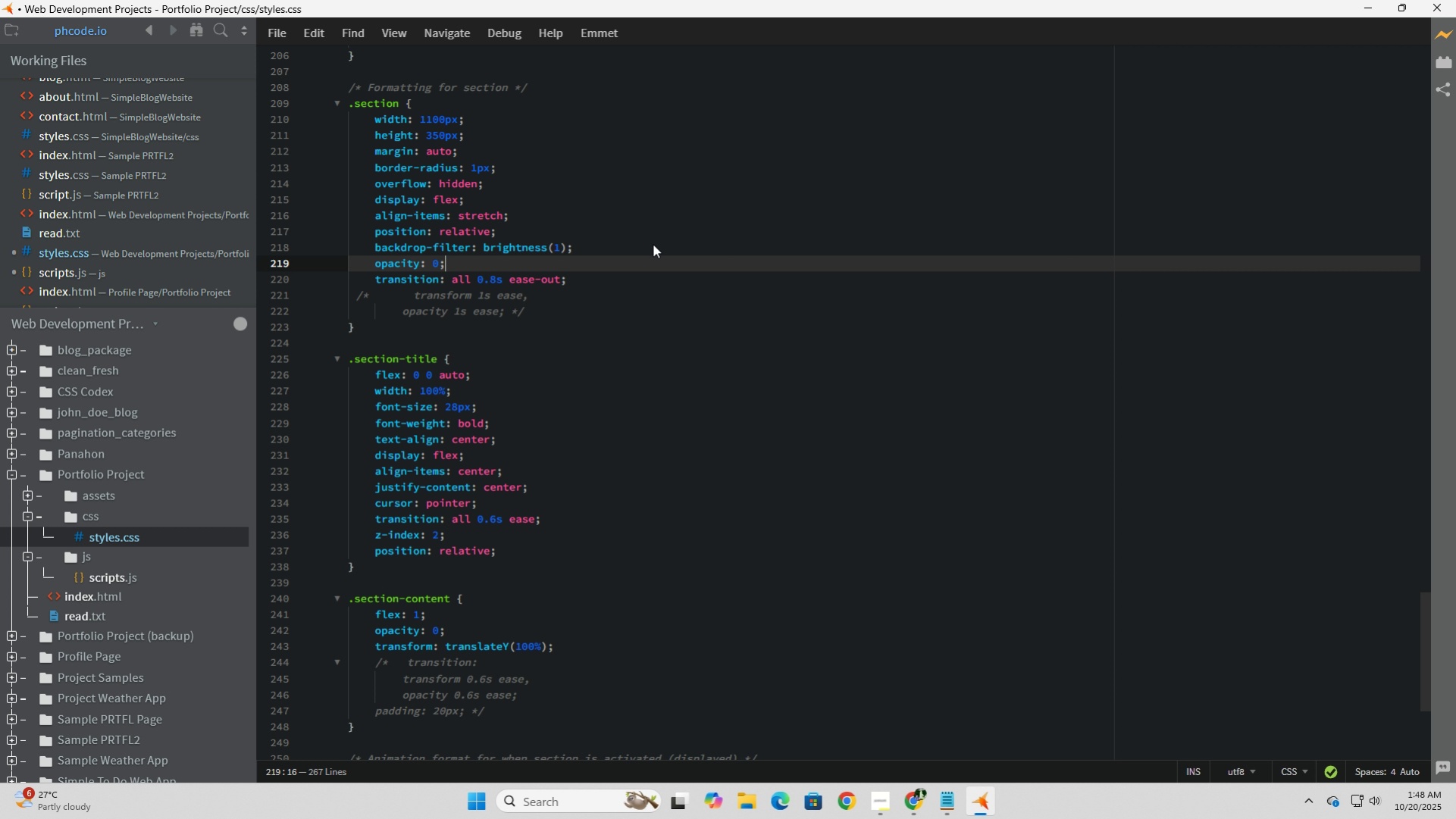 
key(Enter)
 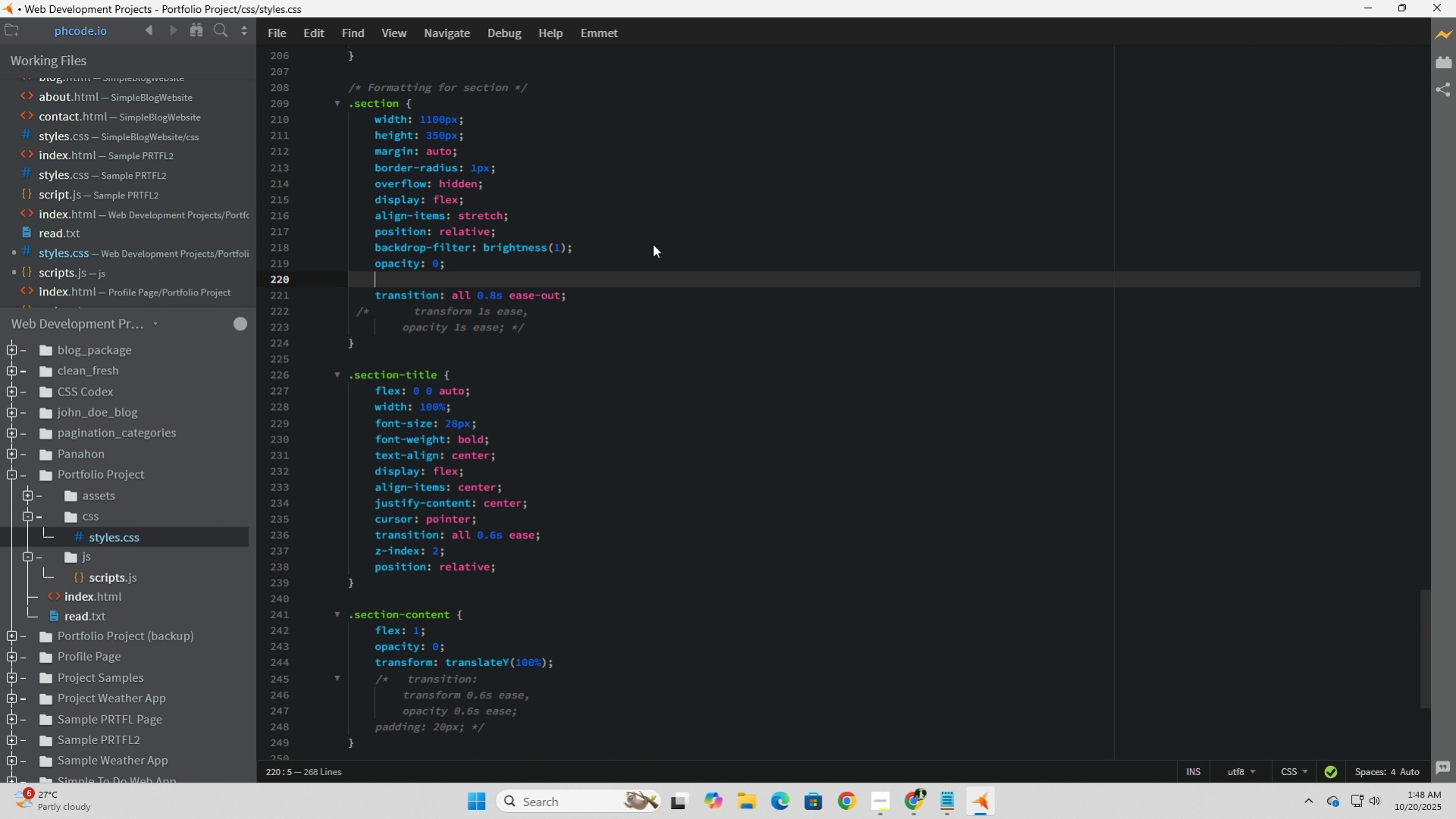 
type(transform)
key(Tab)
type(translateY()
 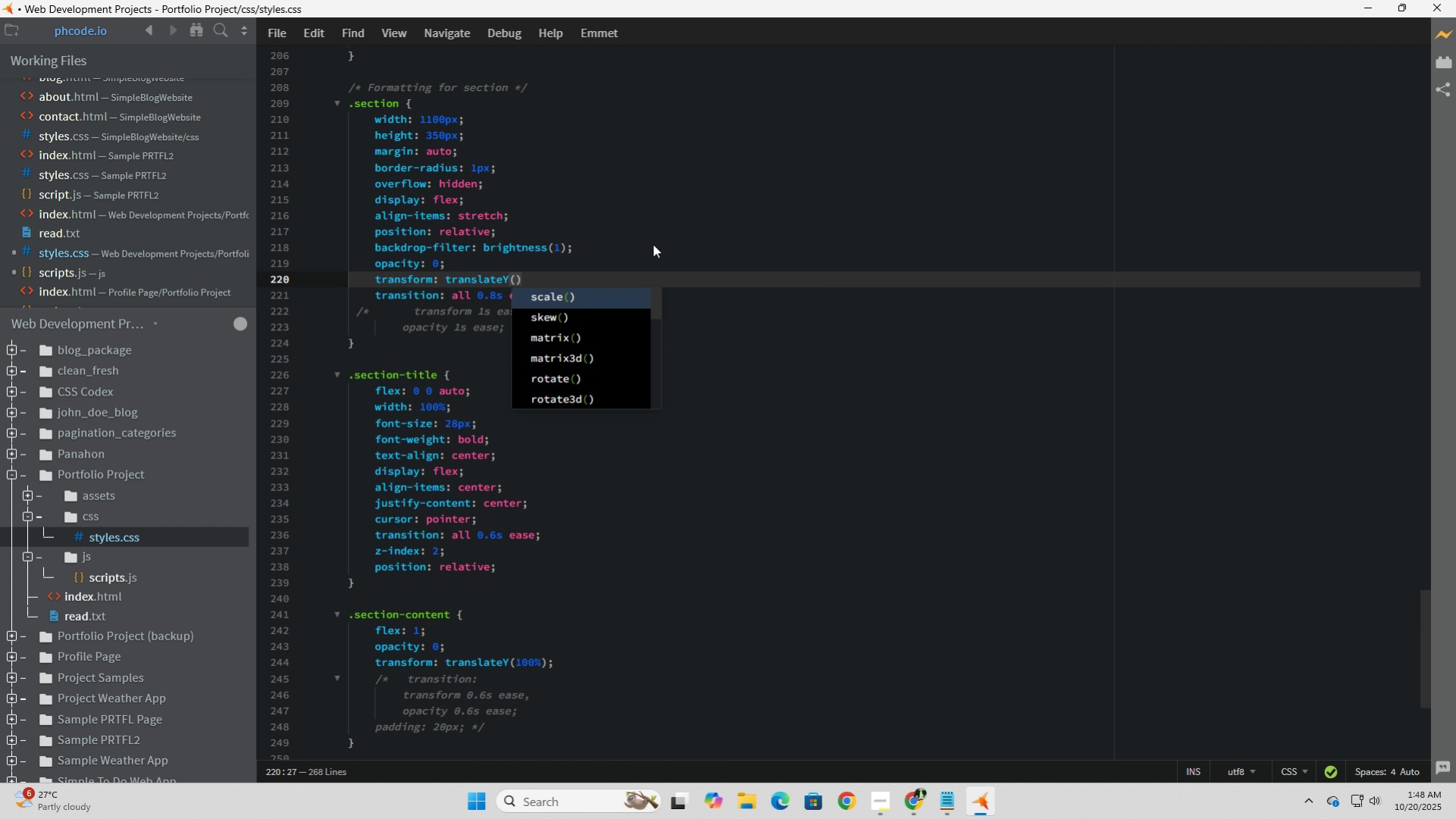 
type(40px)
 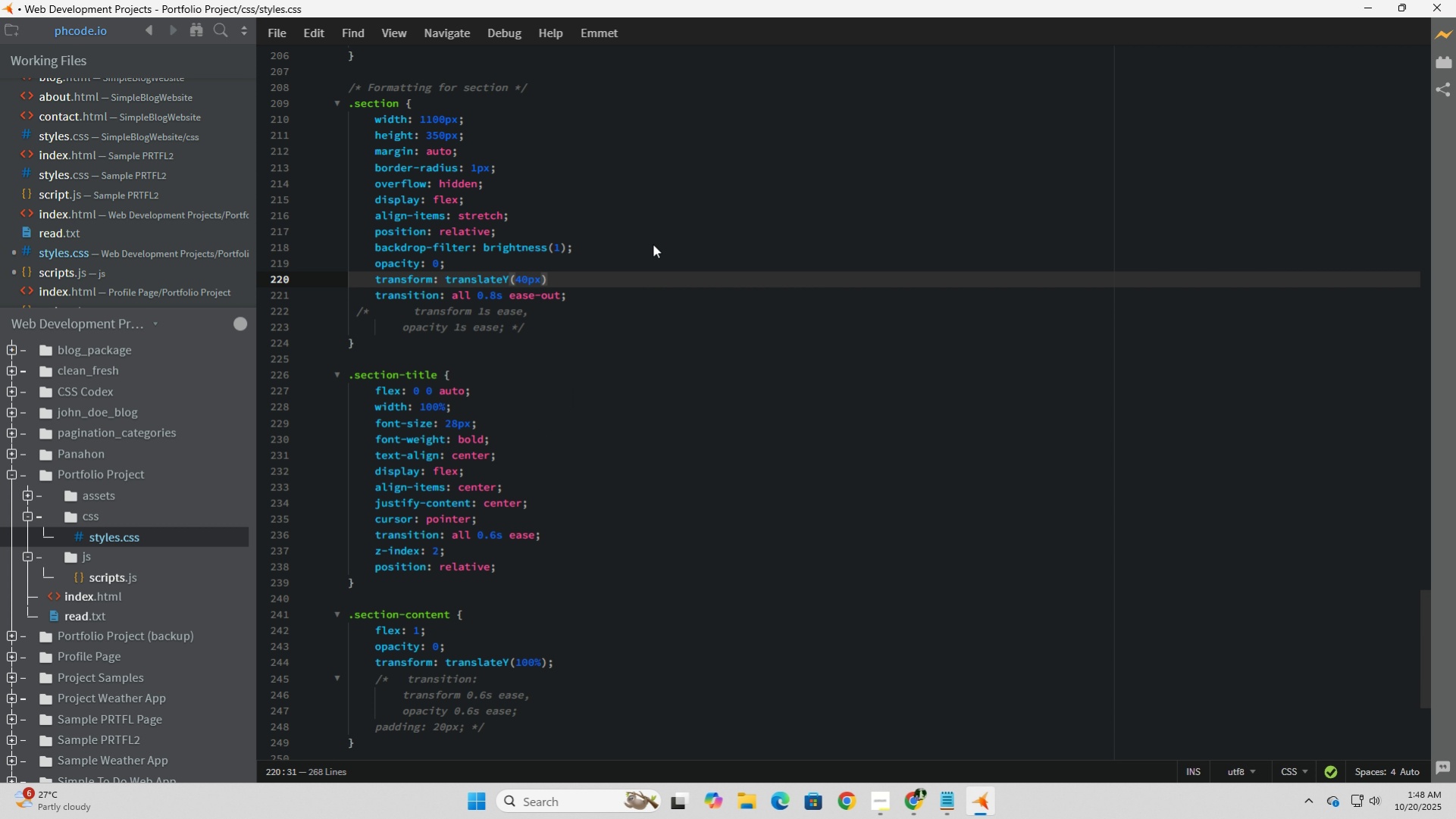 
key(ArrowRight)
 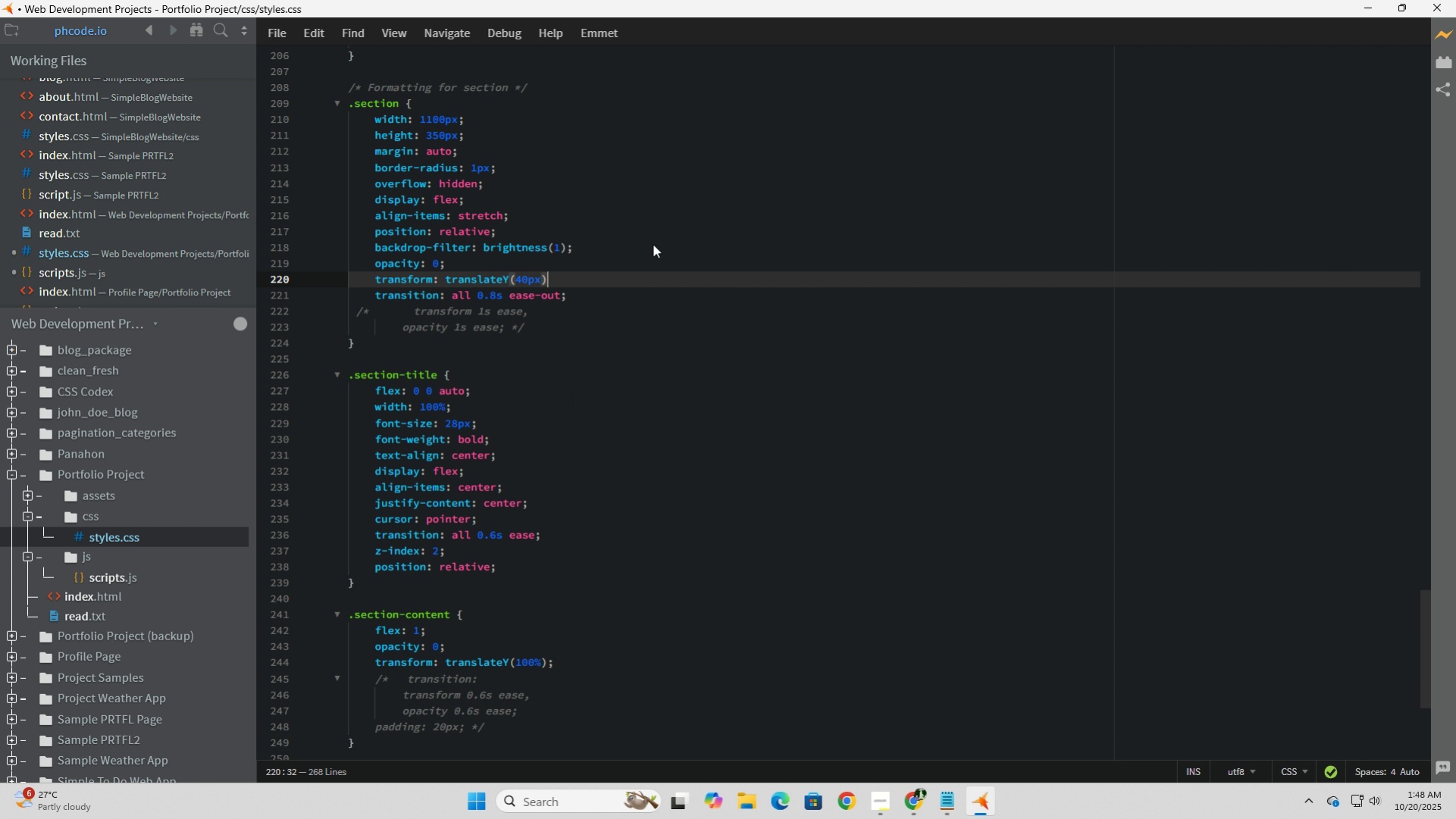 
key(Semicolon)
 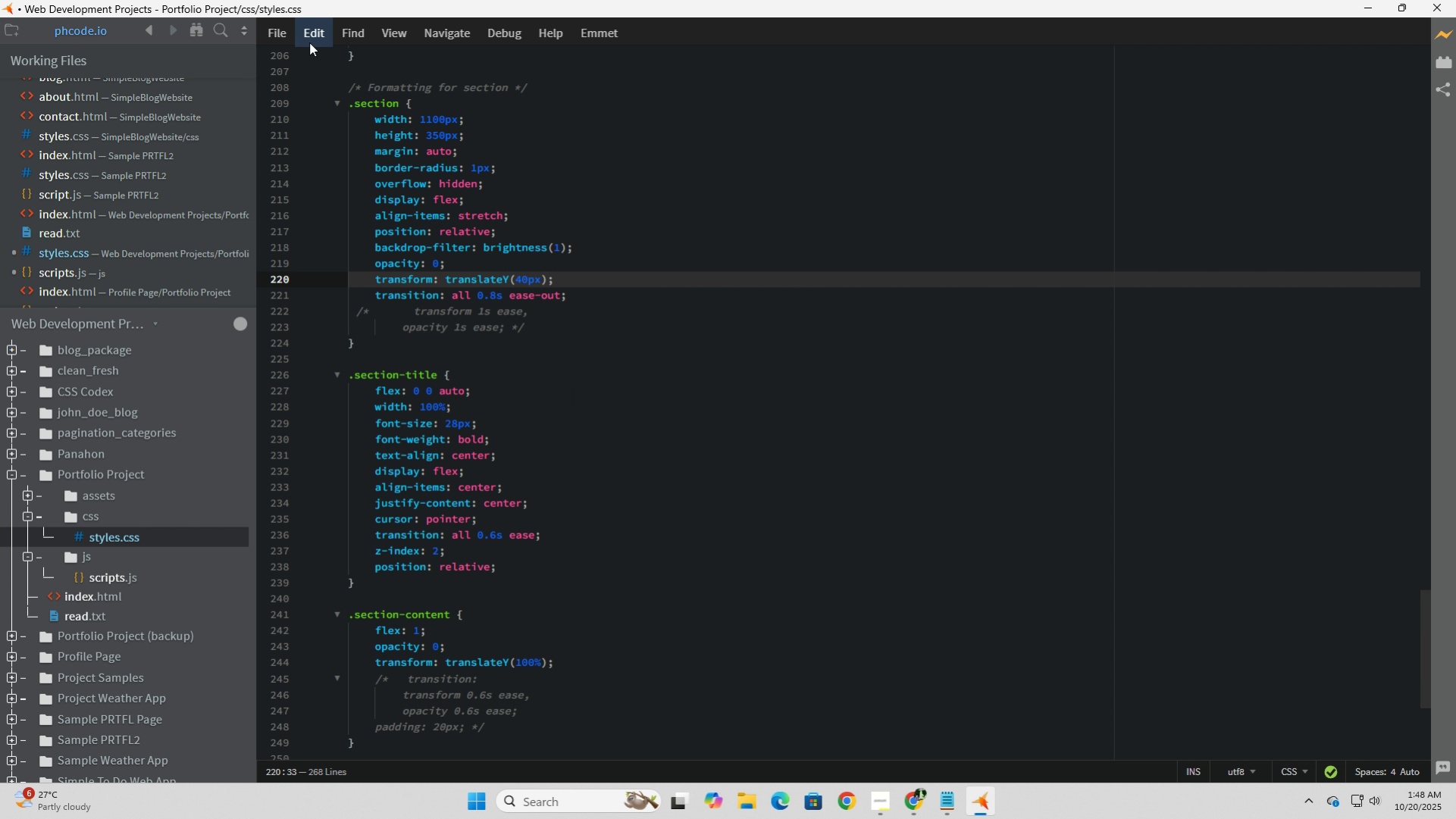 
left_click([282, 38])
 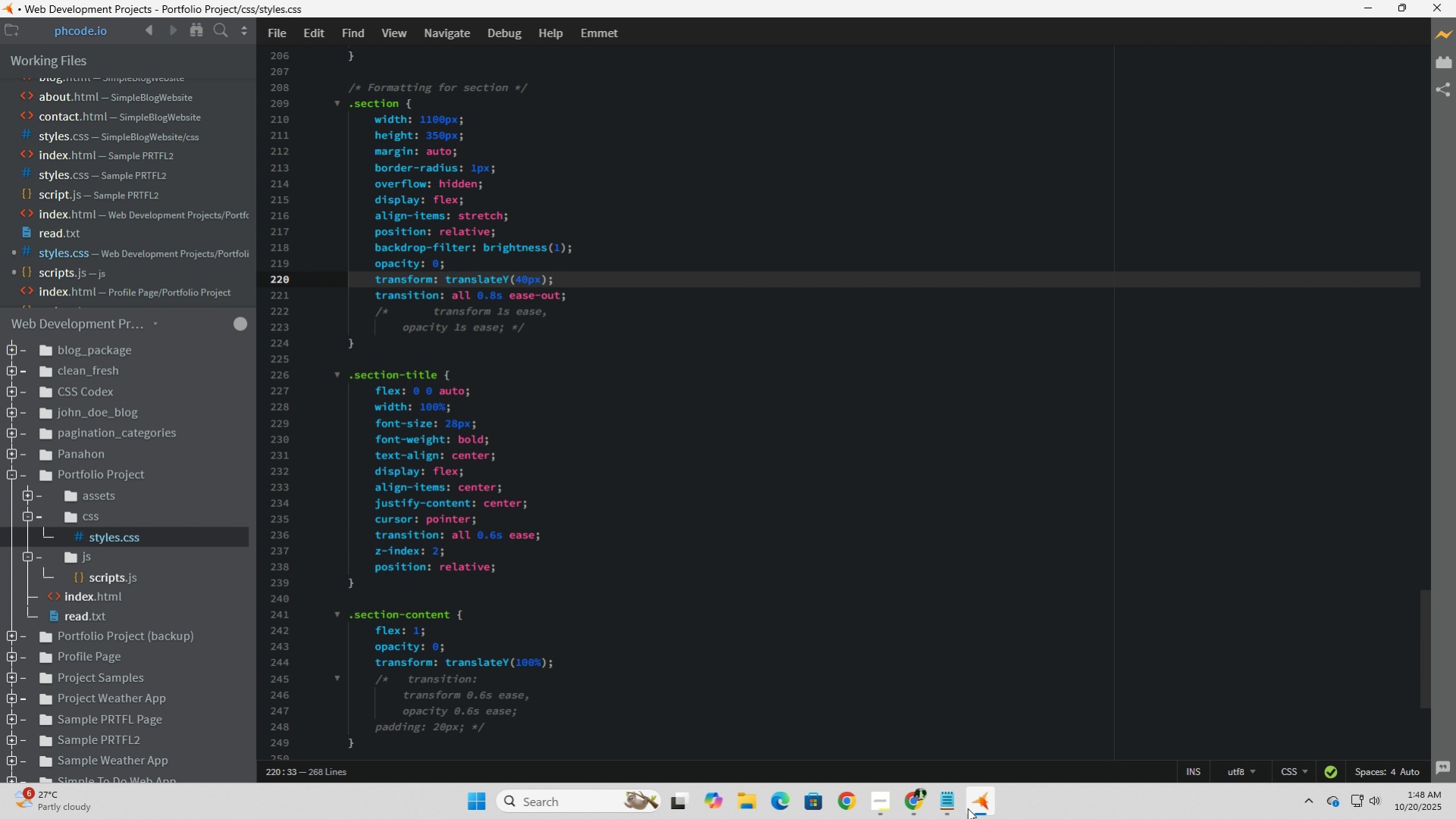 
left_click([914, 803])
 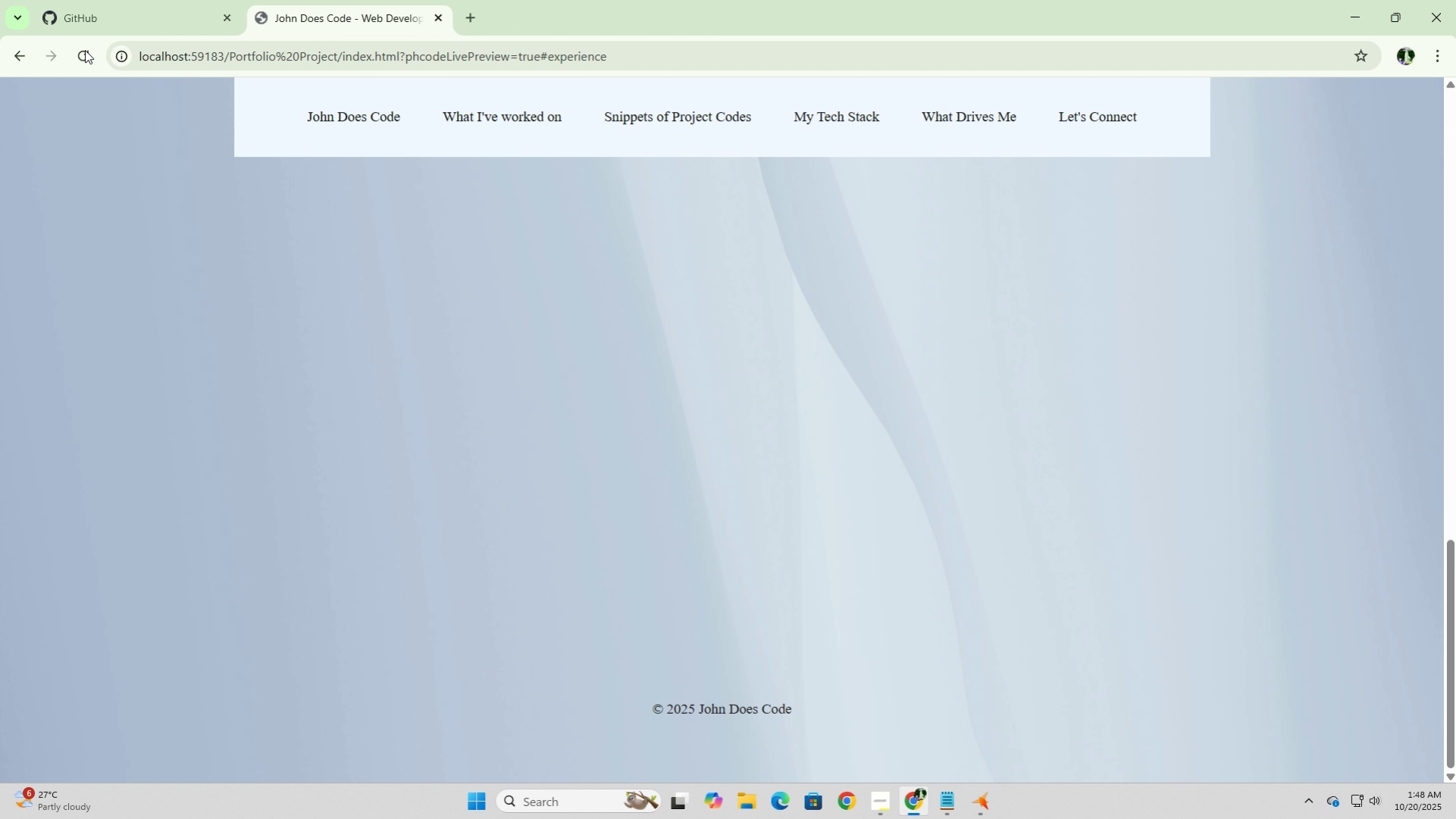 
left_click([83, 50])
 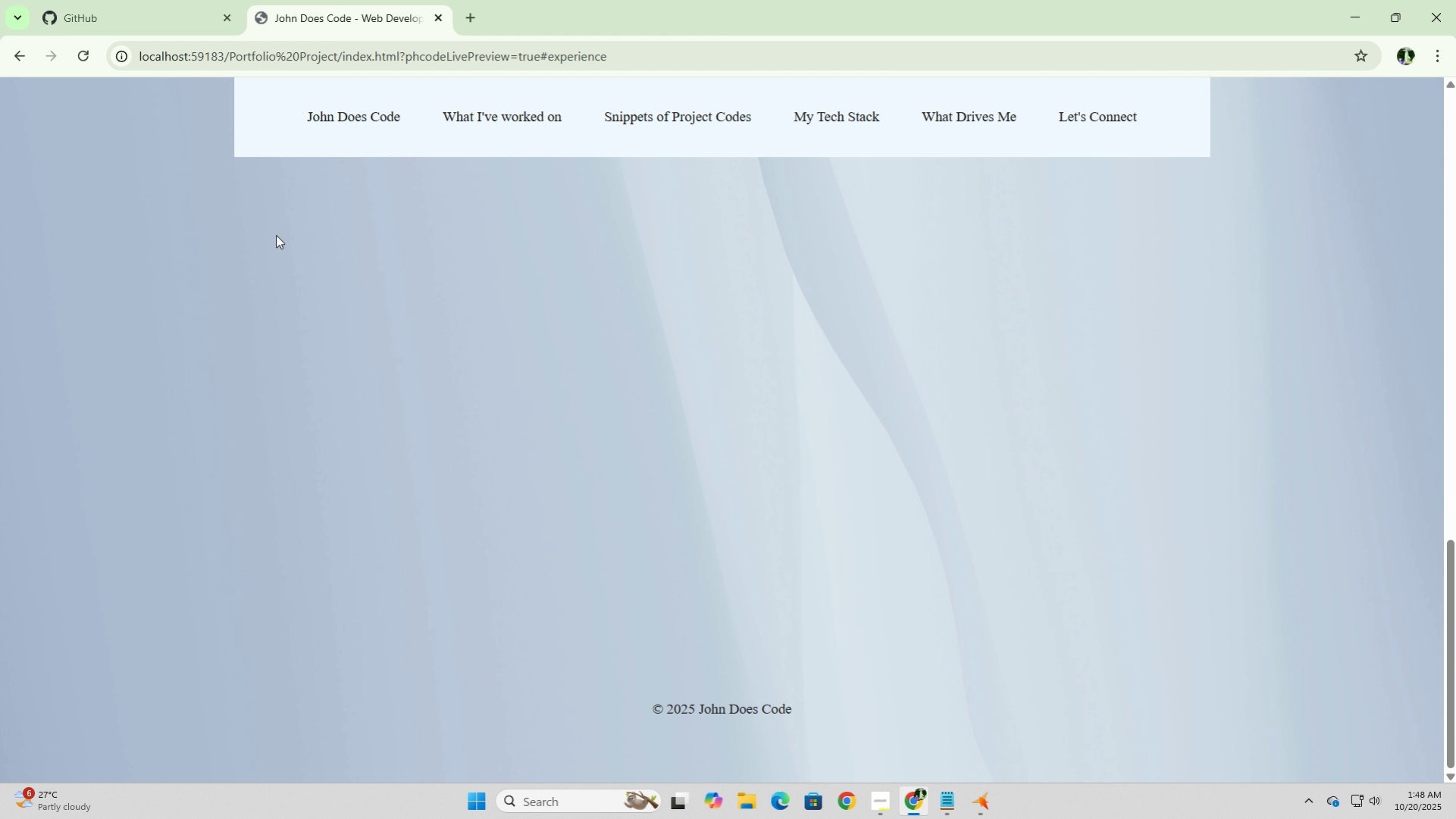 
scroll: coordinate [455, 280], scroll_direction: down, amount: 2.0
 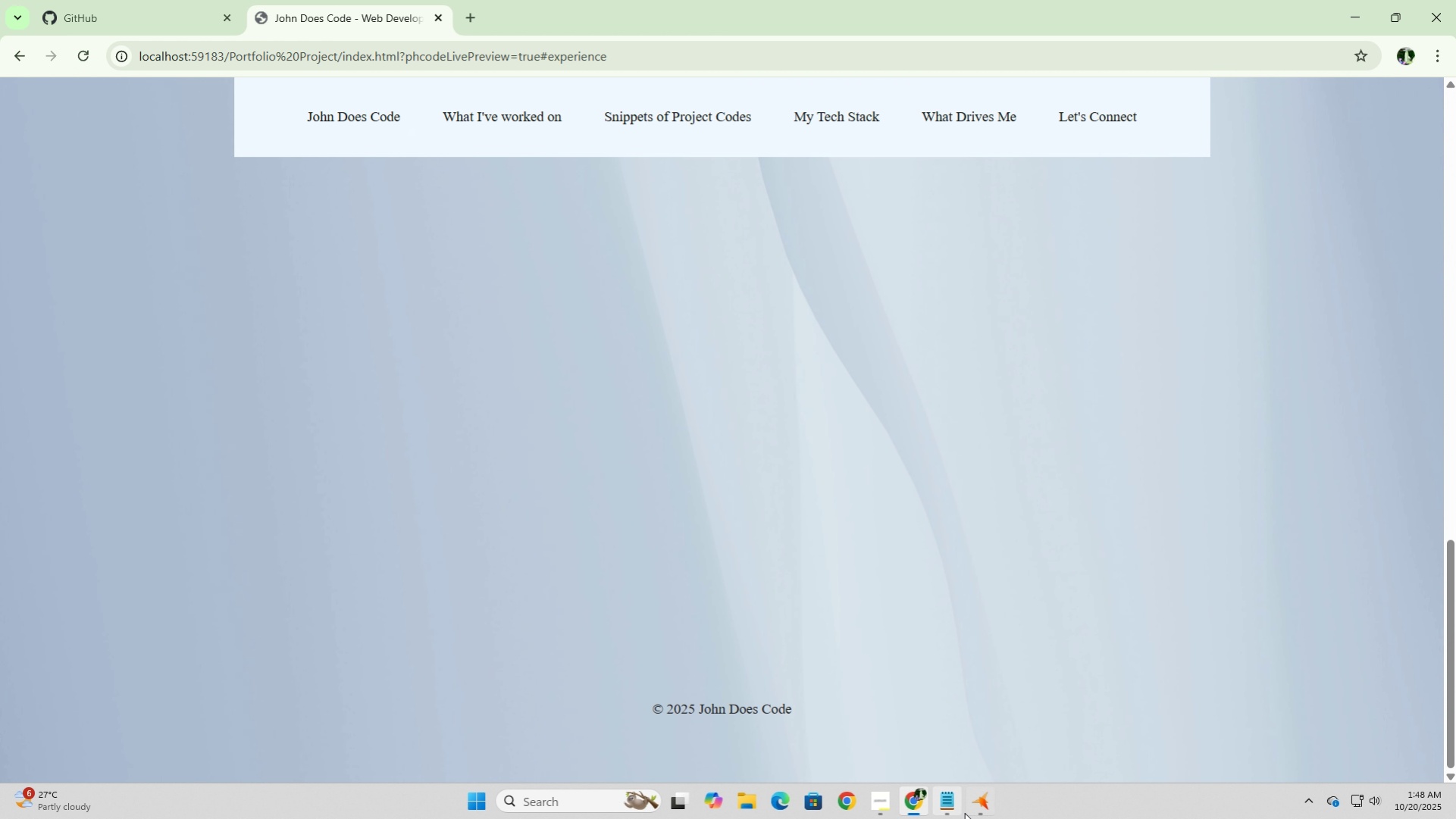 
scroll: coordinate [934, 518], scroll_direction: up, amount: 21.0
 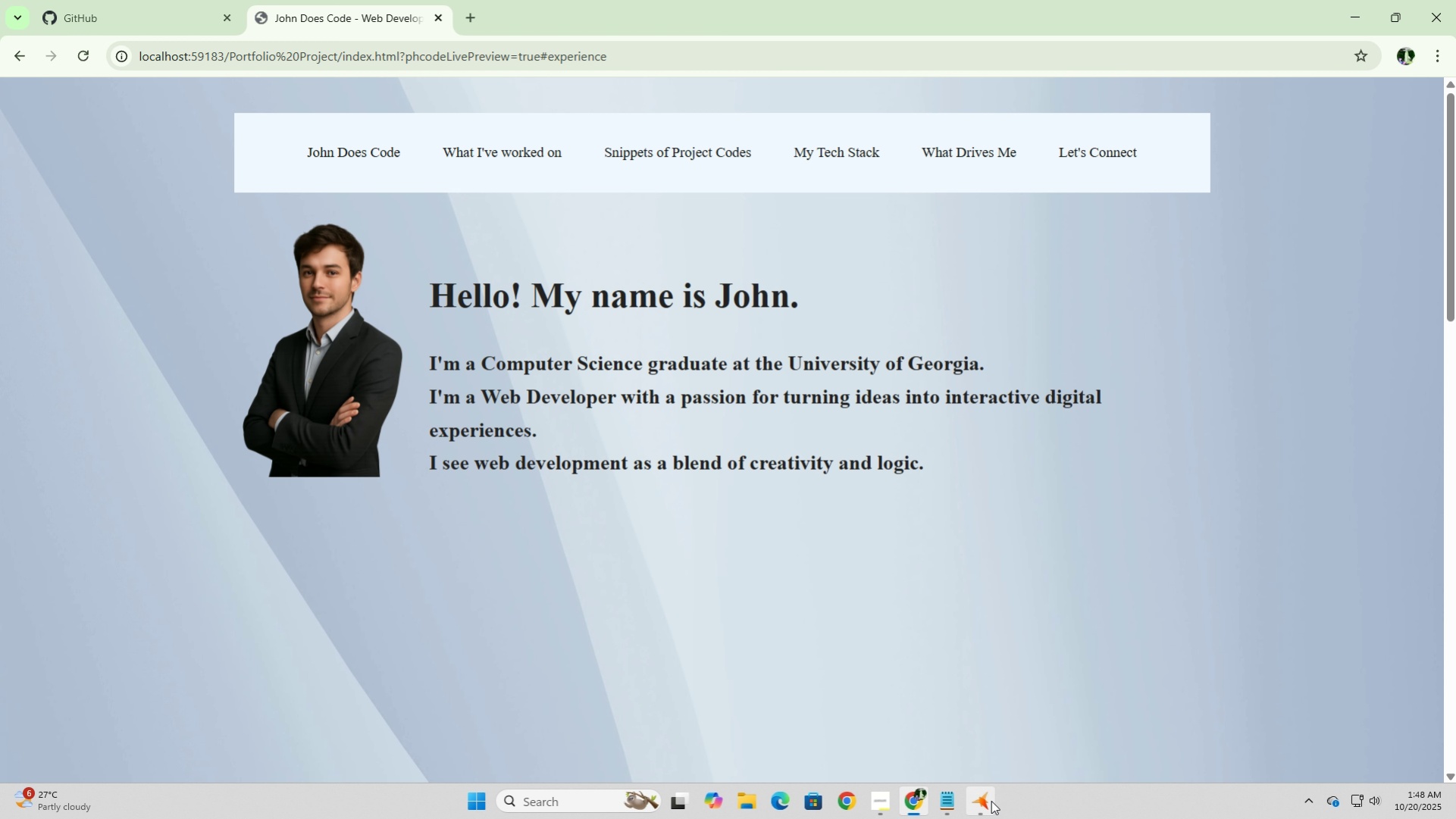 
left_click([988, 802])
 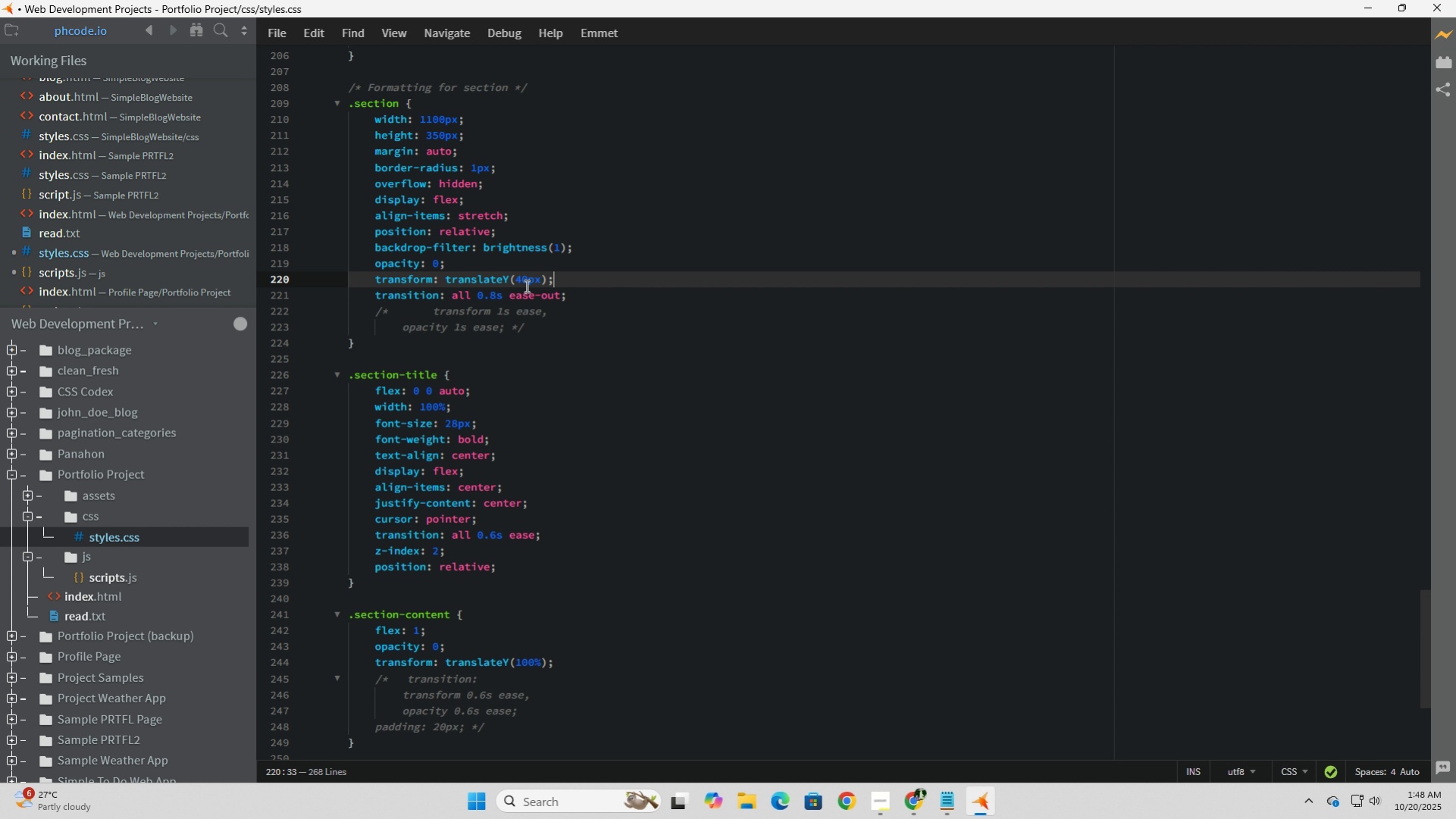 
wait(7.08)
 